 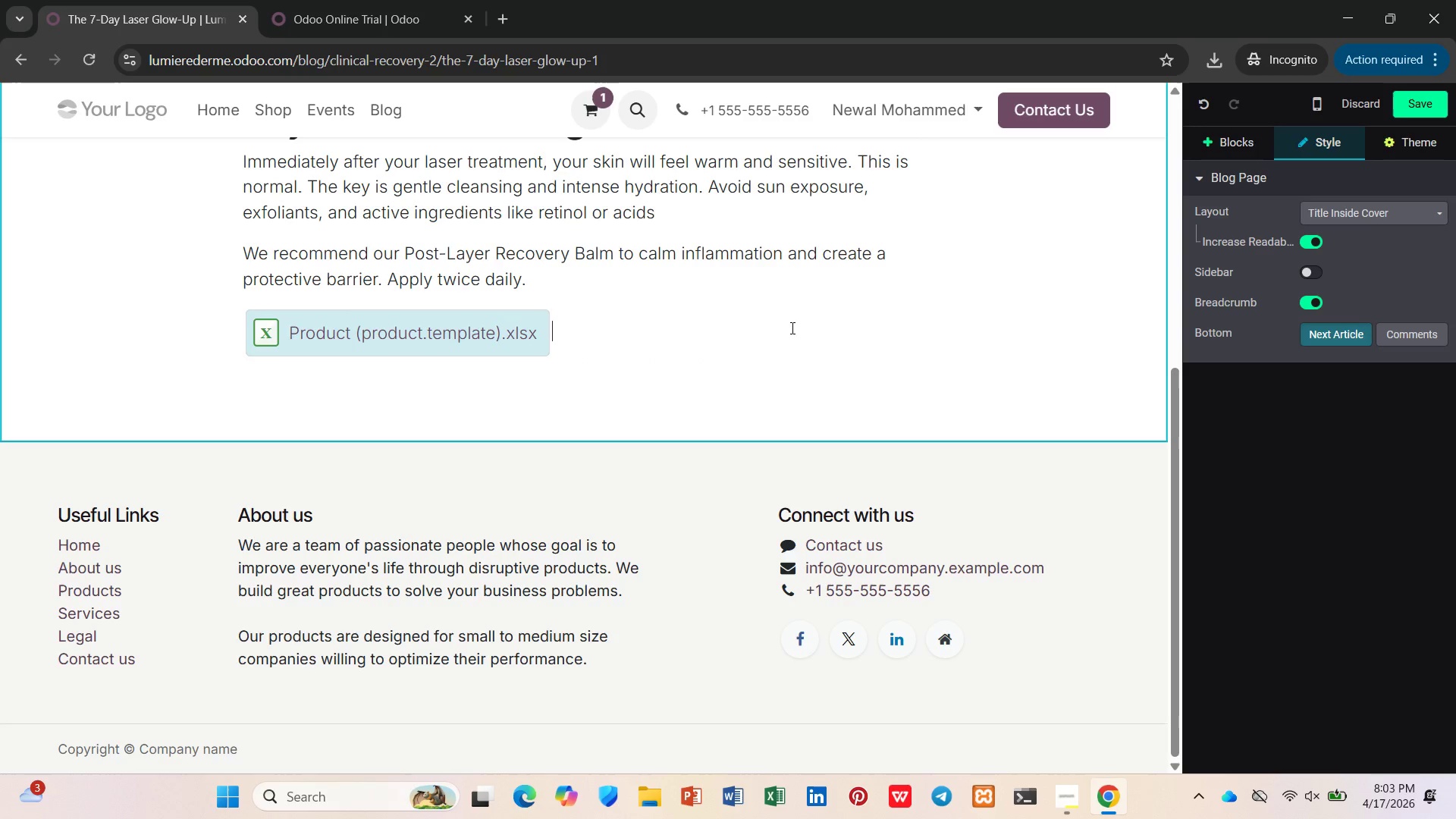 
scroll: coordinate [788, 327], scroll_direction: up, amount: 4.0
 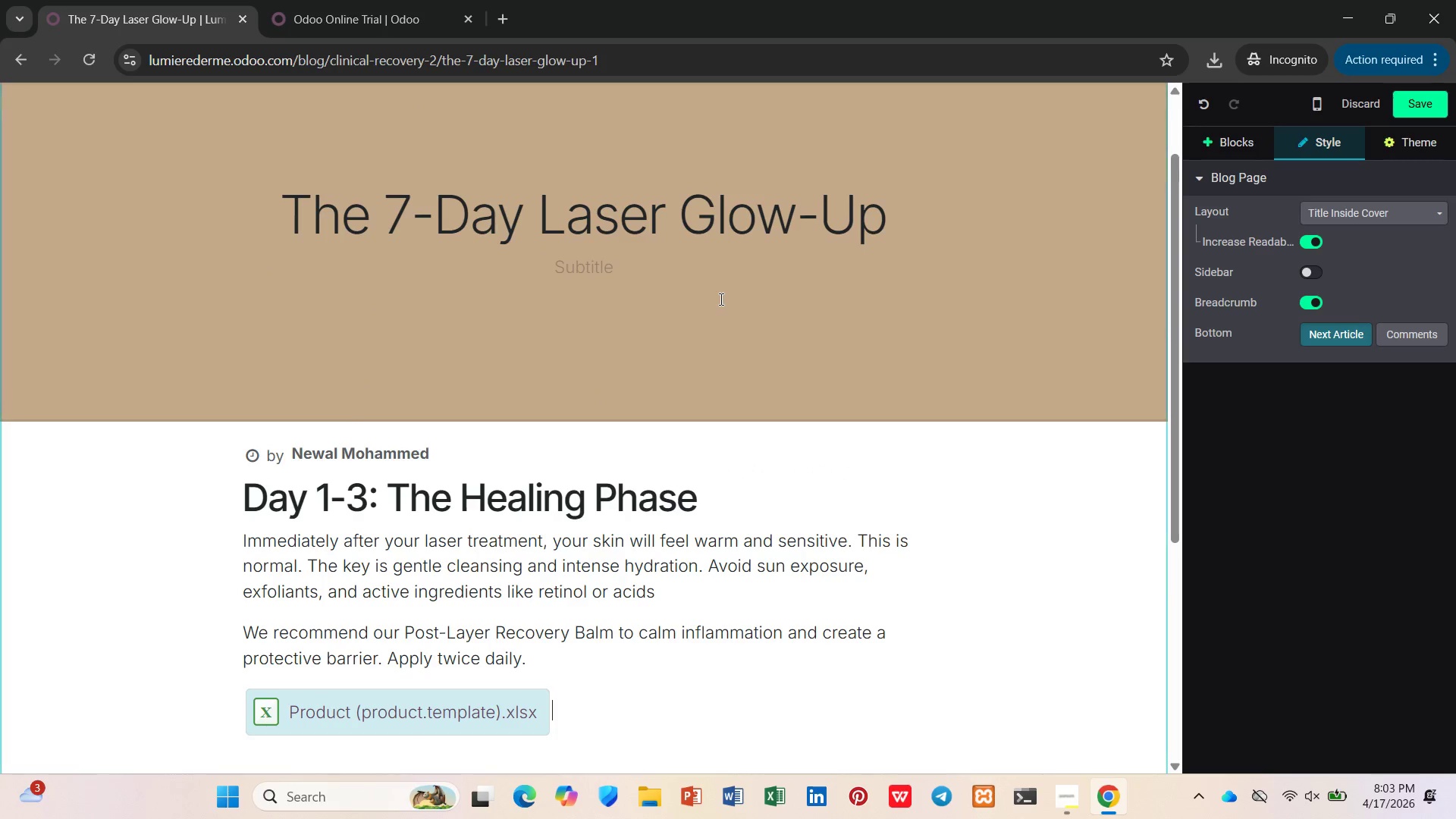 
scroll: coordinate [720, 298], scroll_direction: down, amount: 3.0
 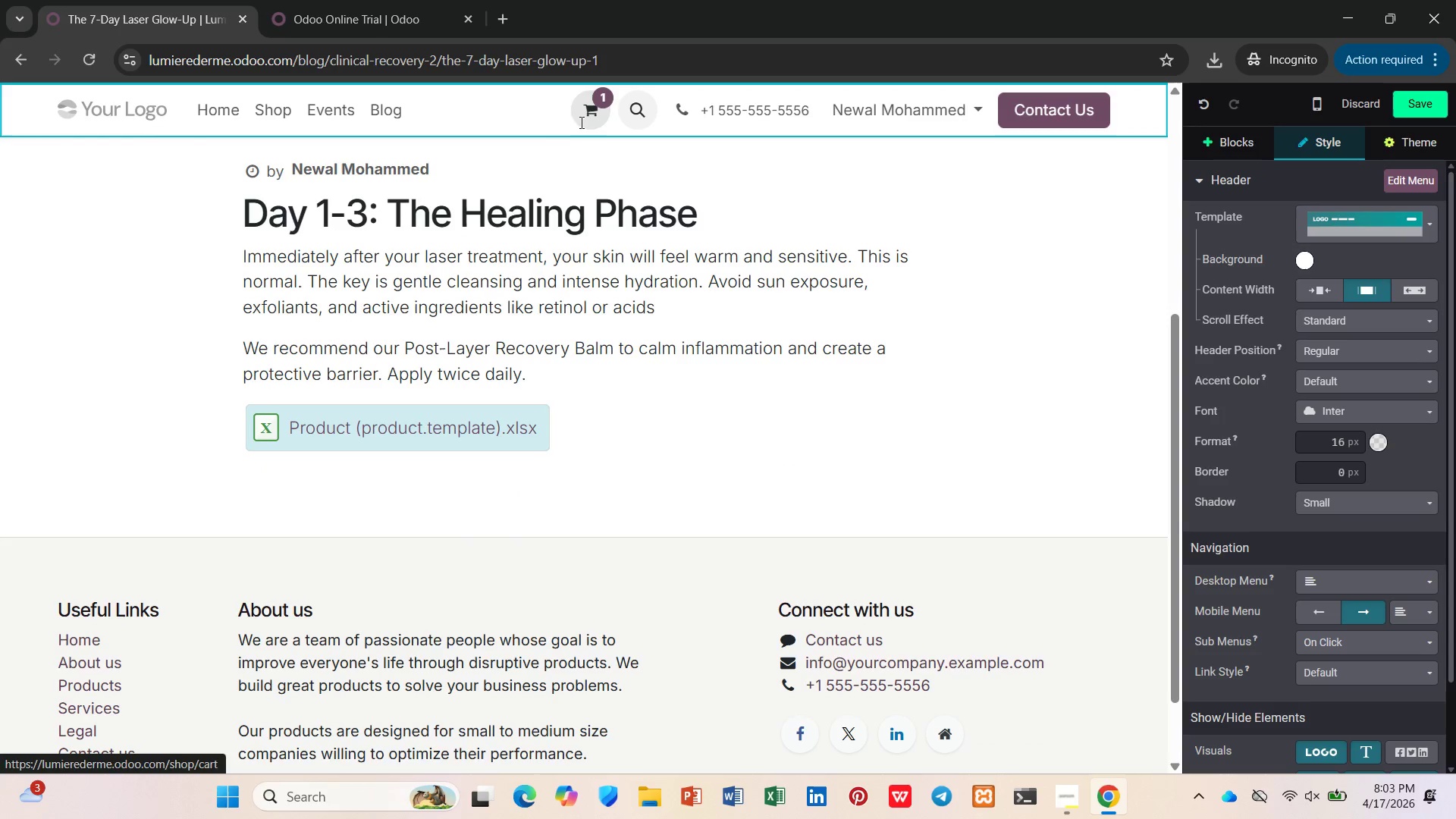 
left_click([598, 121])
 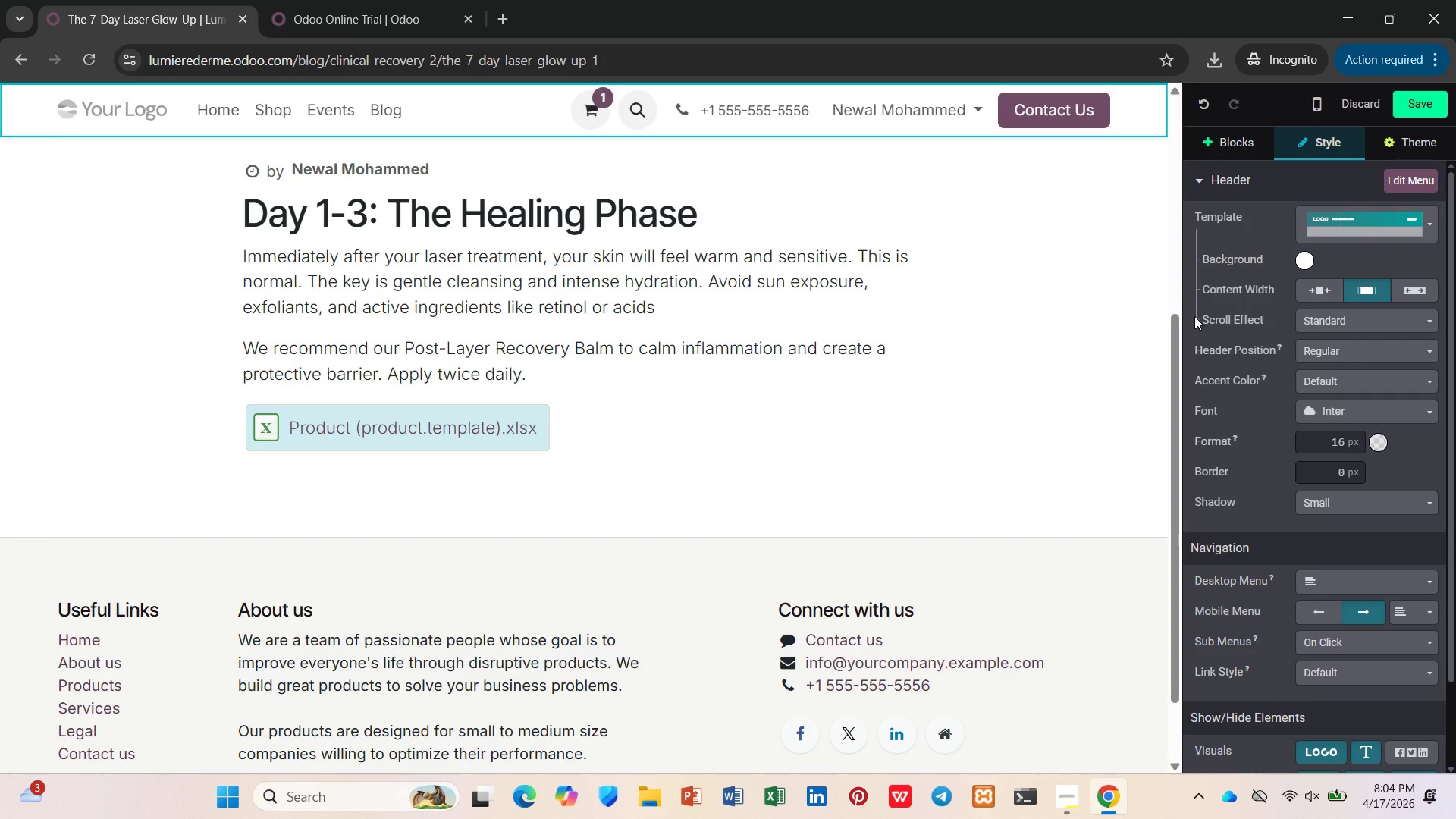 
mouse_move([1207, 331])
 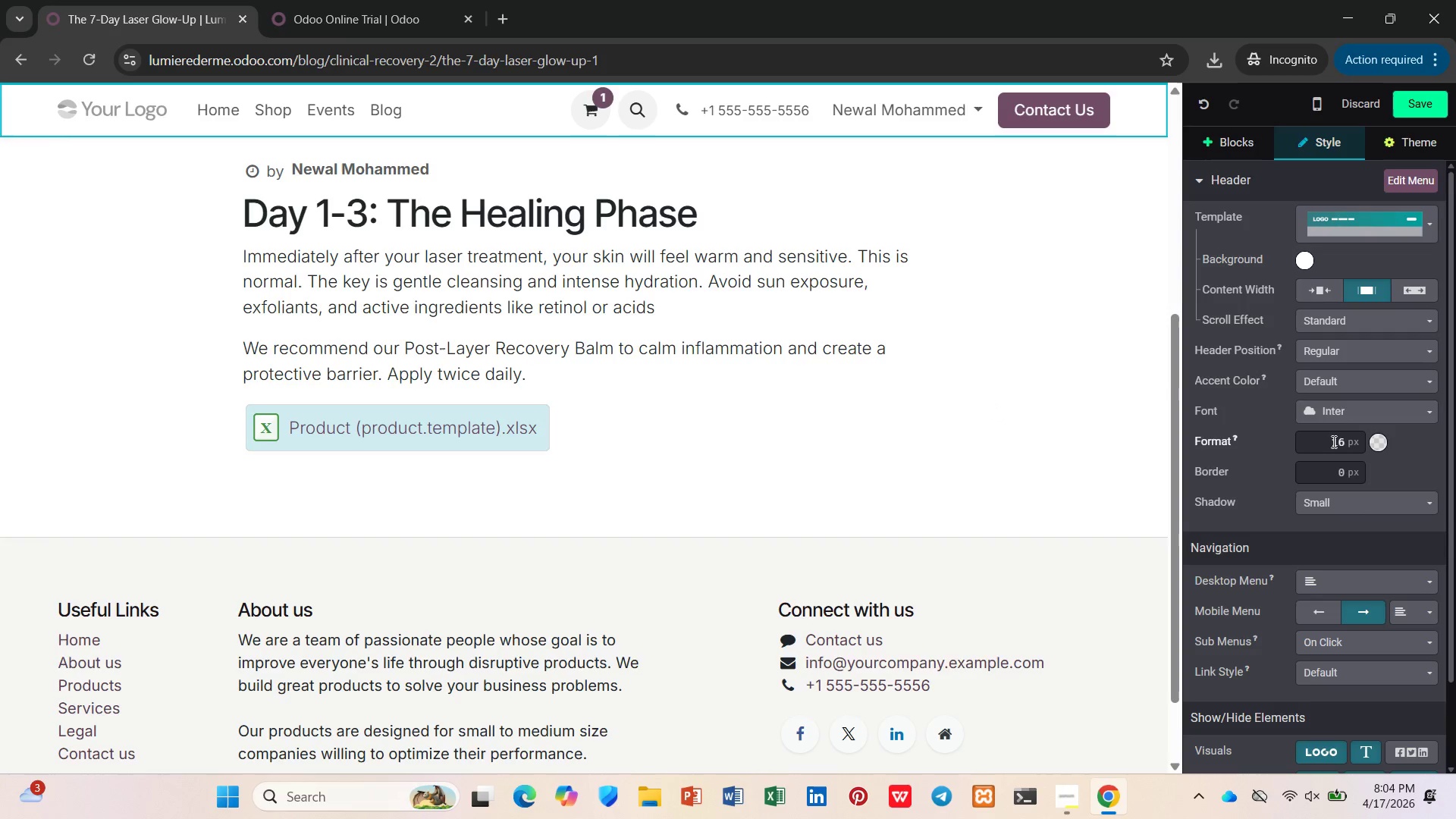 
scroll: coordinate [1346, 442], scroll_direction: down, amount: 8.0
 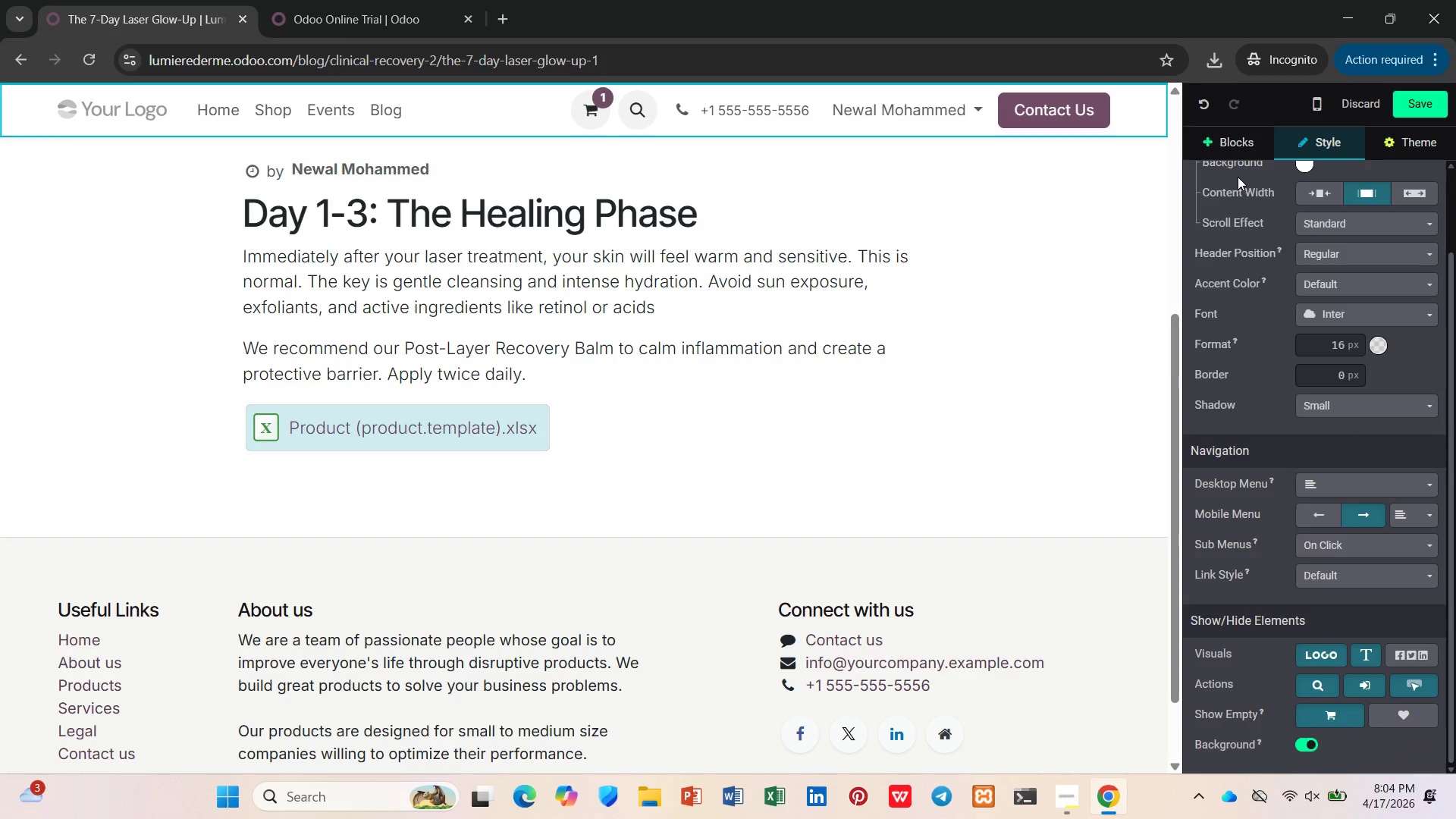 
mouse_move([1235, 165])
 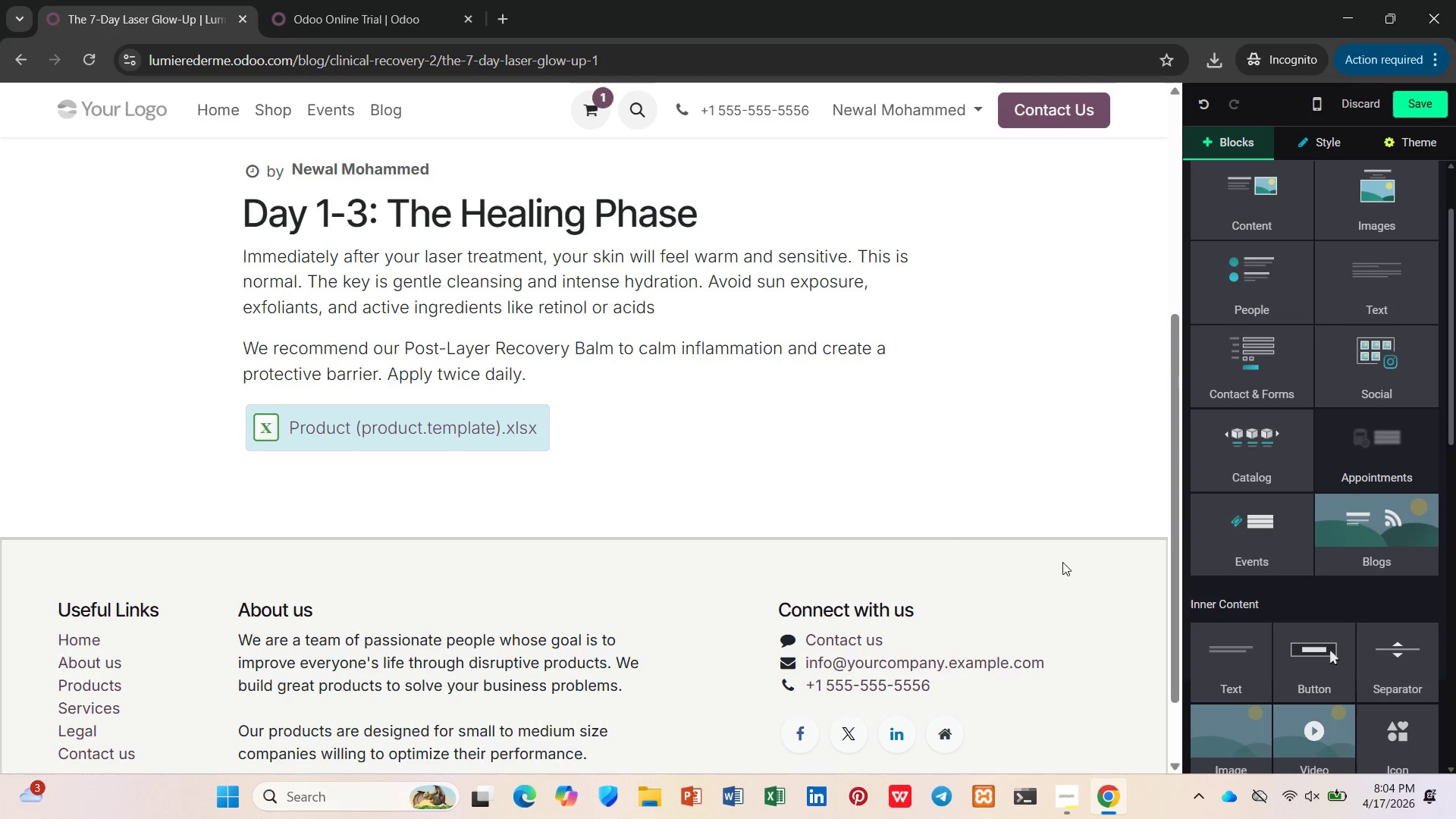 
left_click([1062, 562])
 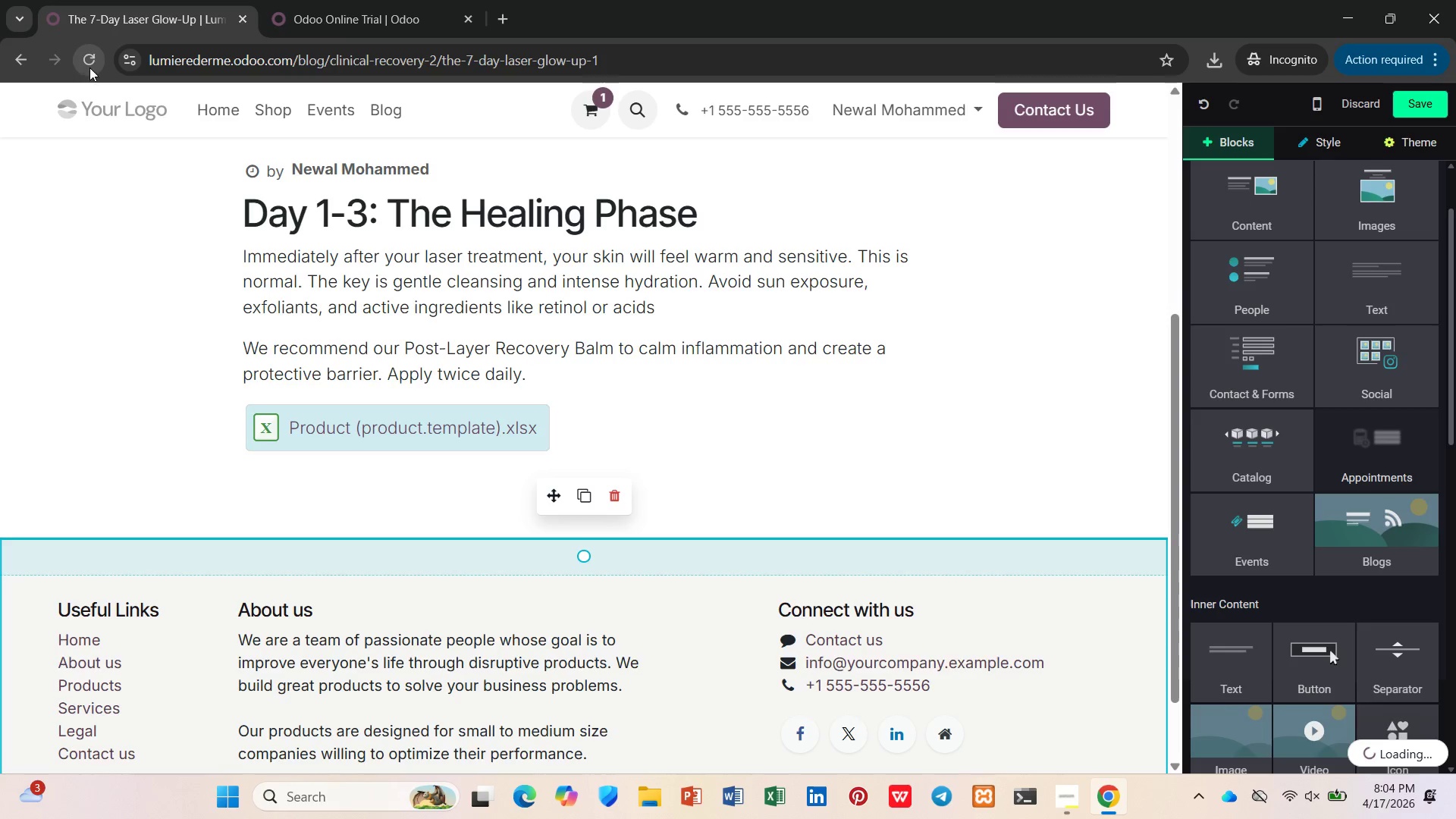 
left_click([246, 19])
 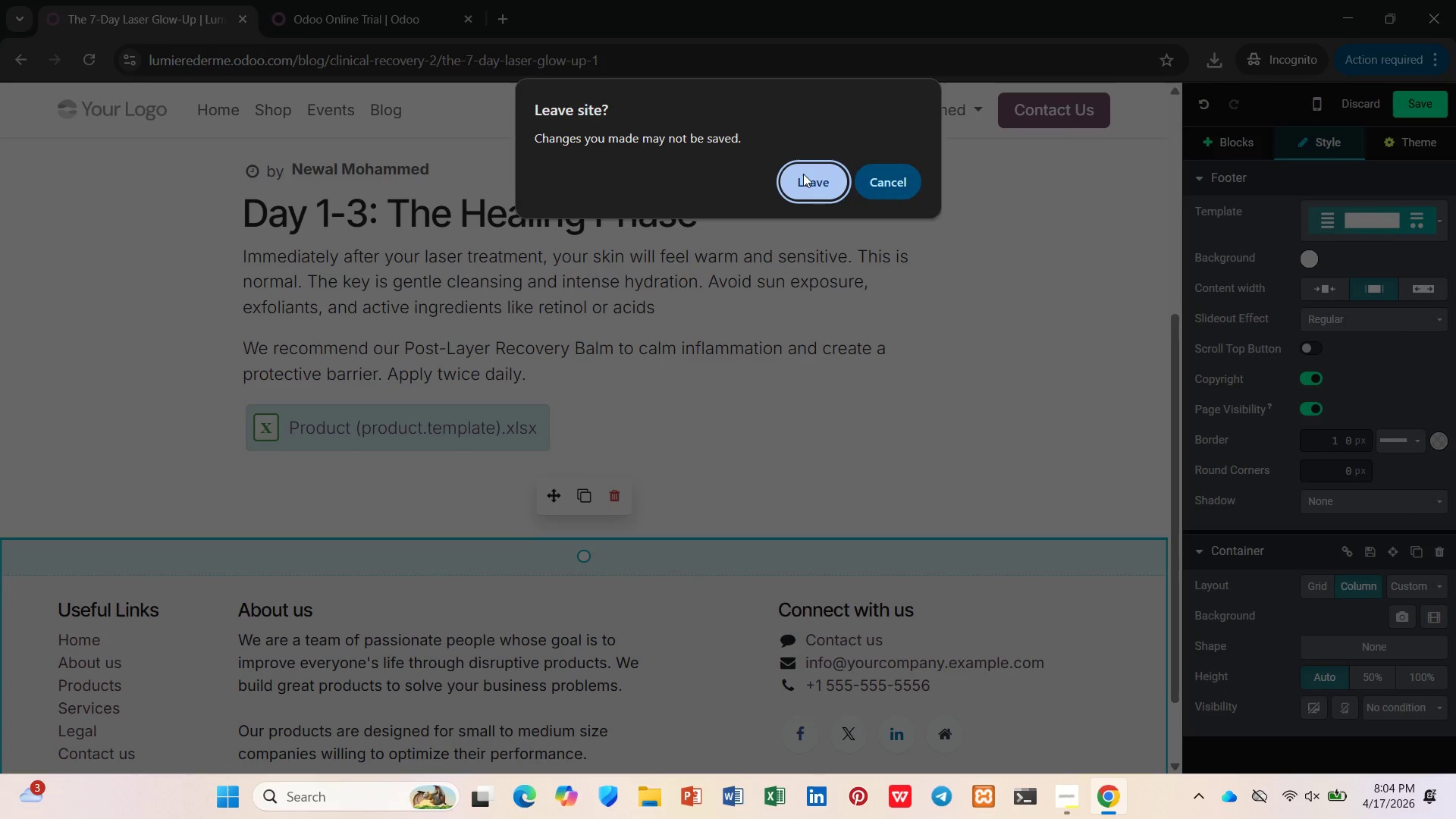 
left_click([803, 173])
 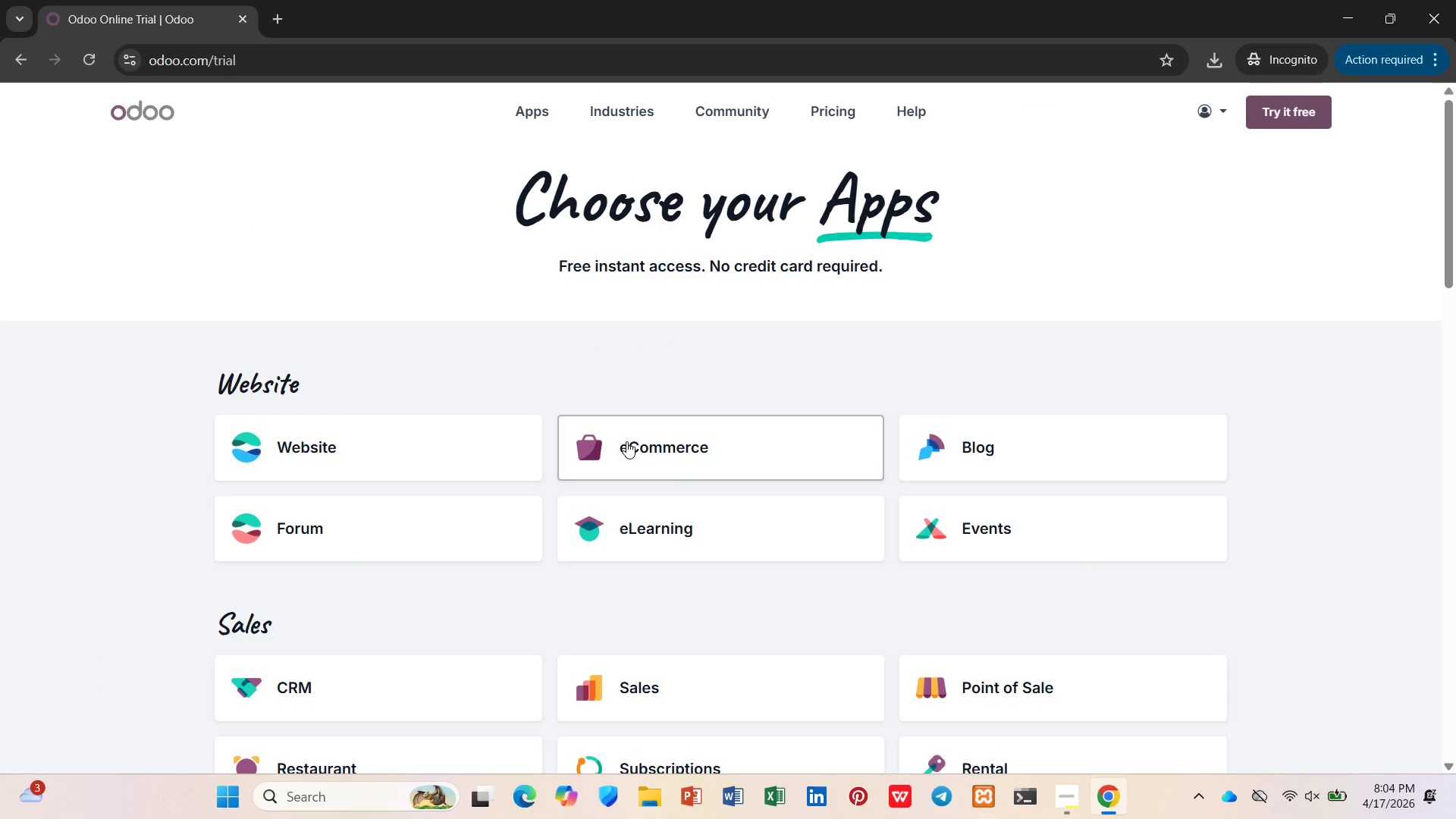 
left_click([932, 421])
 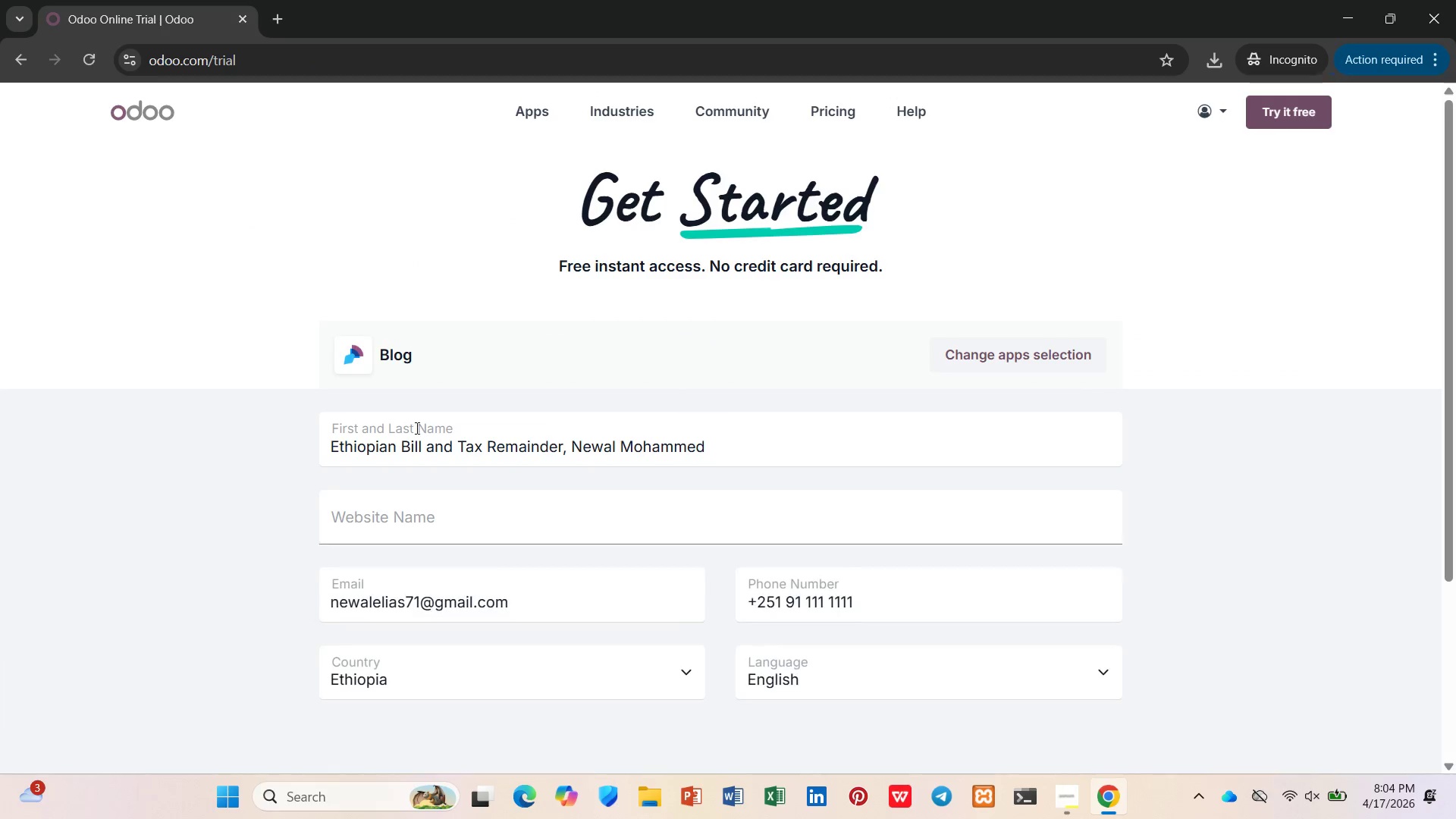 
left_click([278, 22])
 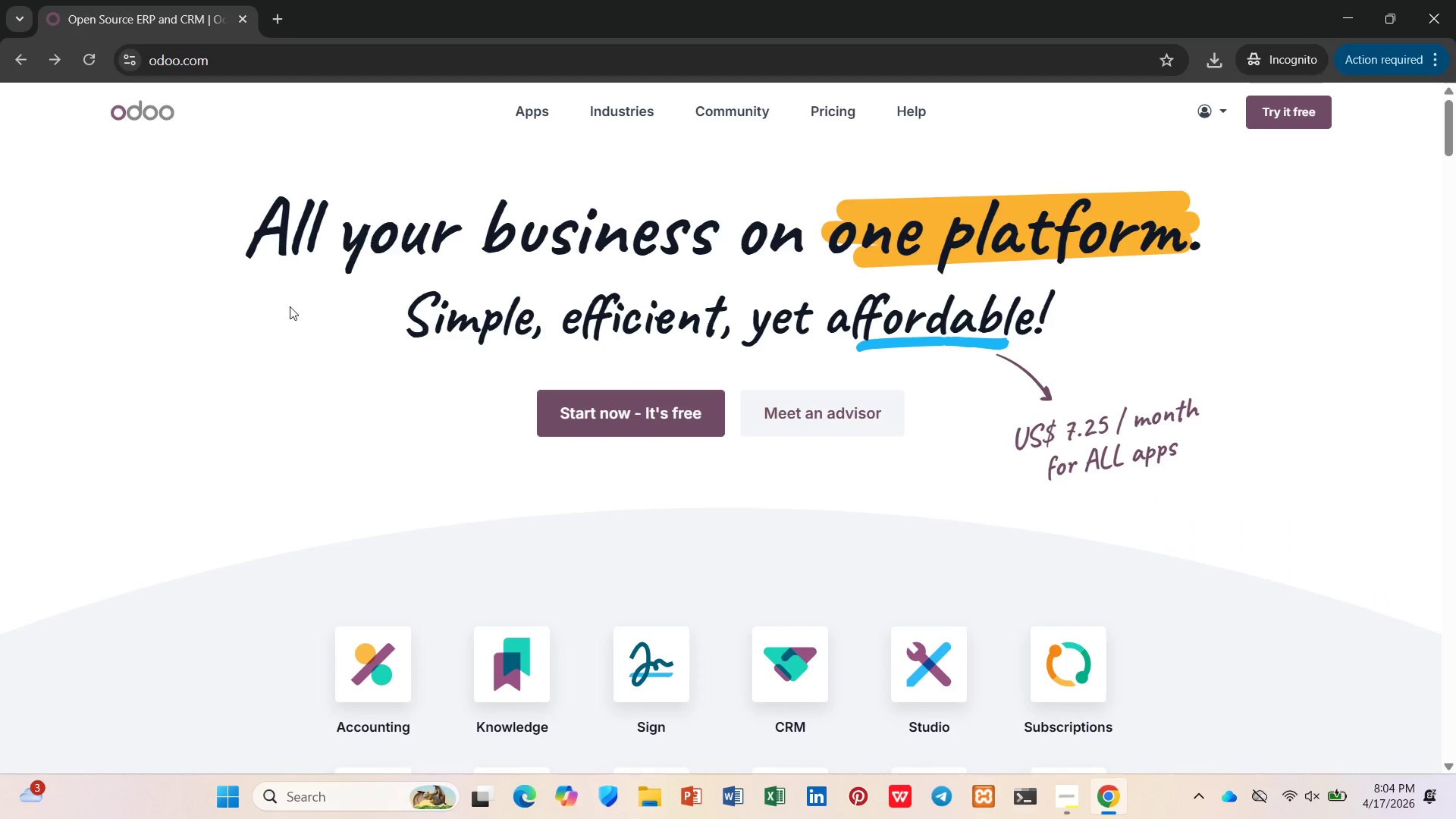 
scroll: coordinate [703, 504], scroll_direction: down, amount: 6.0
 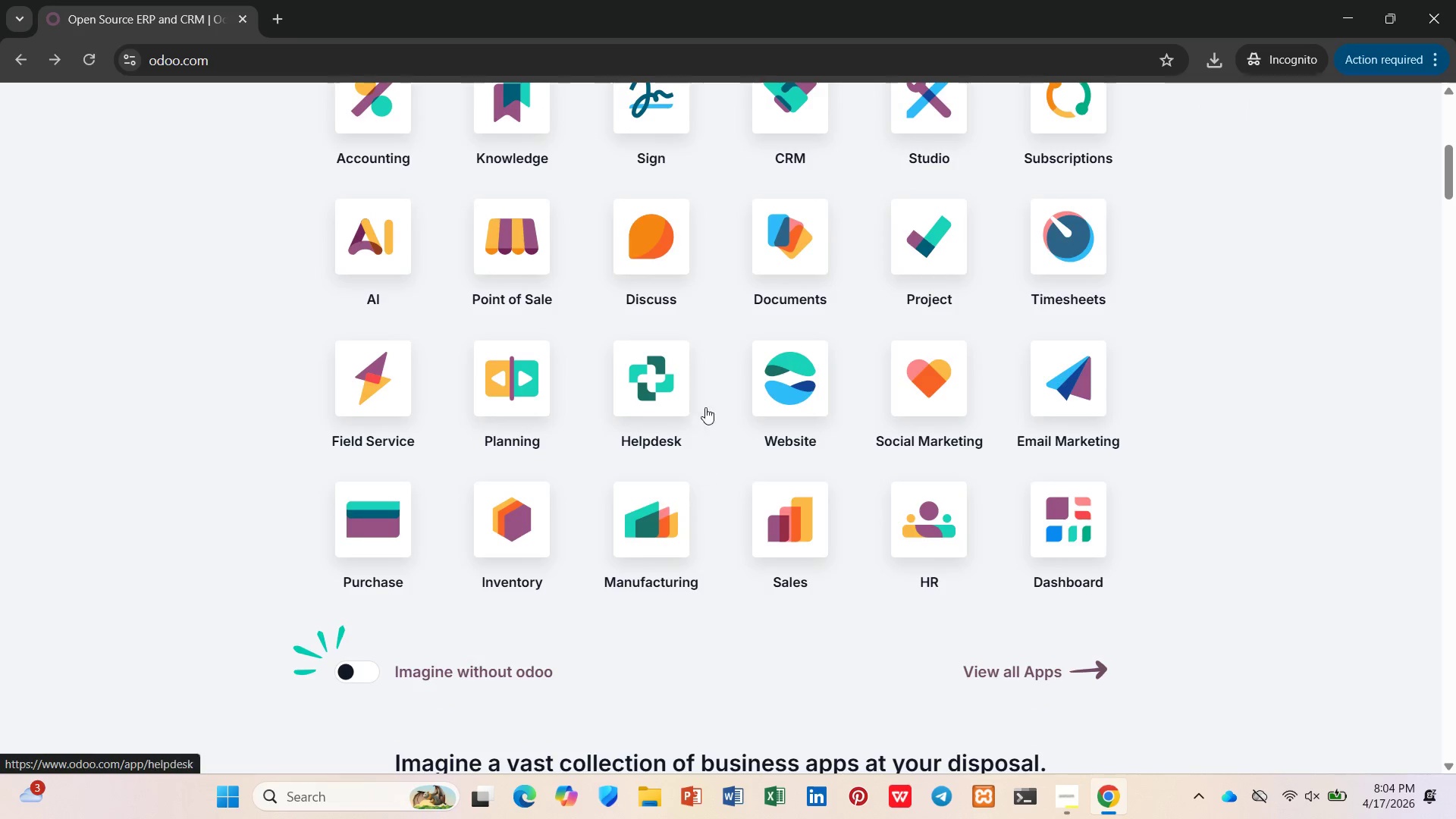 
left_click([817, 383])
 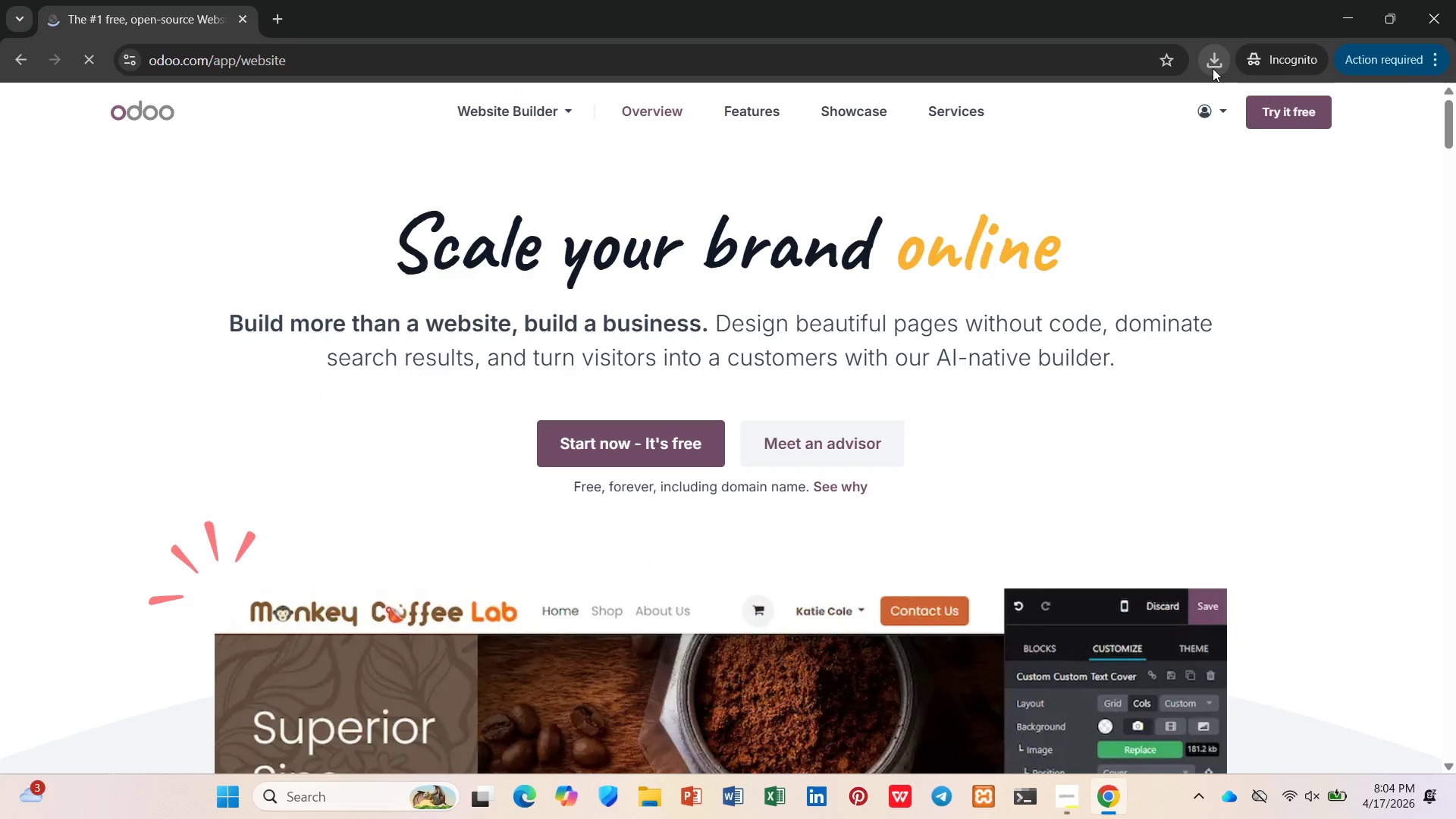 
left_click([1213, 68])
 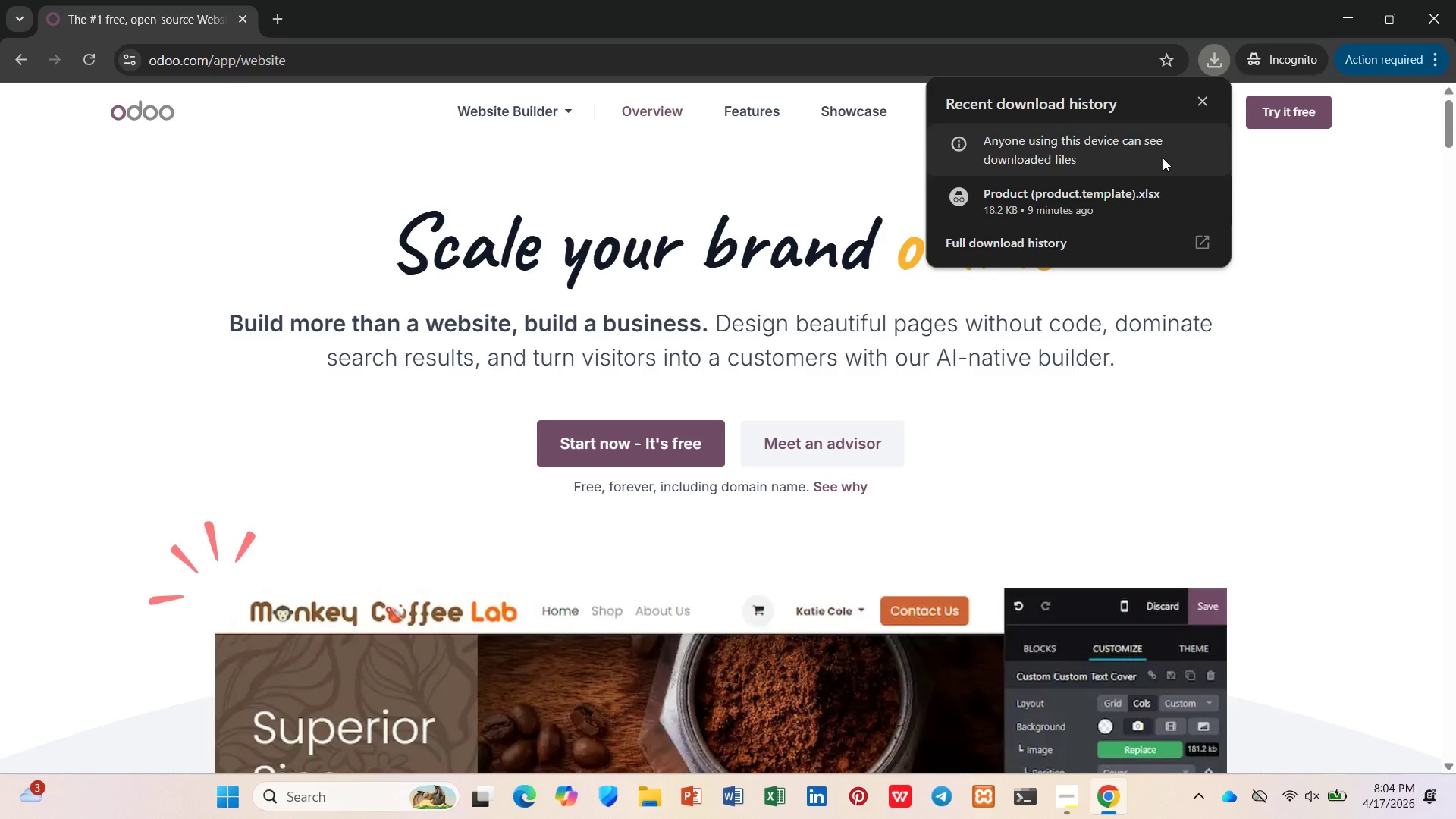 
left_click([868, 444])
 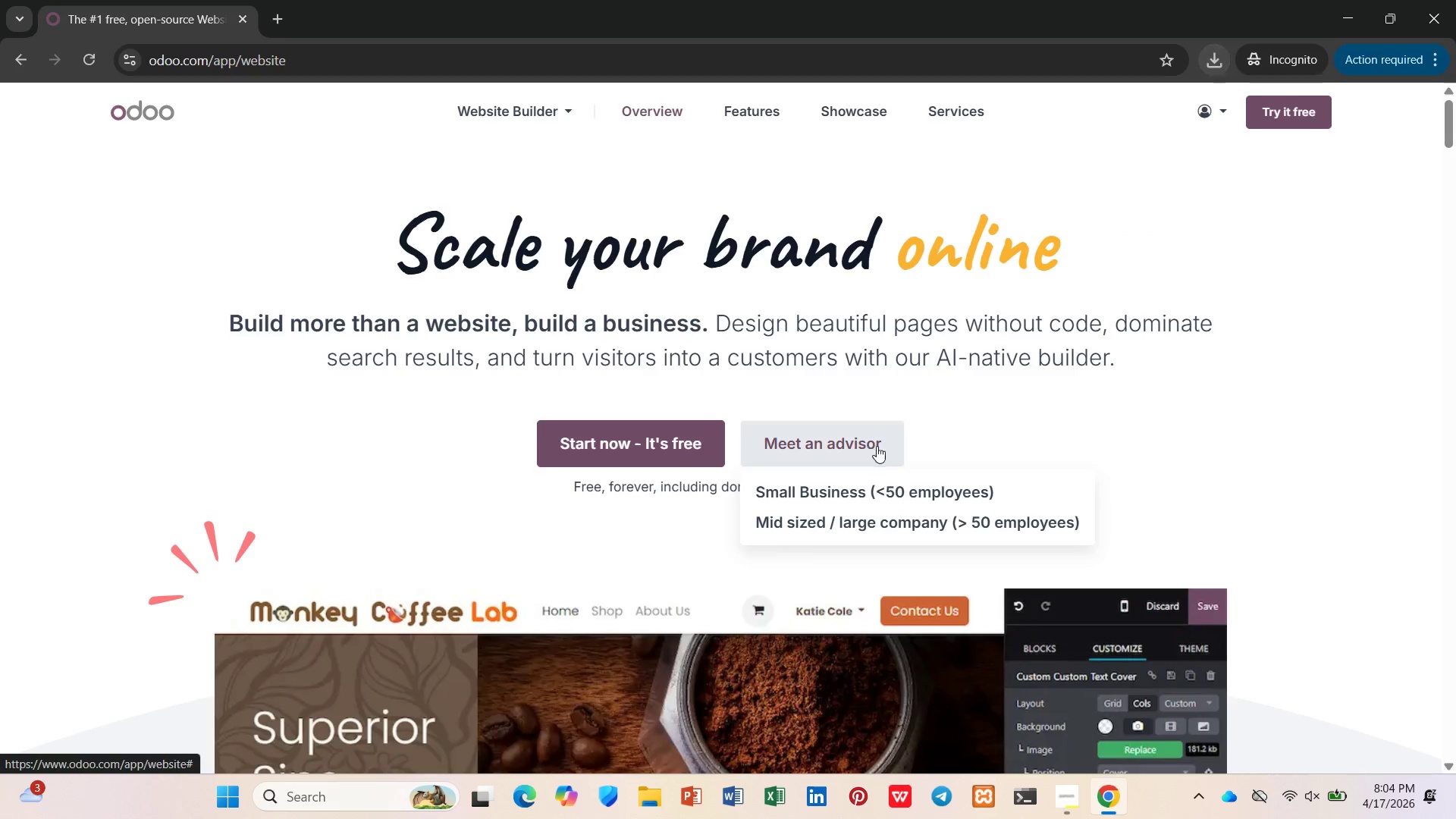 
left_click([1078, 378])
 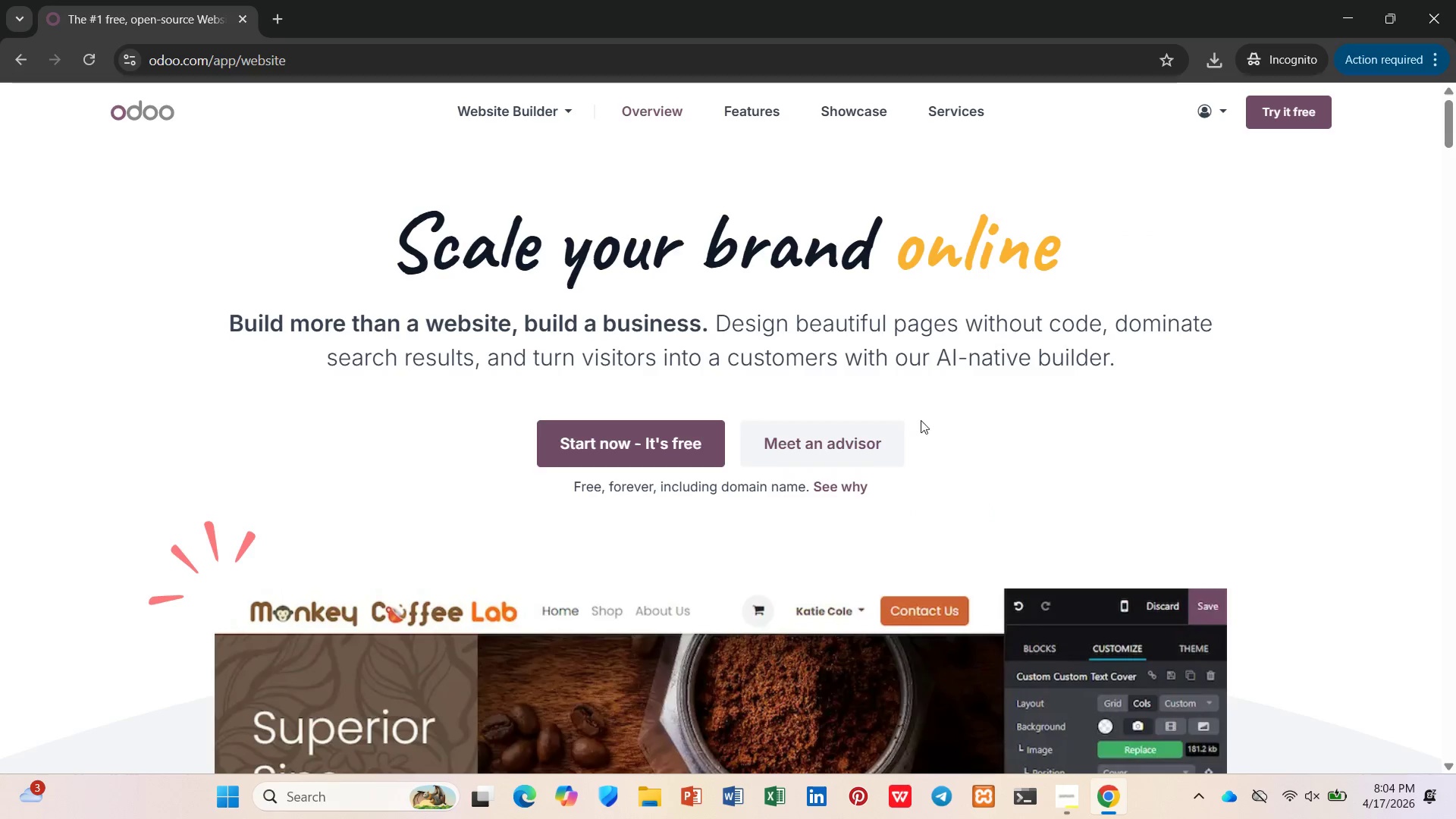 
scroll: coordinate [912, 426], scroll_direction: down, amount: 3.0
 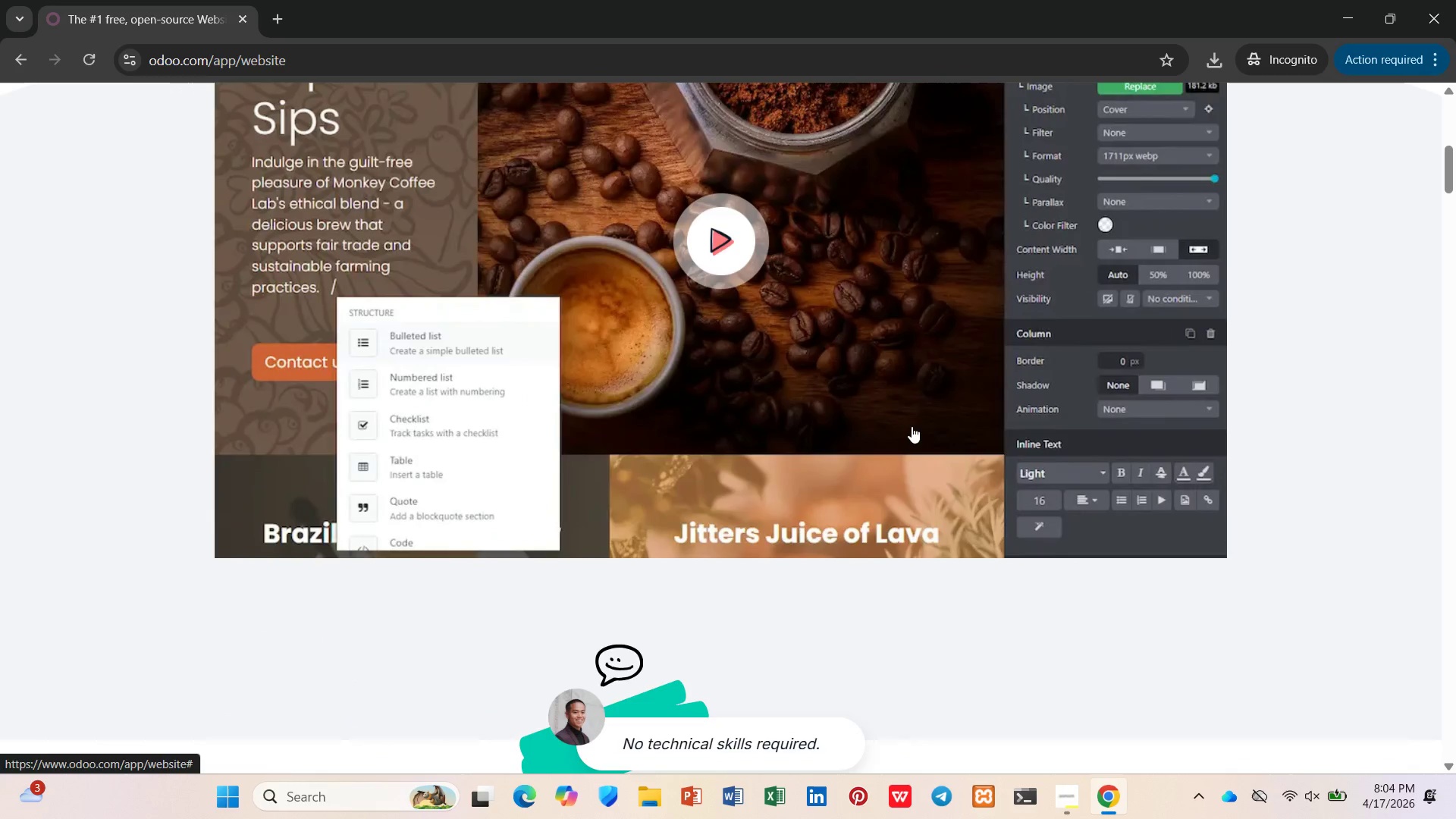 
scroll: coordinate [649, 261], scroll_direction: up, amount: 7.0
 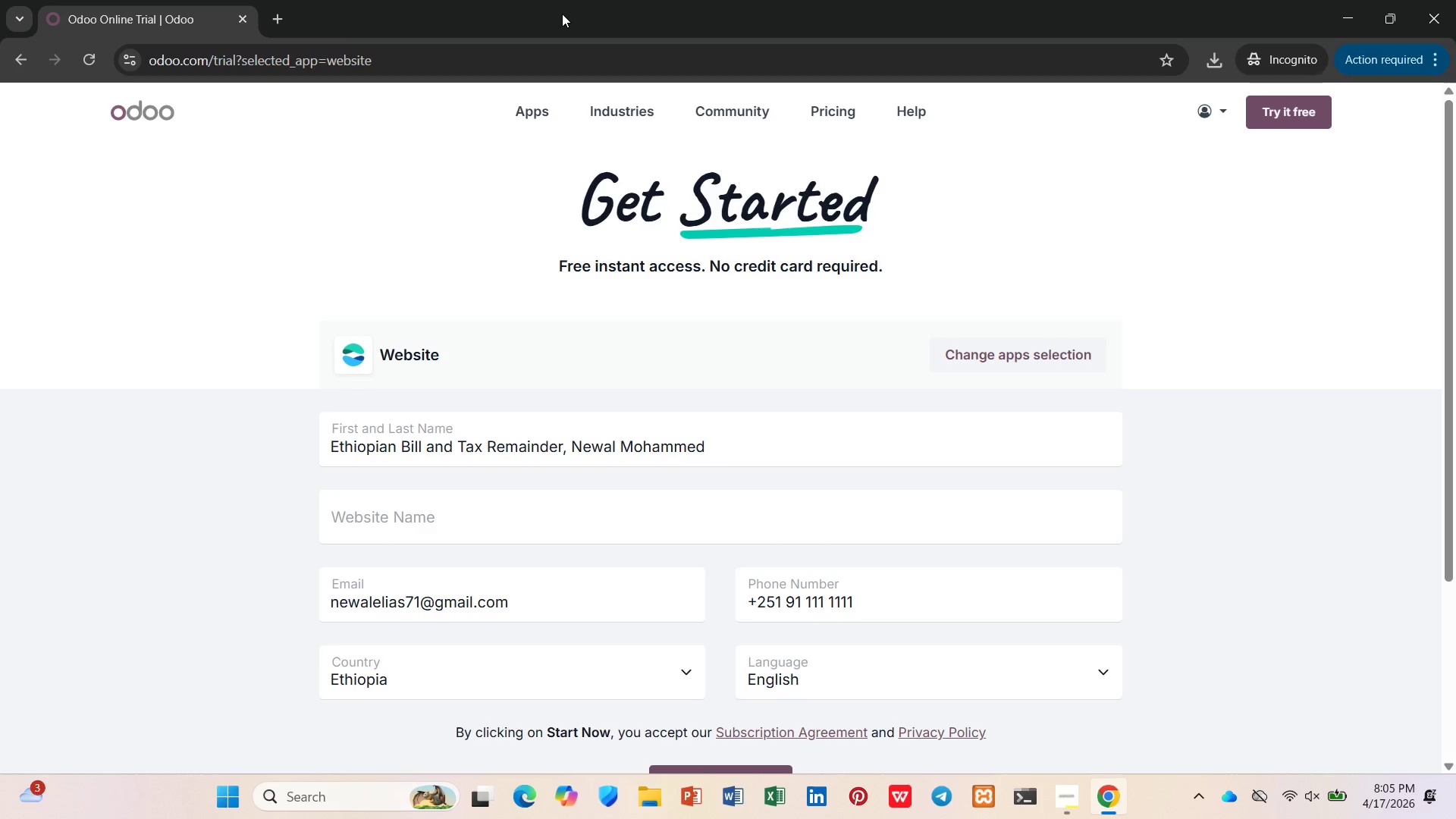 
wait(46.96)
 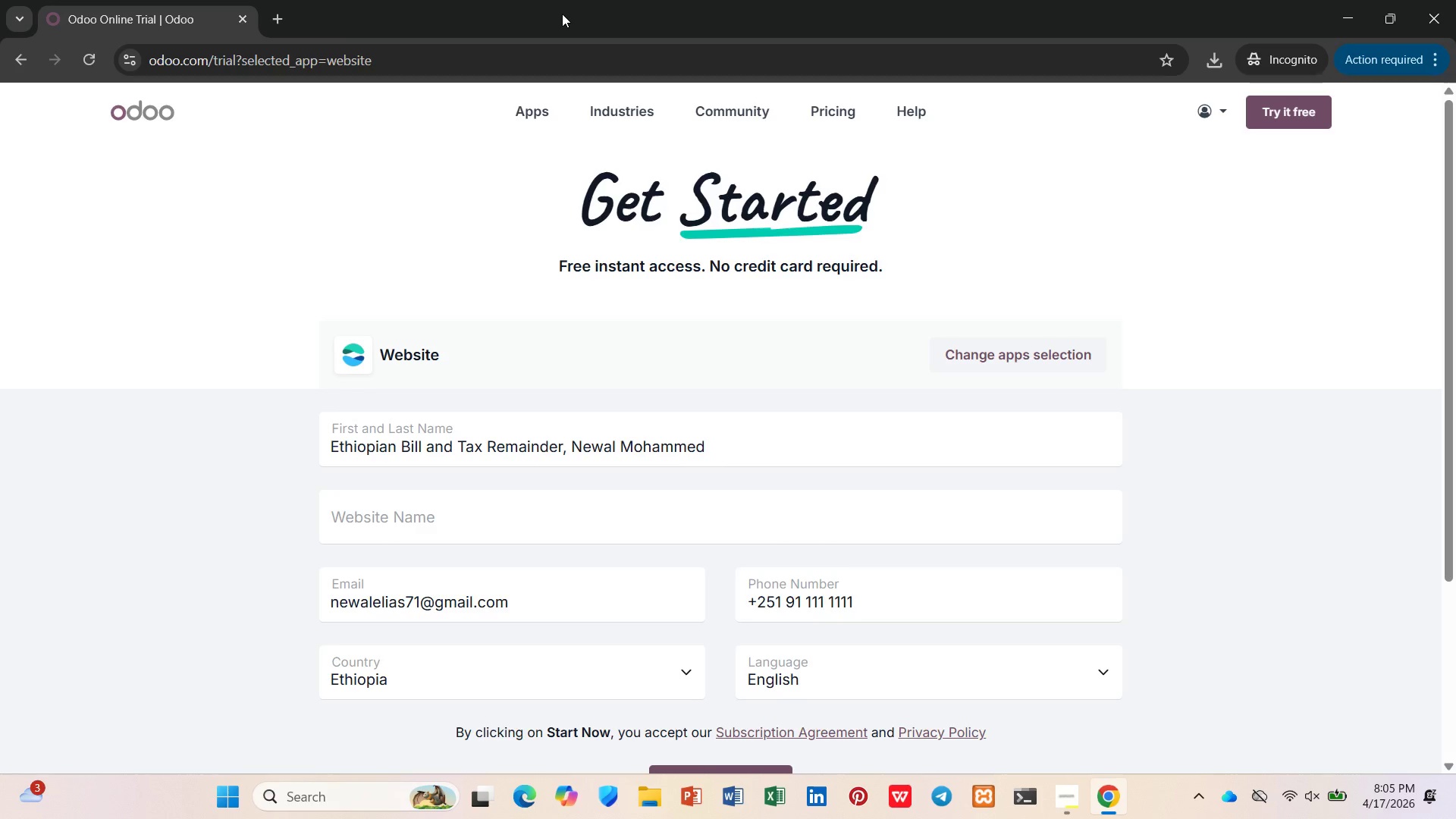 
left_click([1198, 118])
 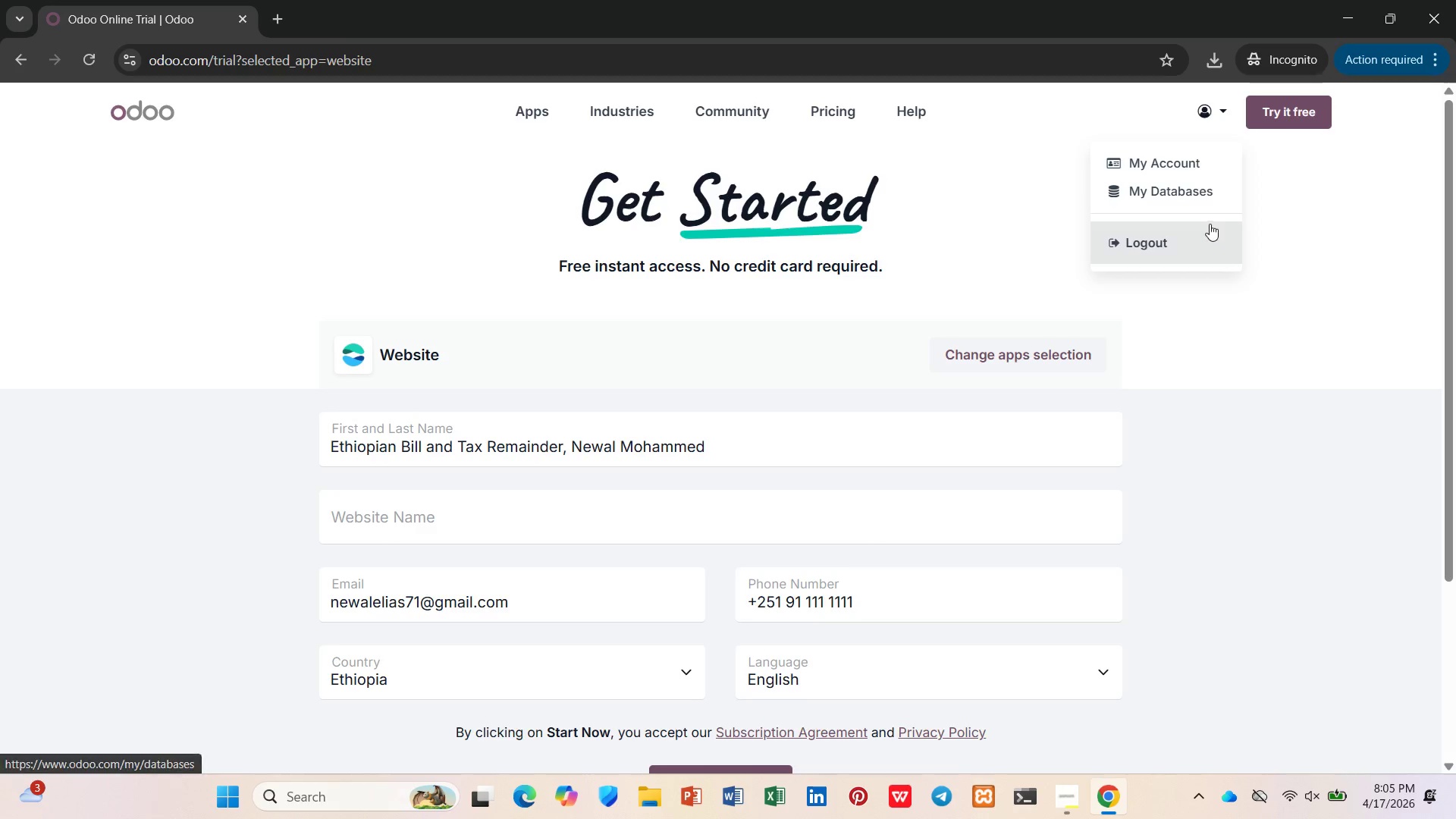 
left_click([1203, 199])
 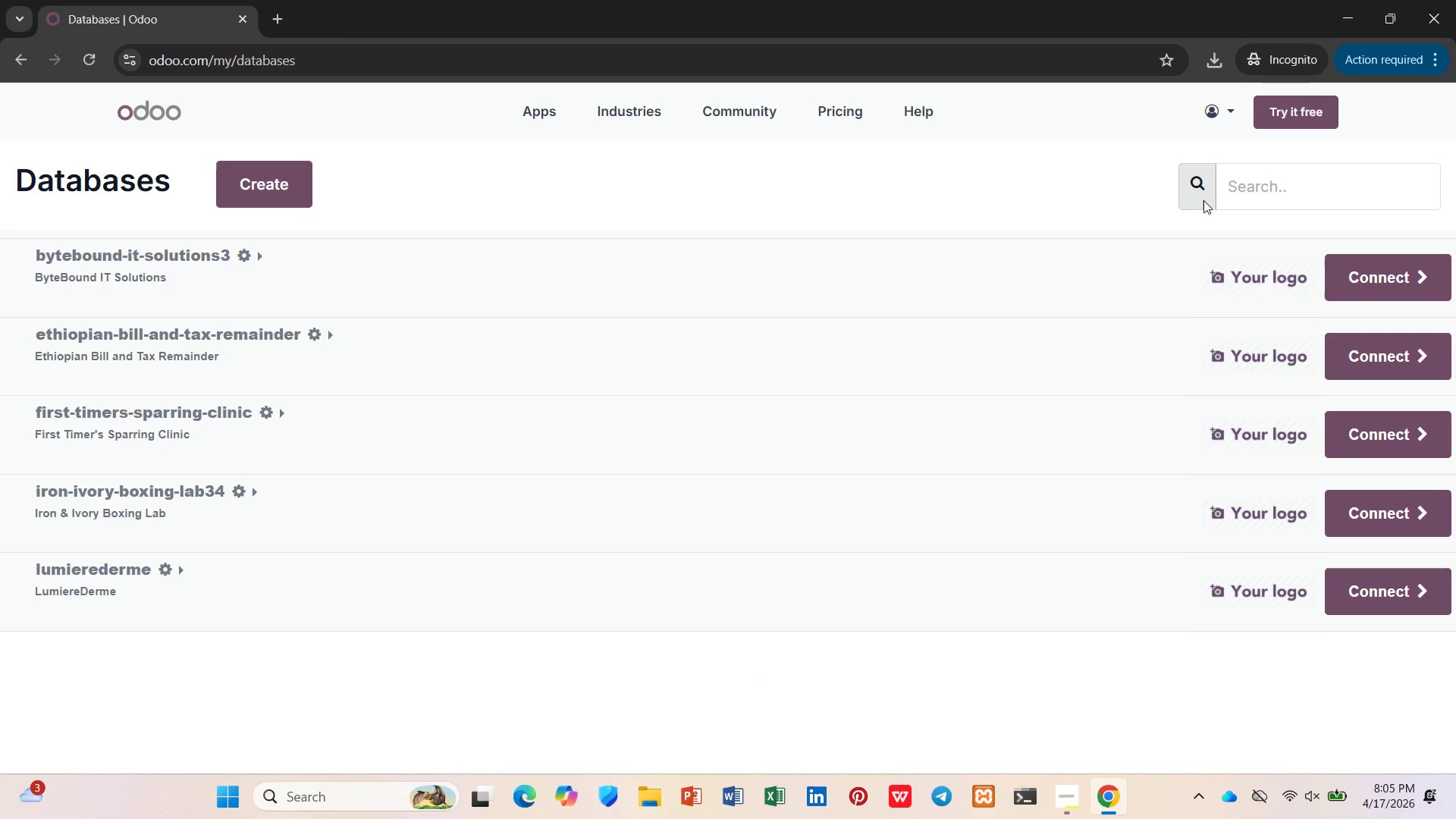 
wait(11.83)
 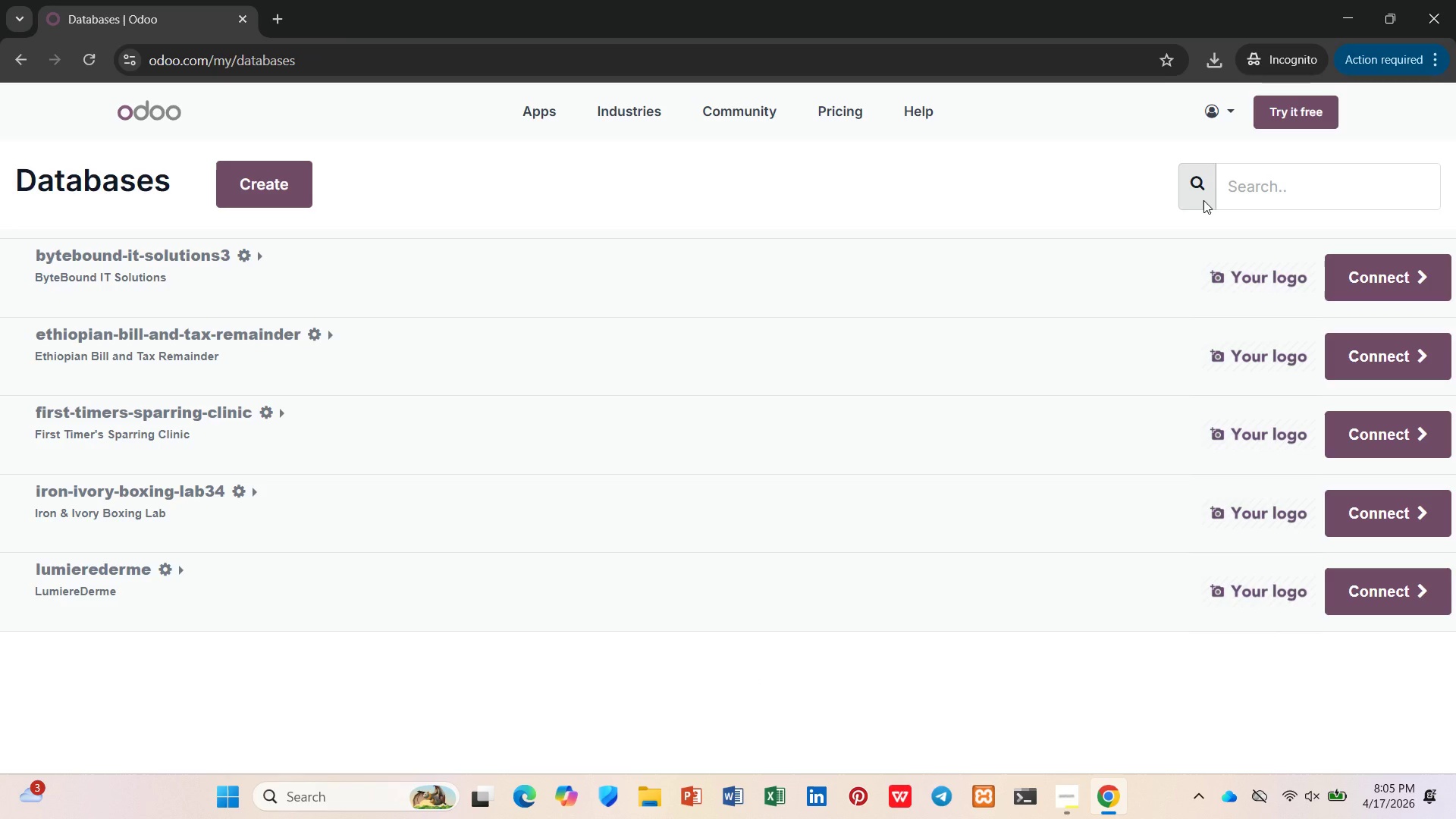 
left_click([1428, 574])
 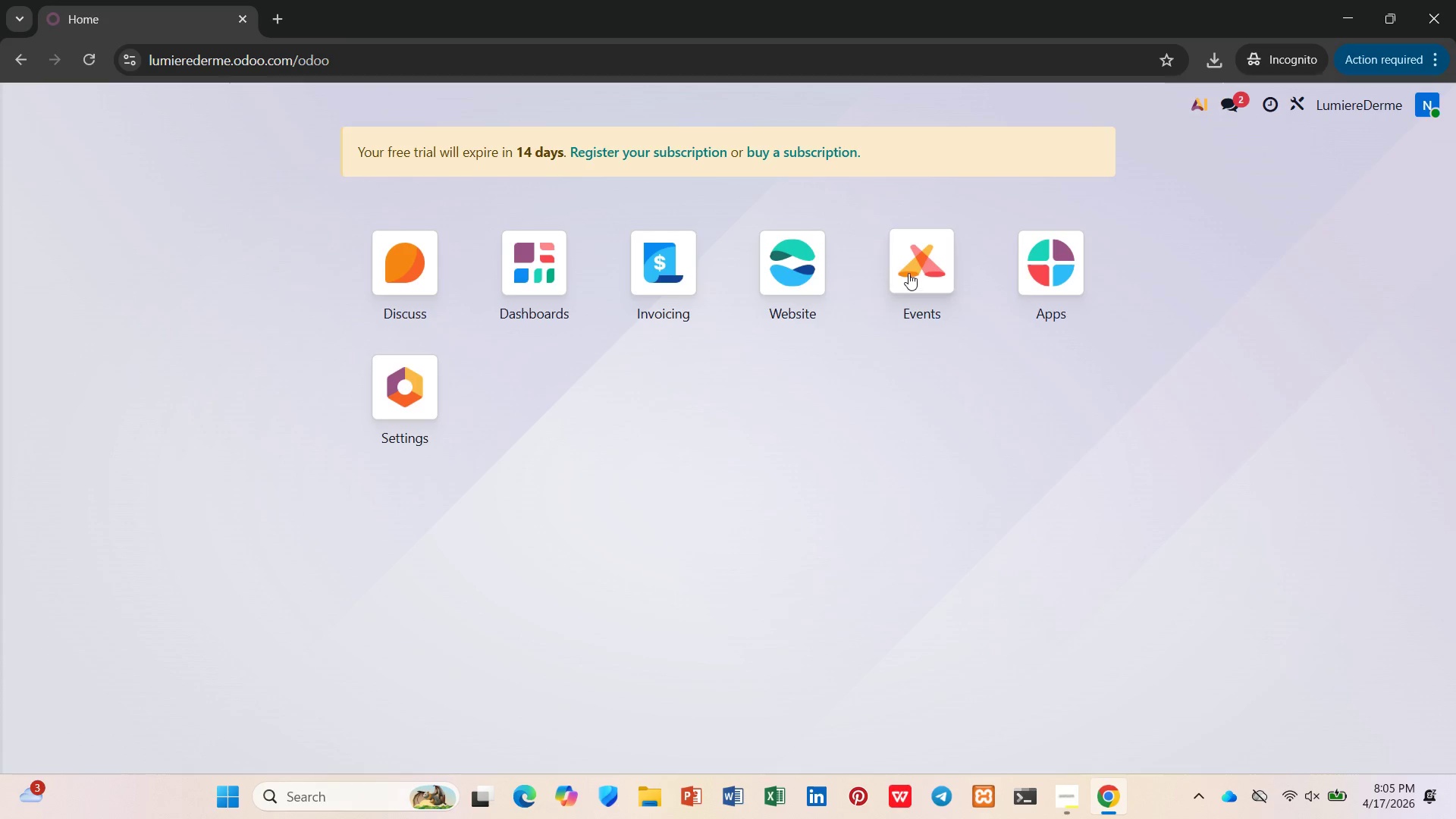 
wait(16.25)
 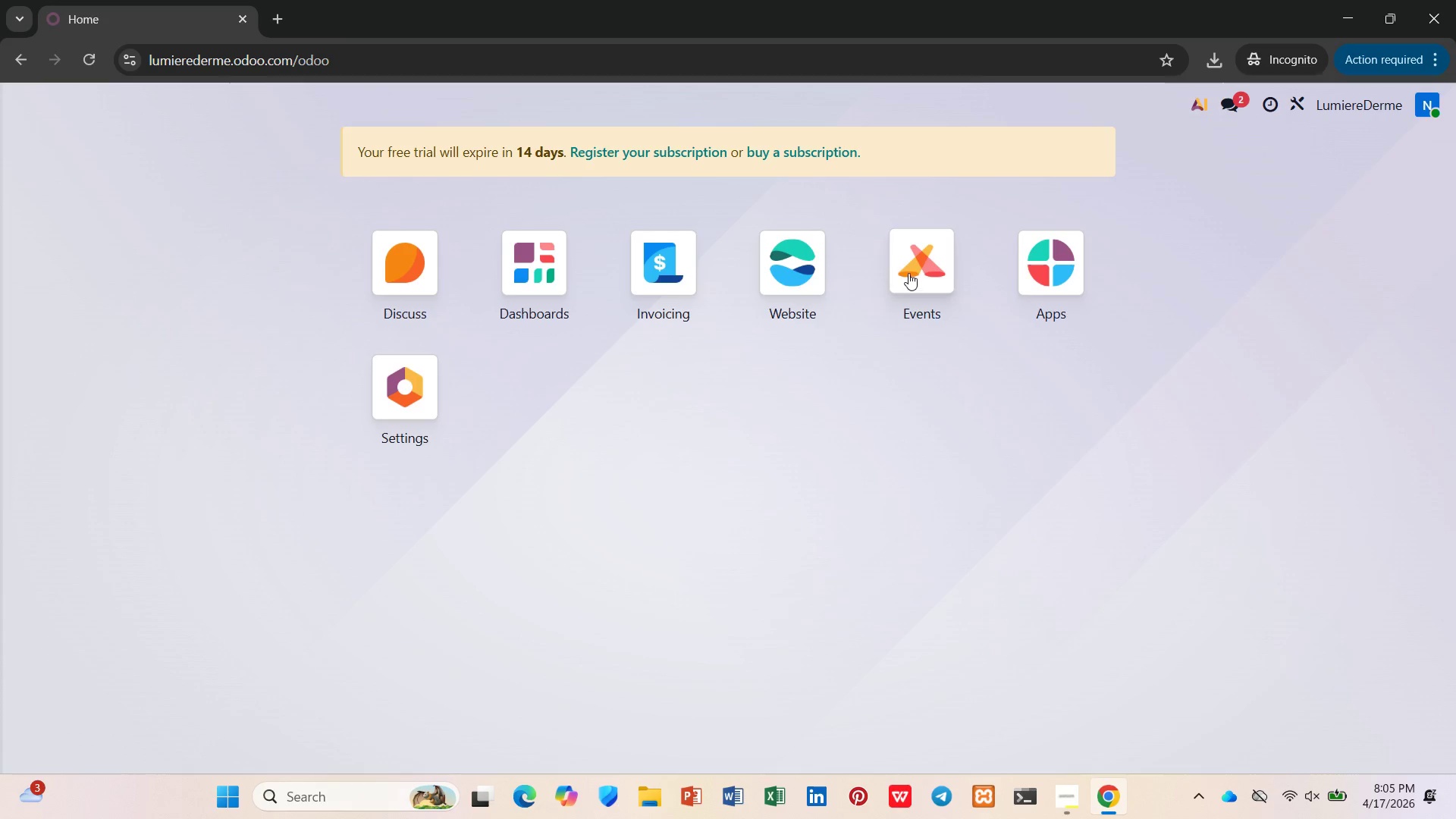 
double_click([777, 271])
 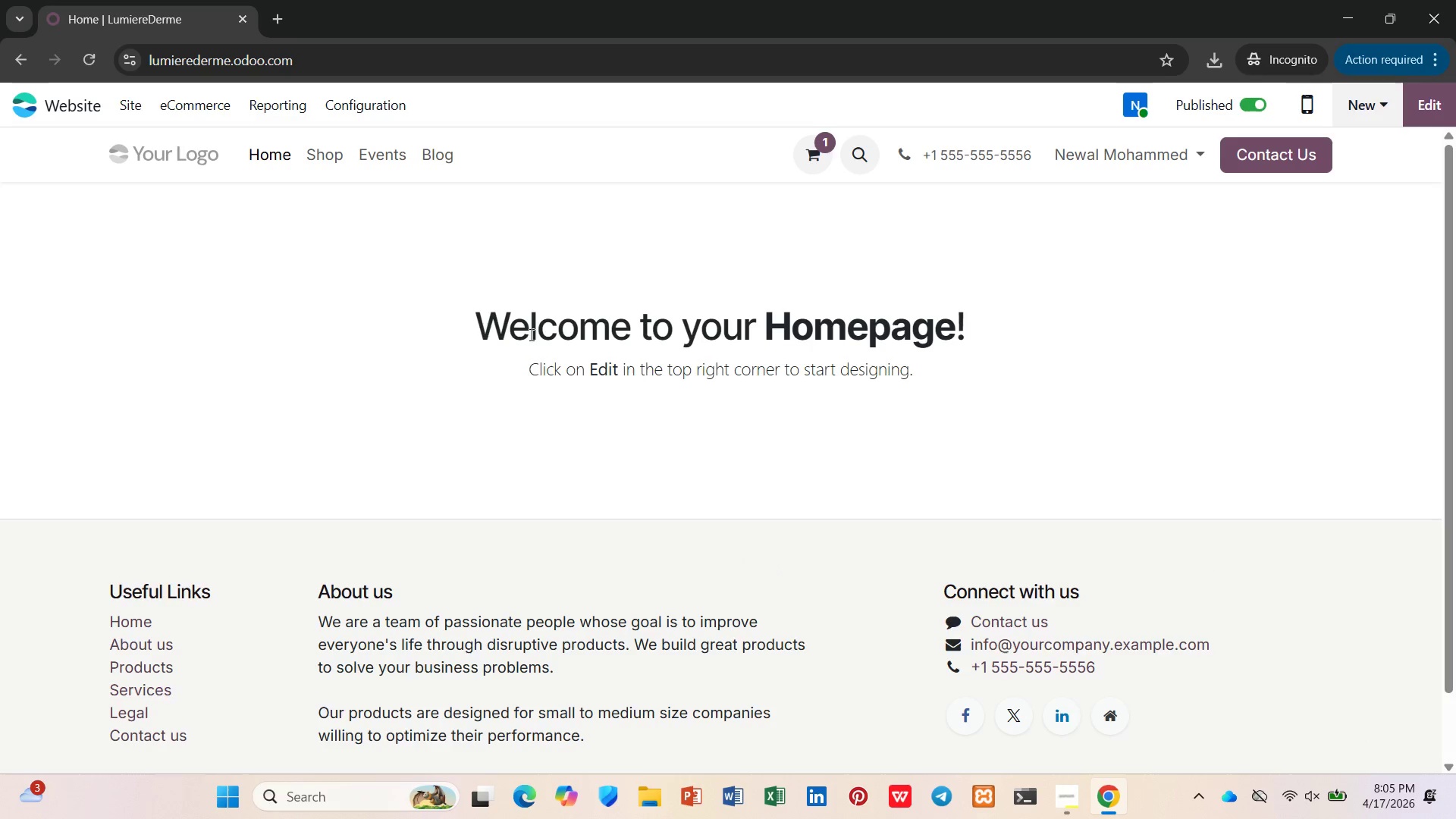 
left_click([661, 375])
 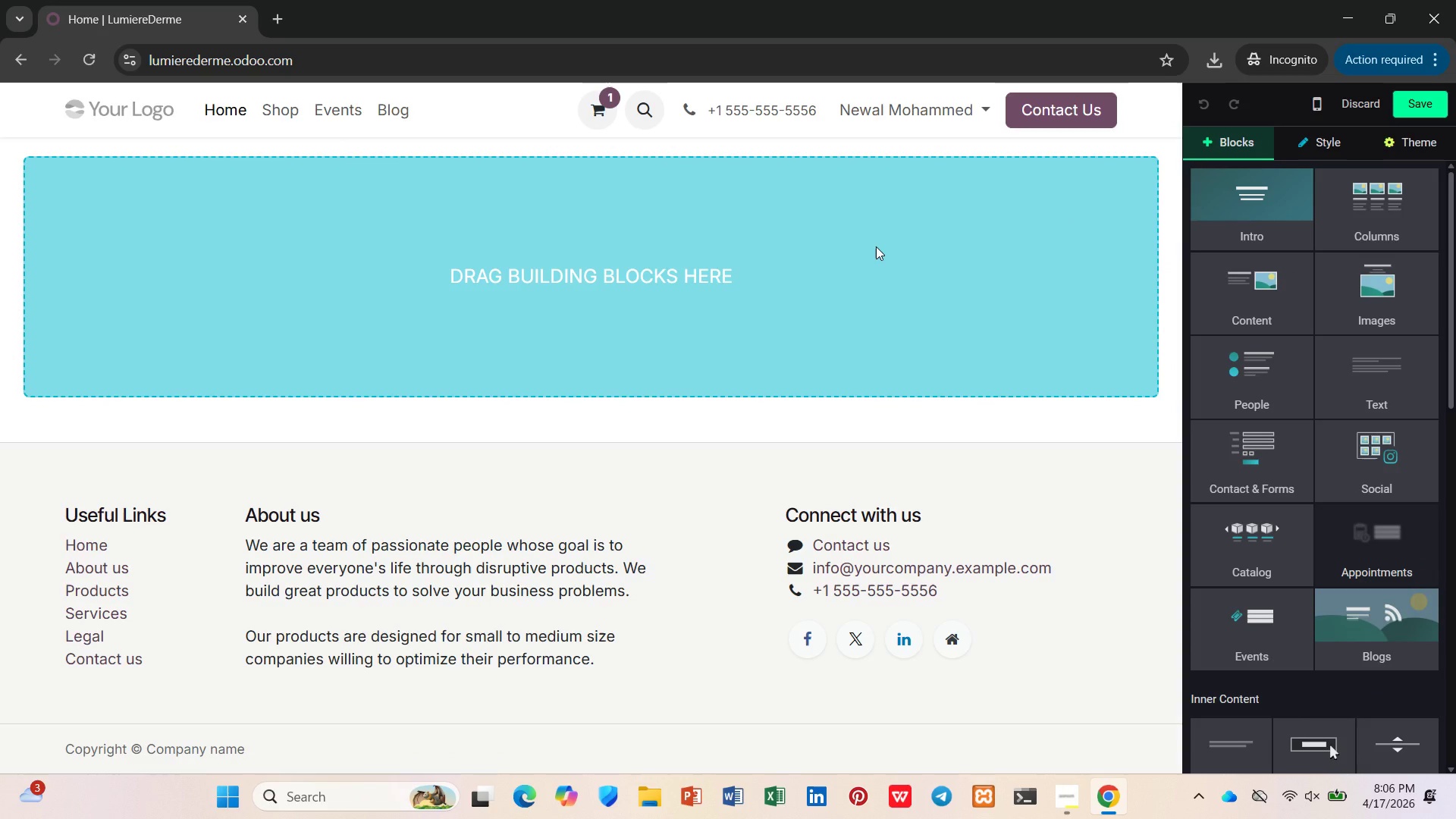 
wait(5.52)
 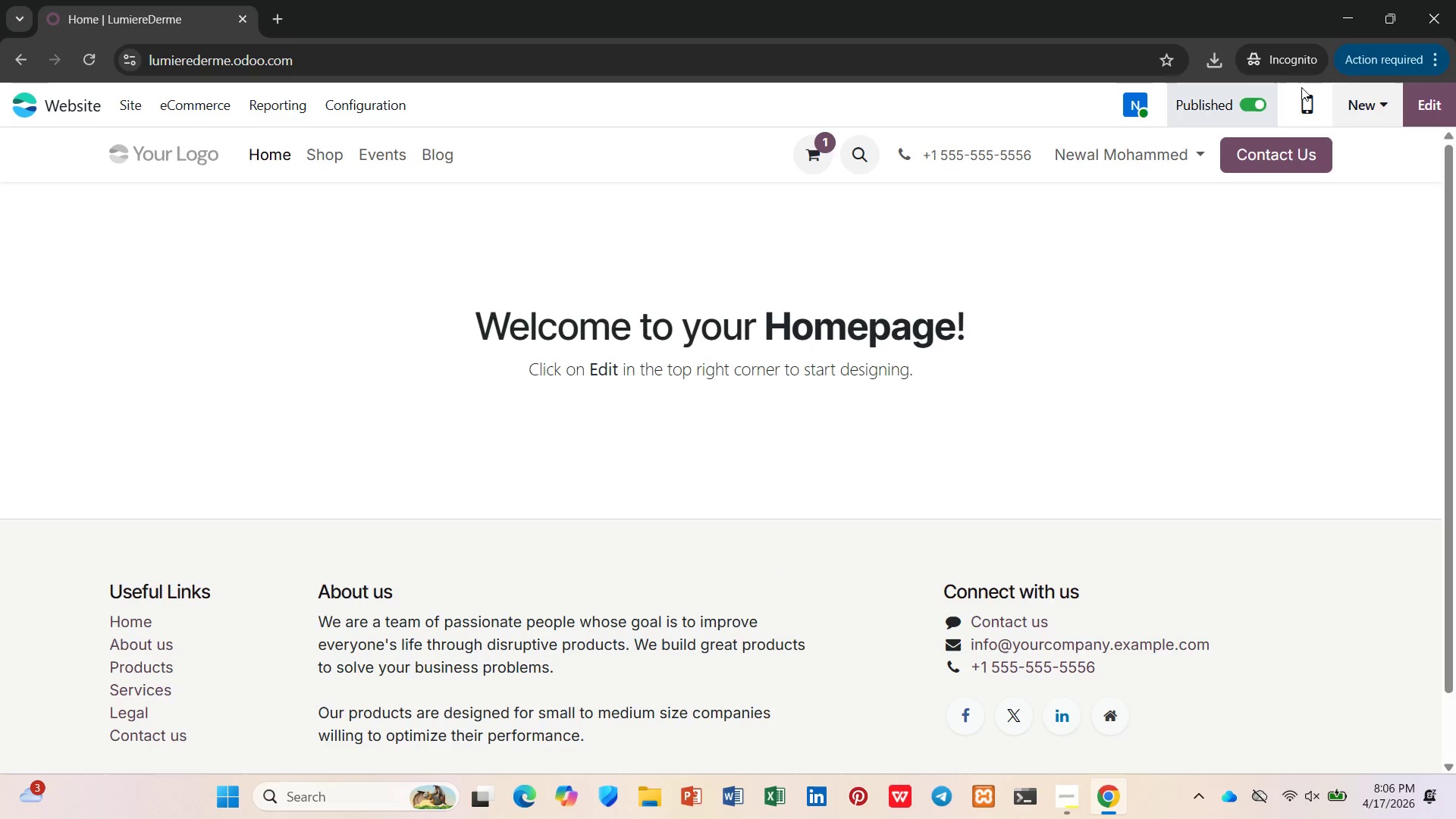 
left_click([876, 246])
 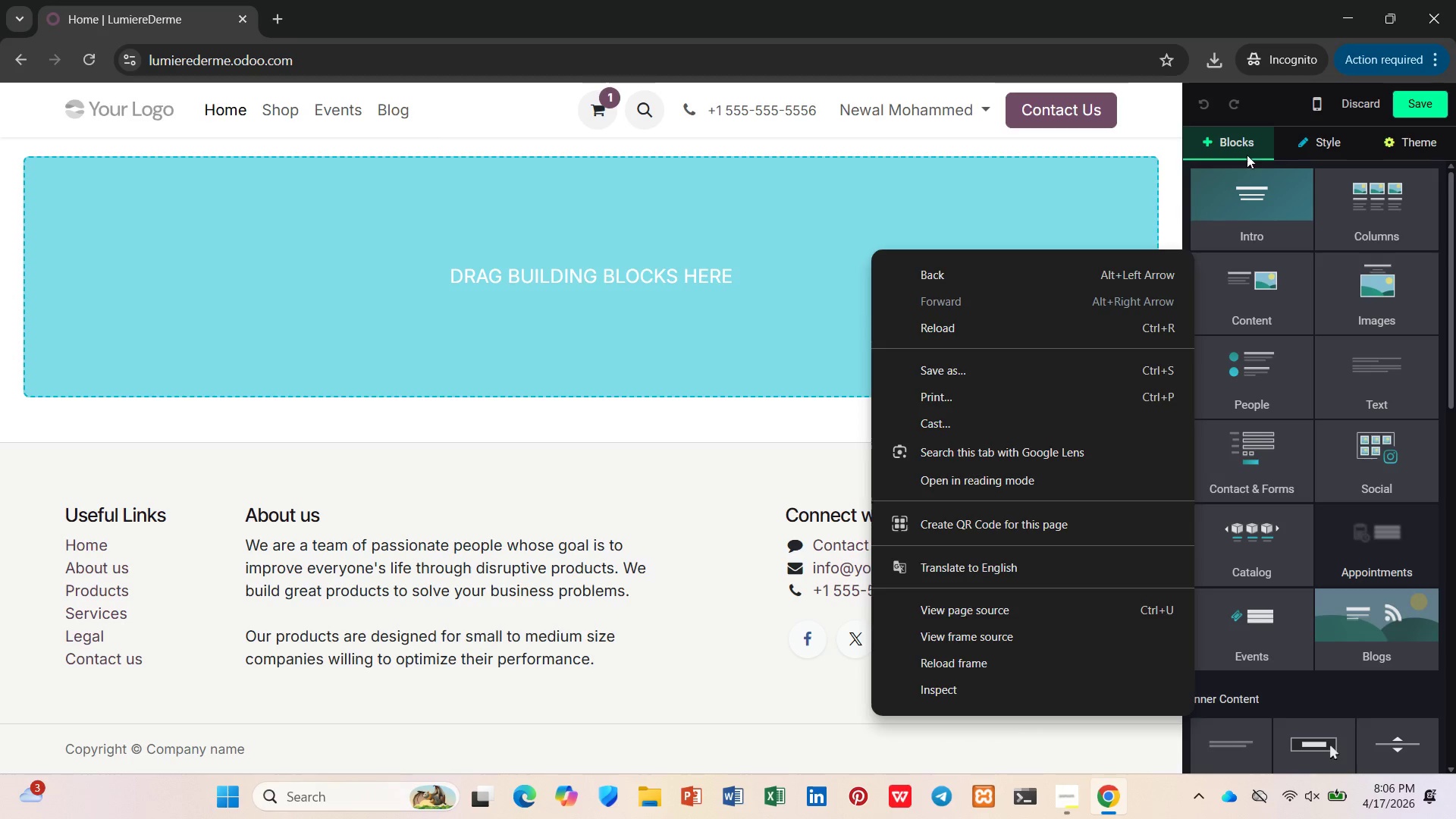 
left_click([1366, 99])
 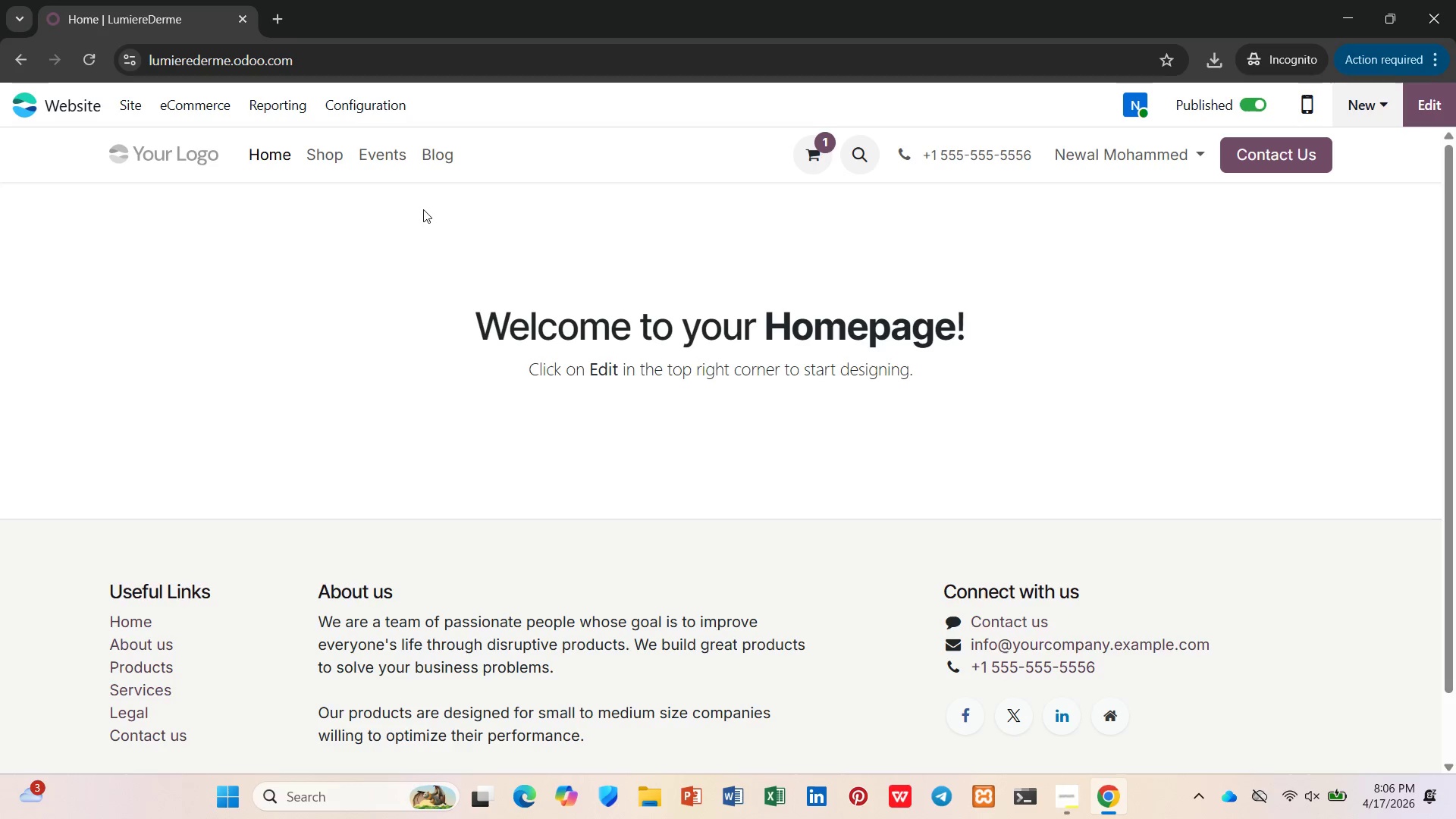 
left_click([381, 155])
 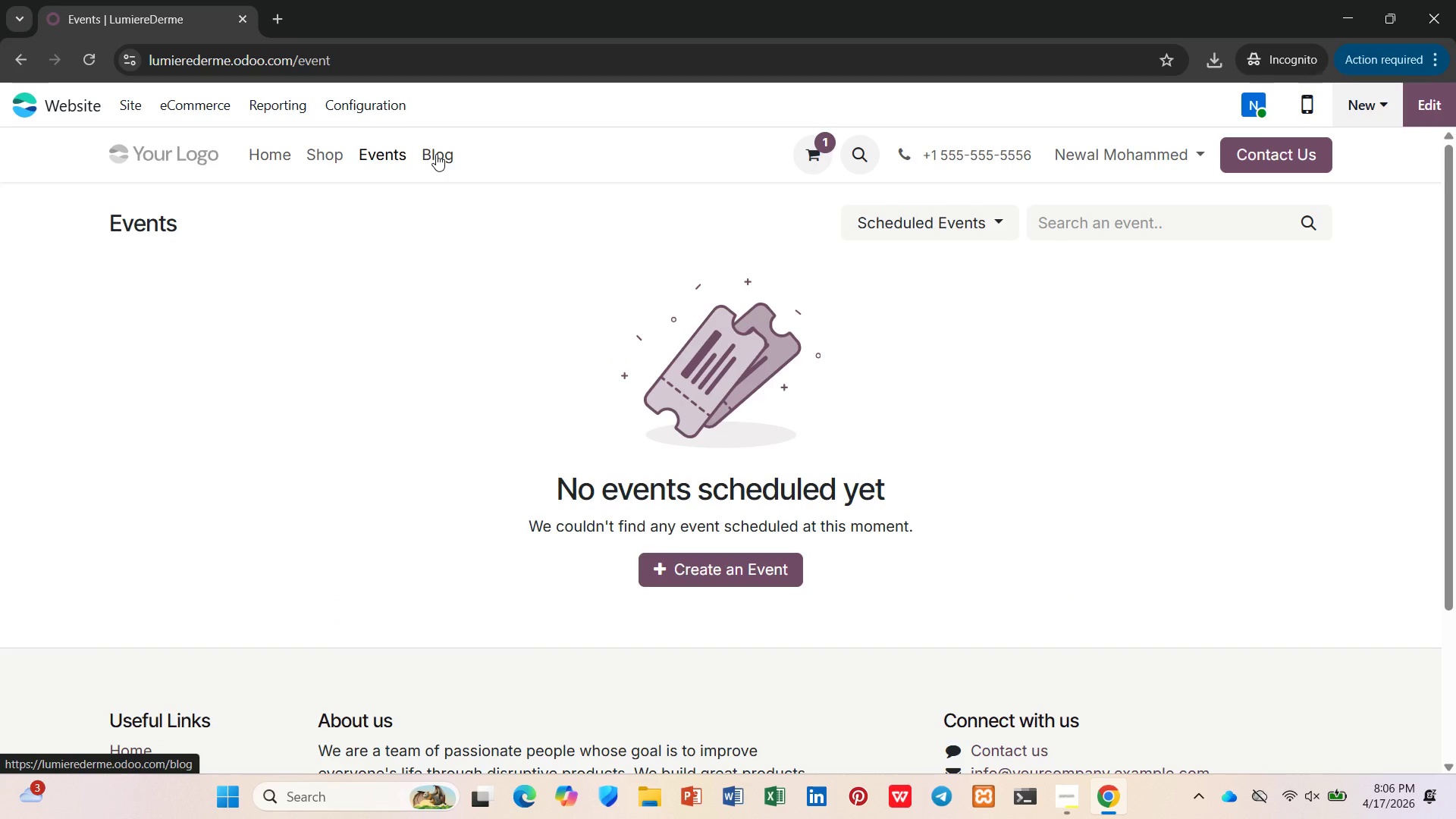 
wait(5.01)
 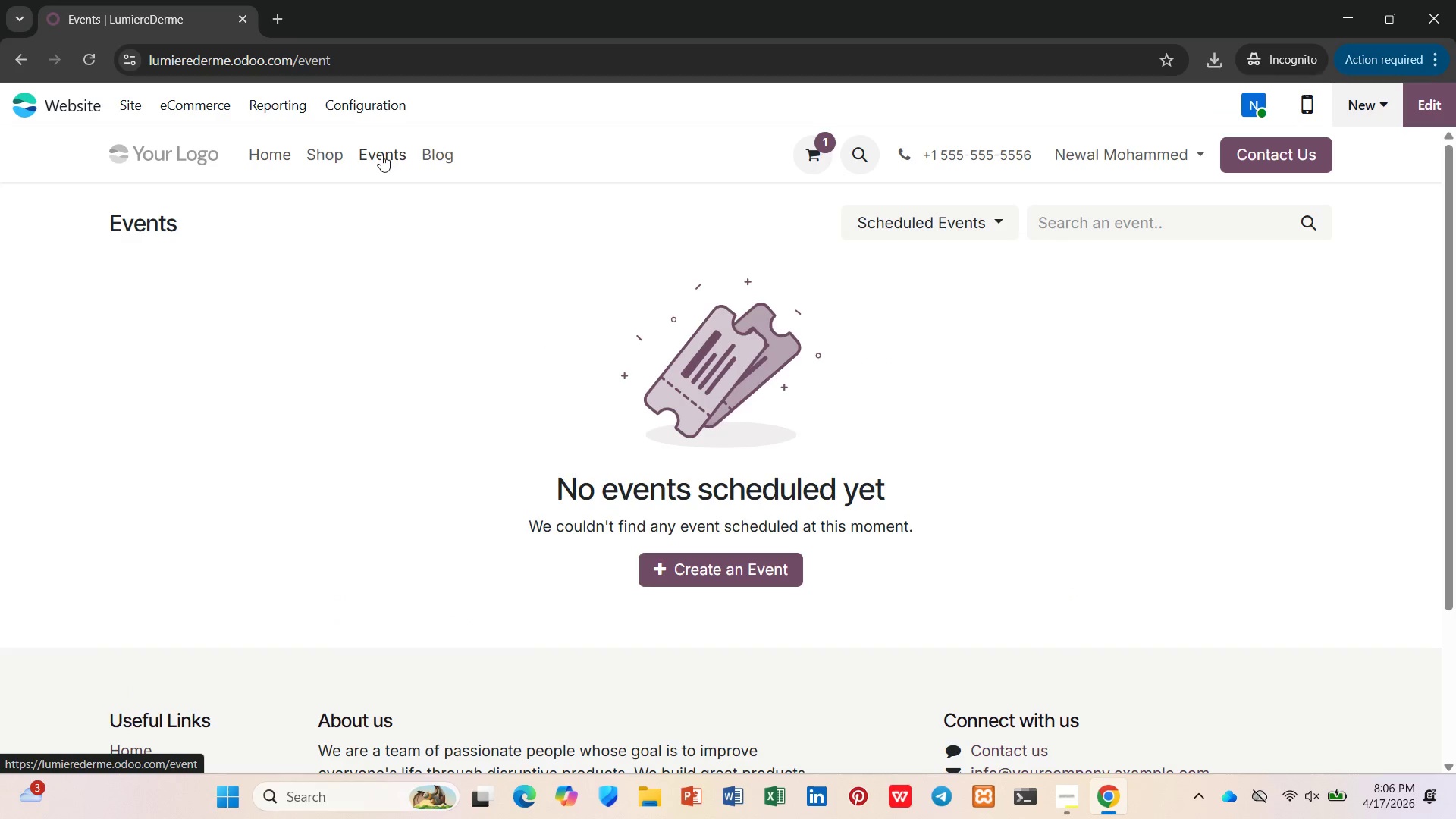 
left_click([436, 153])
 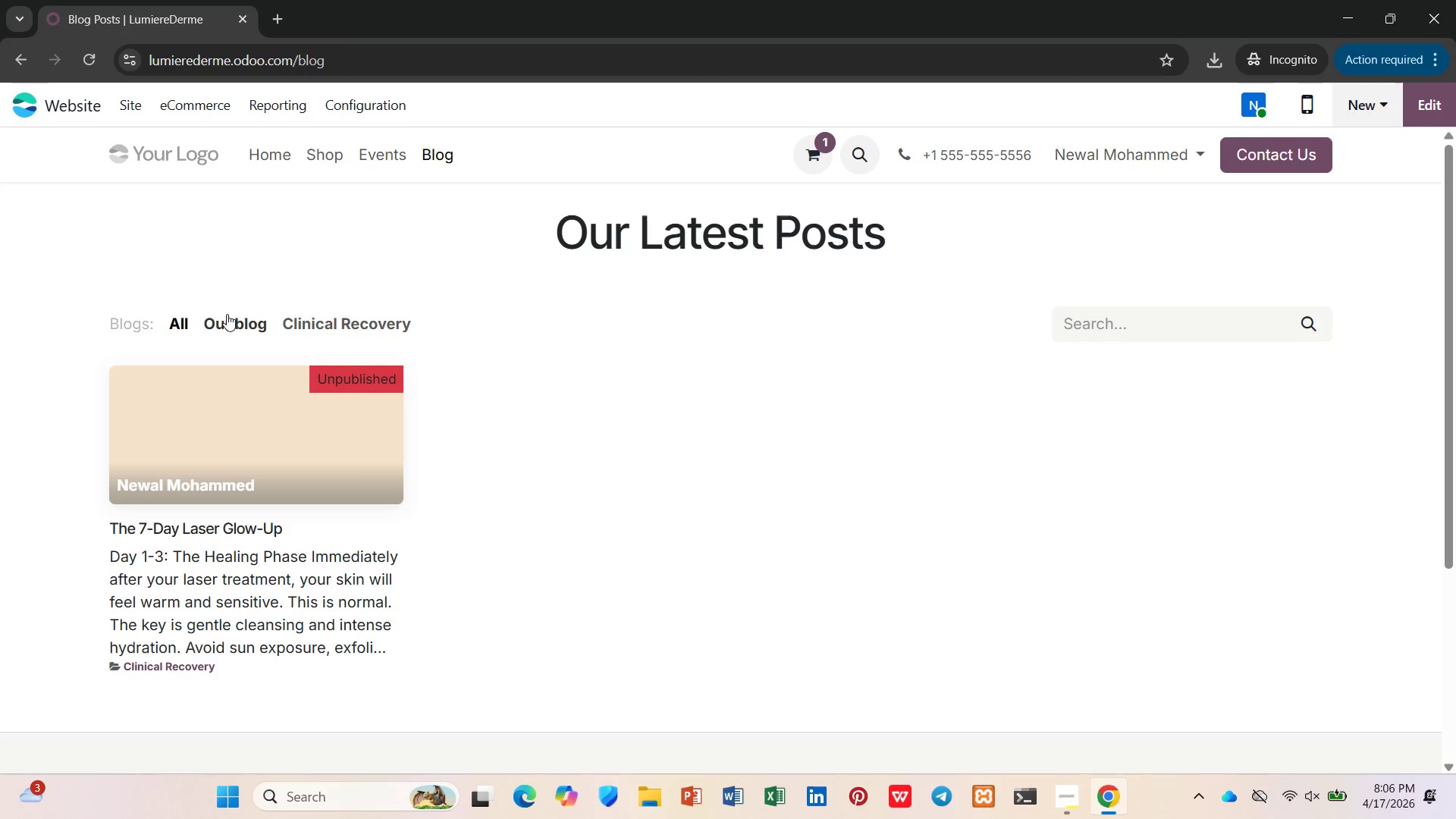 
left_click([344, 319])
 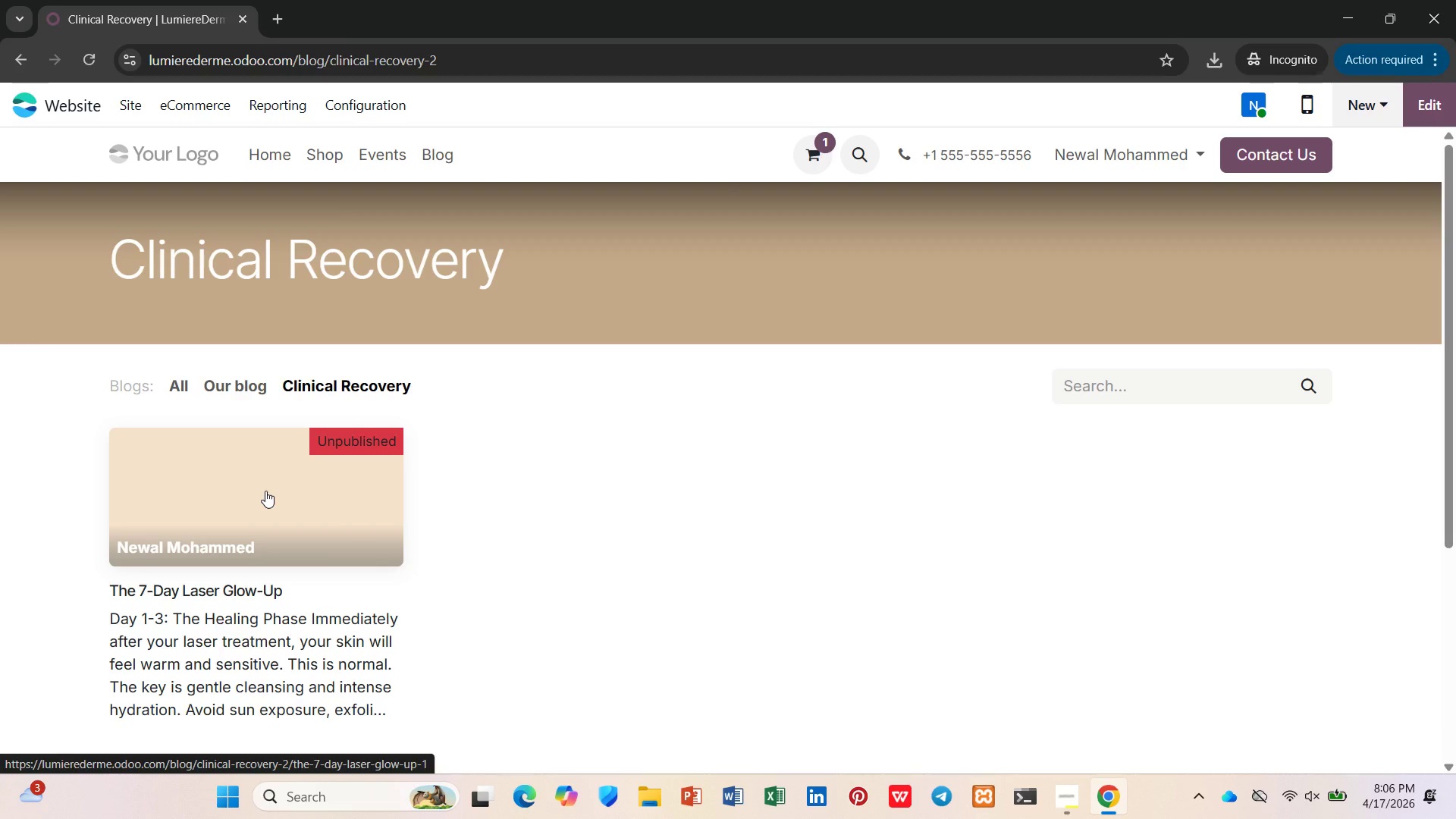 
left_click([277, 484])
 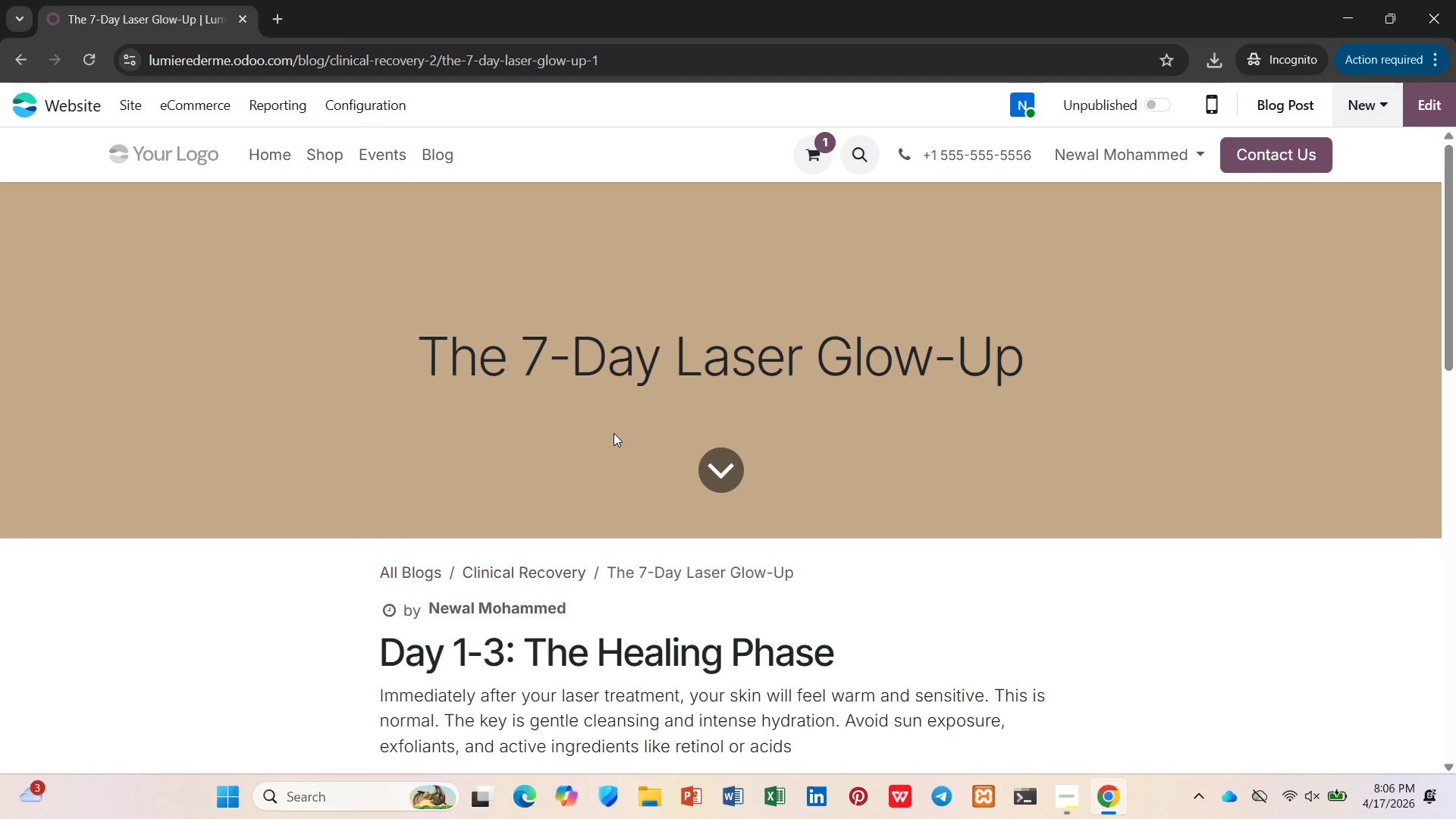 
left_click([720, 453])
 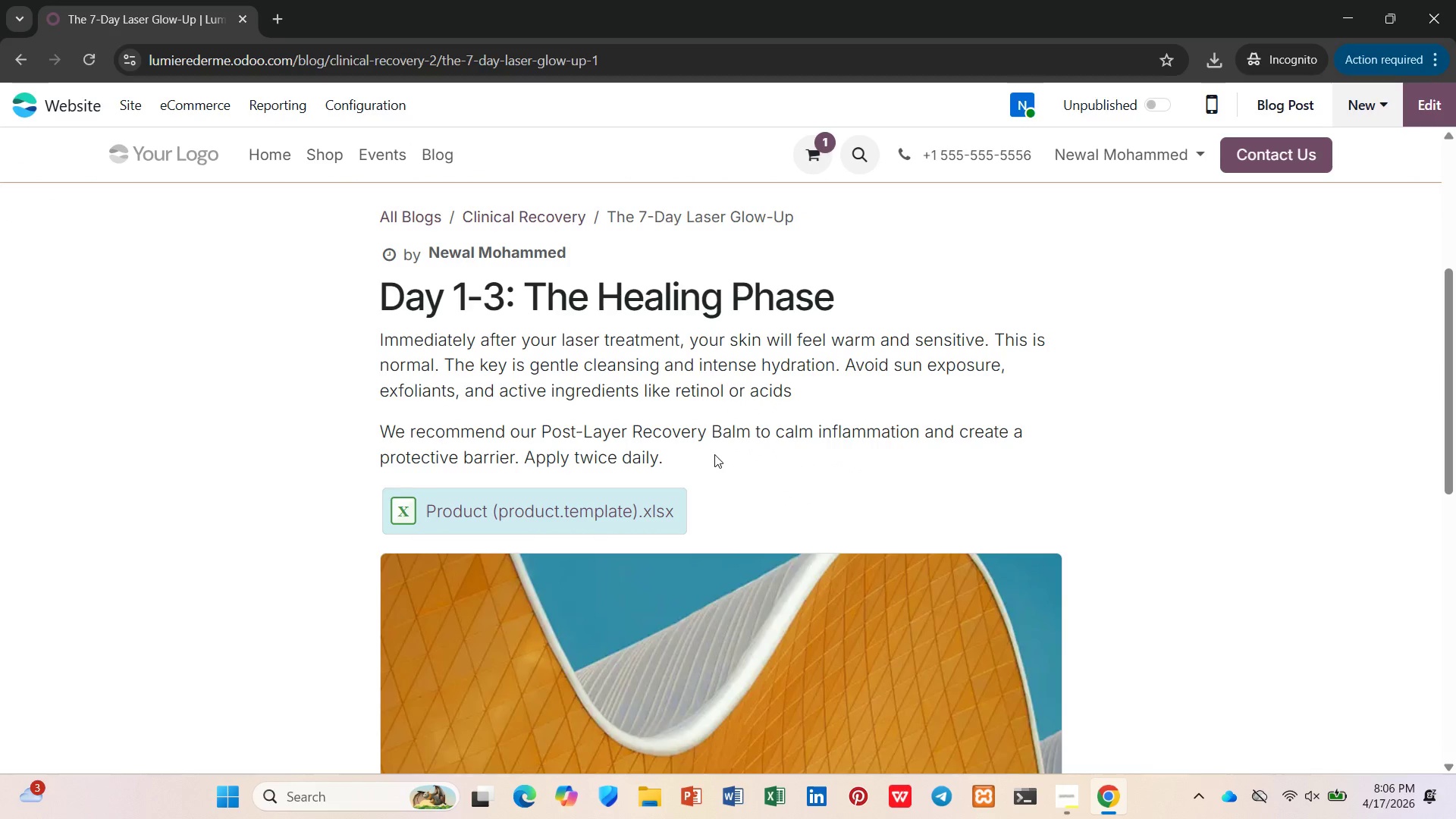 
scroll: coordinate [707, 458], scroll_direction: down, amount: 1.0
 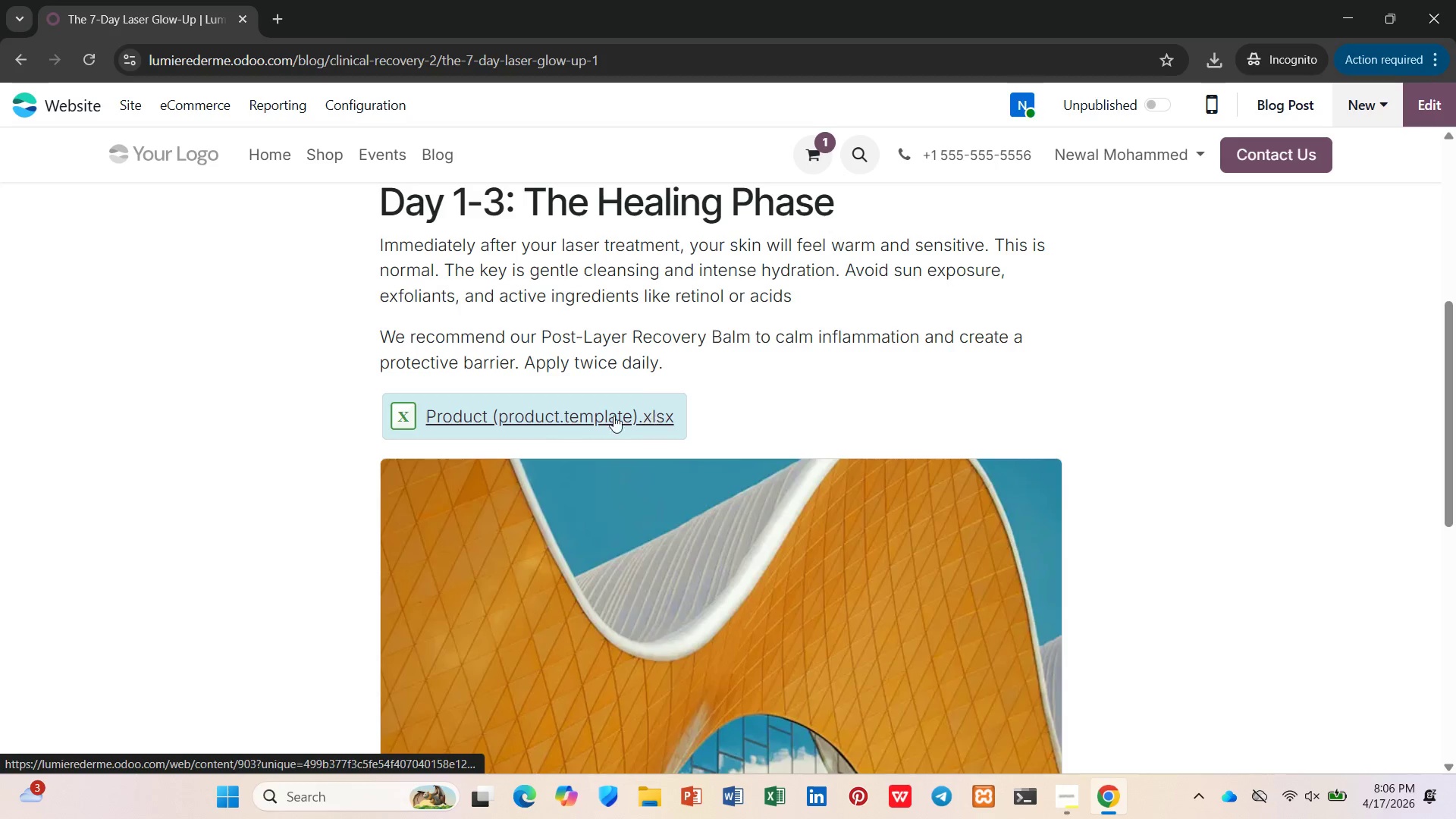 
left_click([533, 426])
 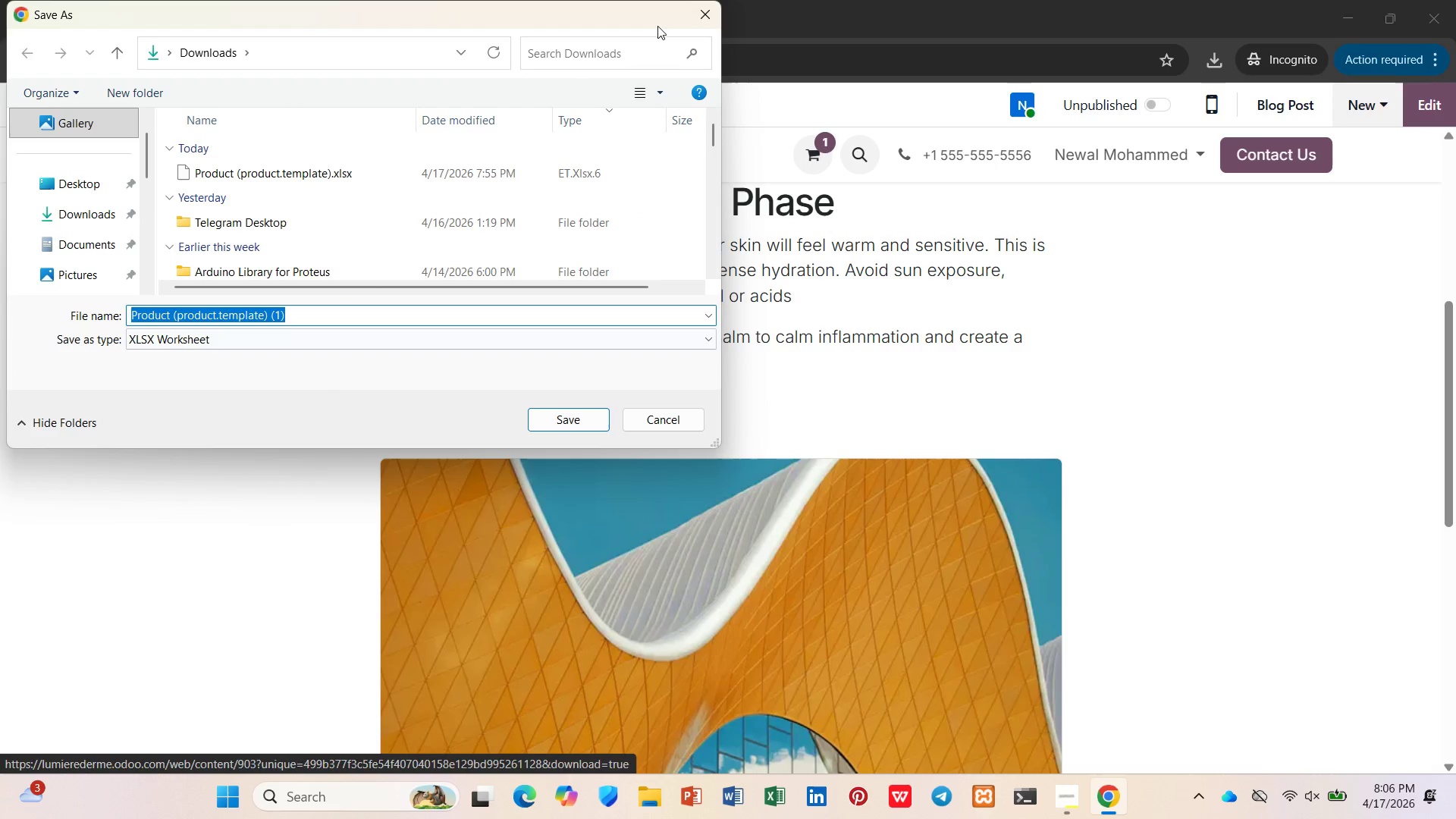 
left_click([704, 13])
 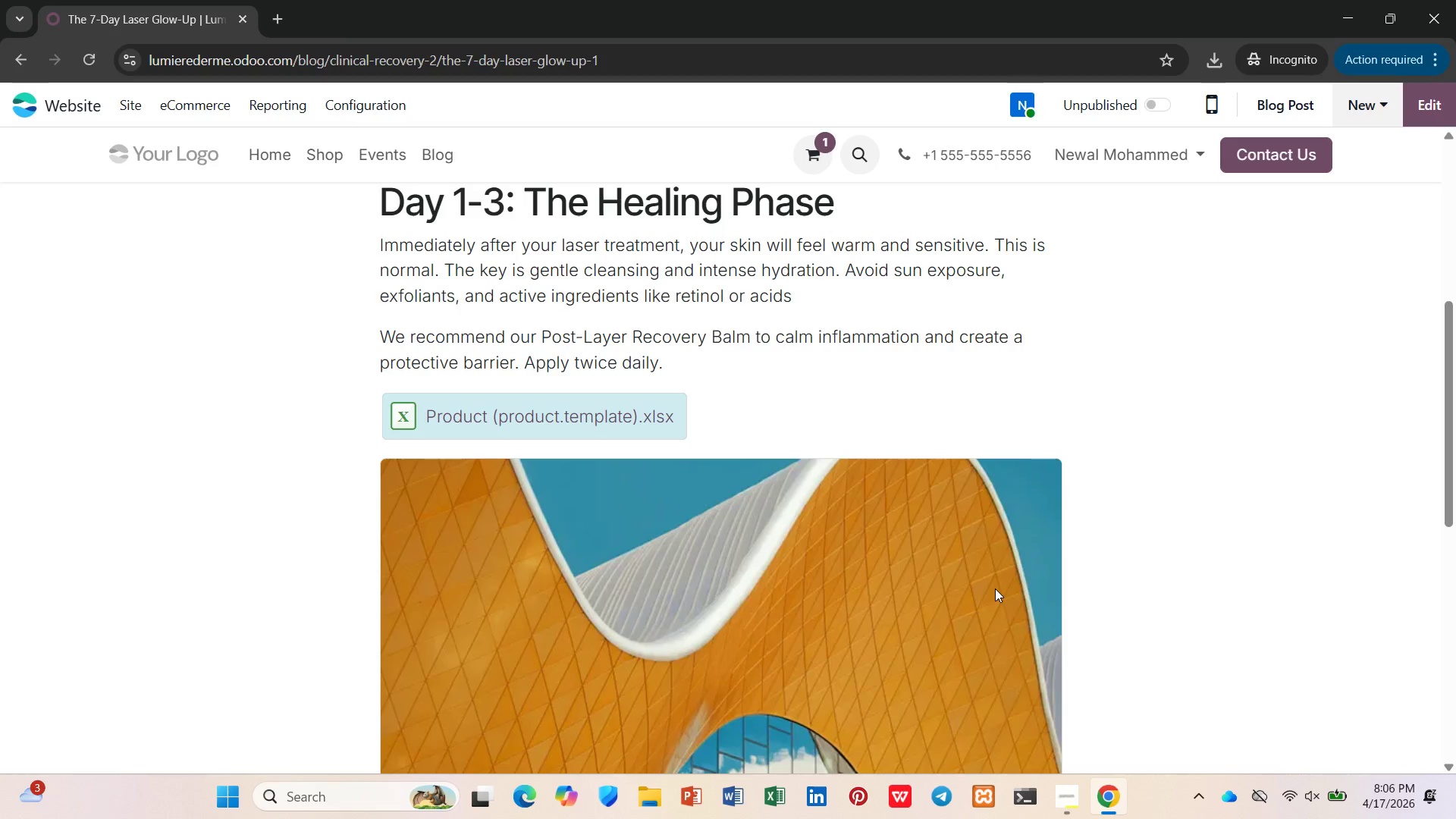 
wait(17.47)
 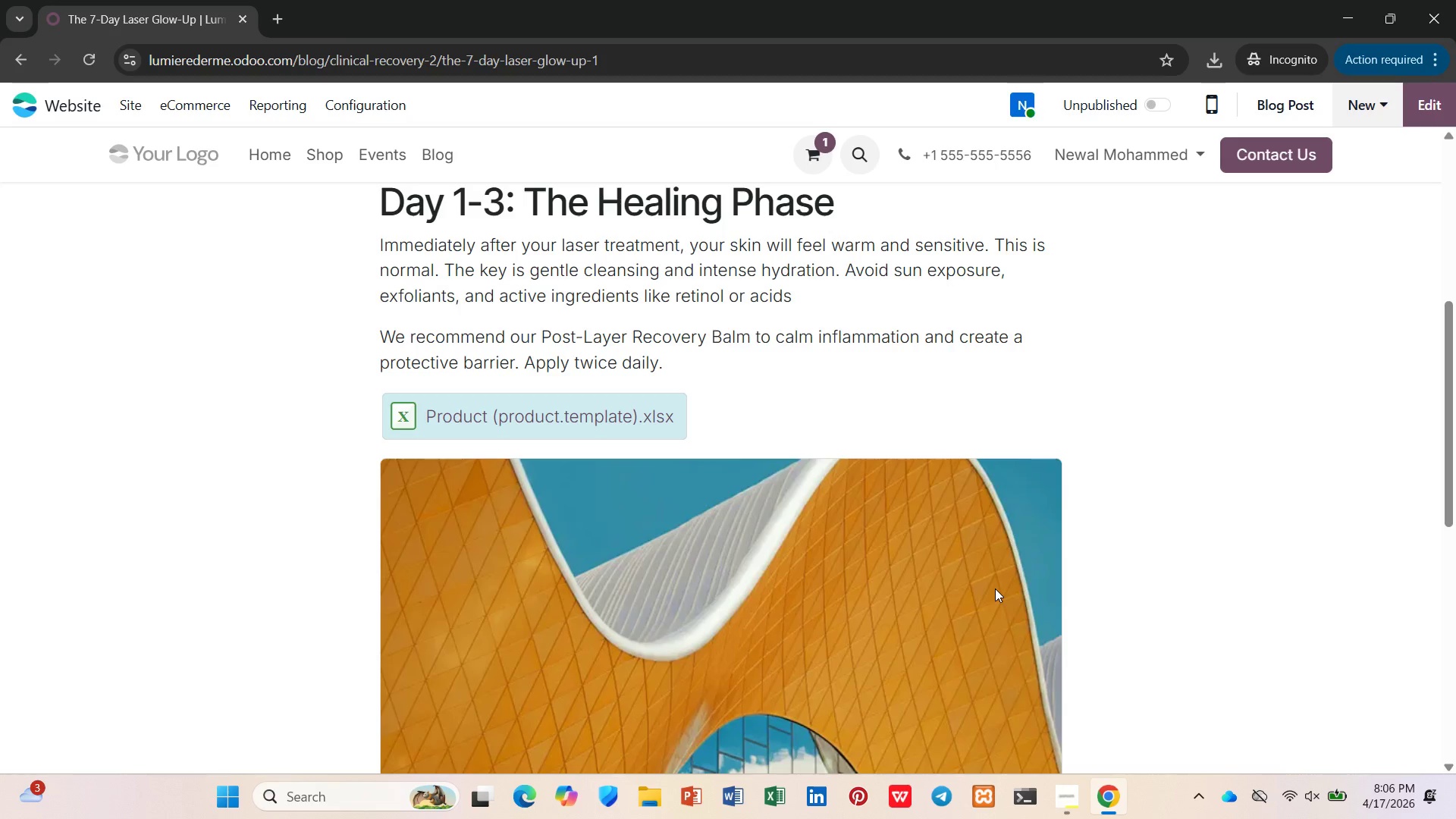 
left_click([1196, 158])
 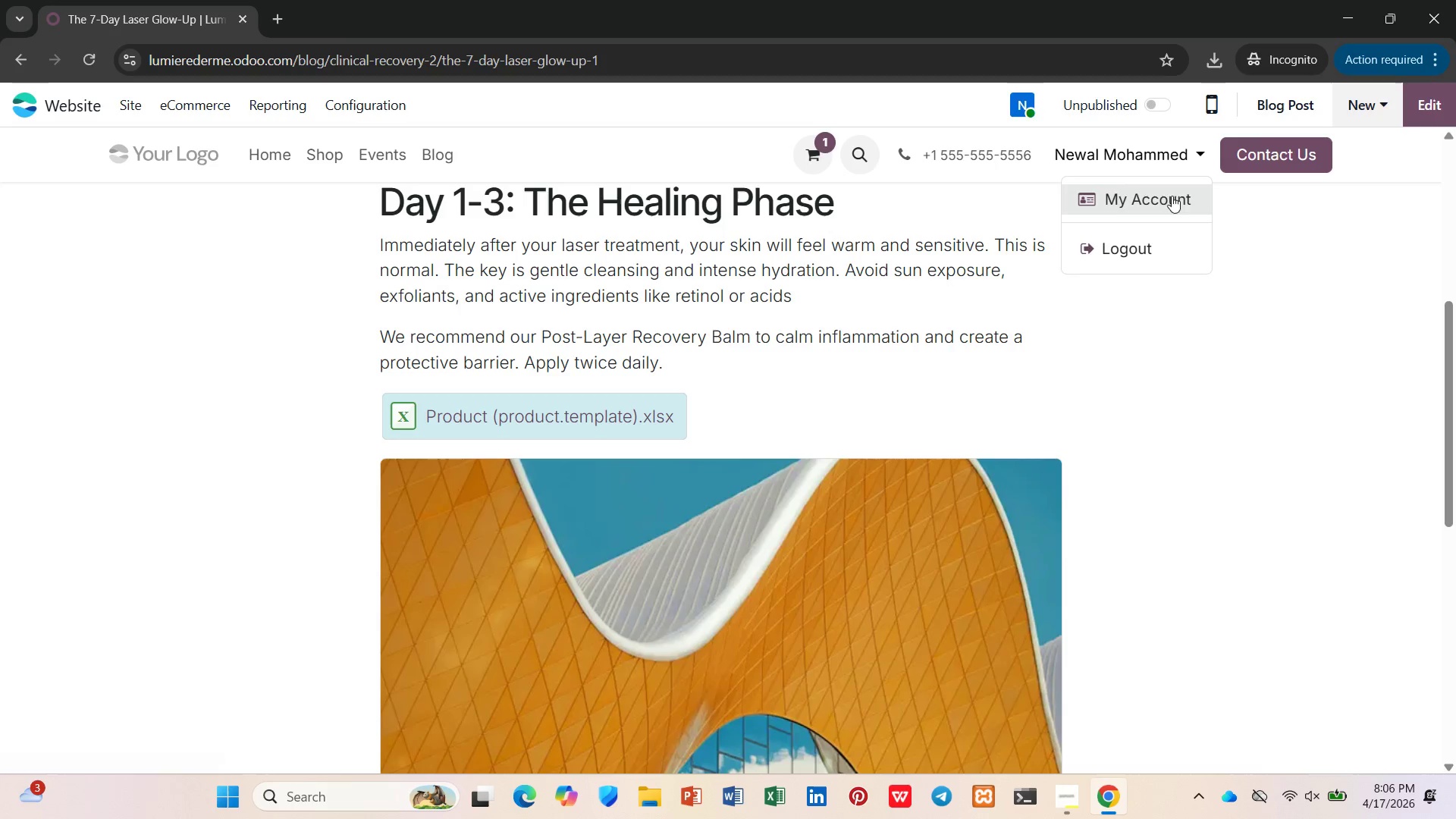 
left_click_drag(start_coordinate=[1308, 260], to_coordinate=[1304, 258])
 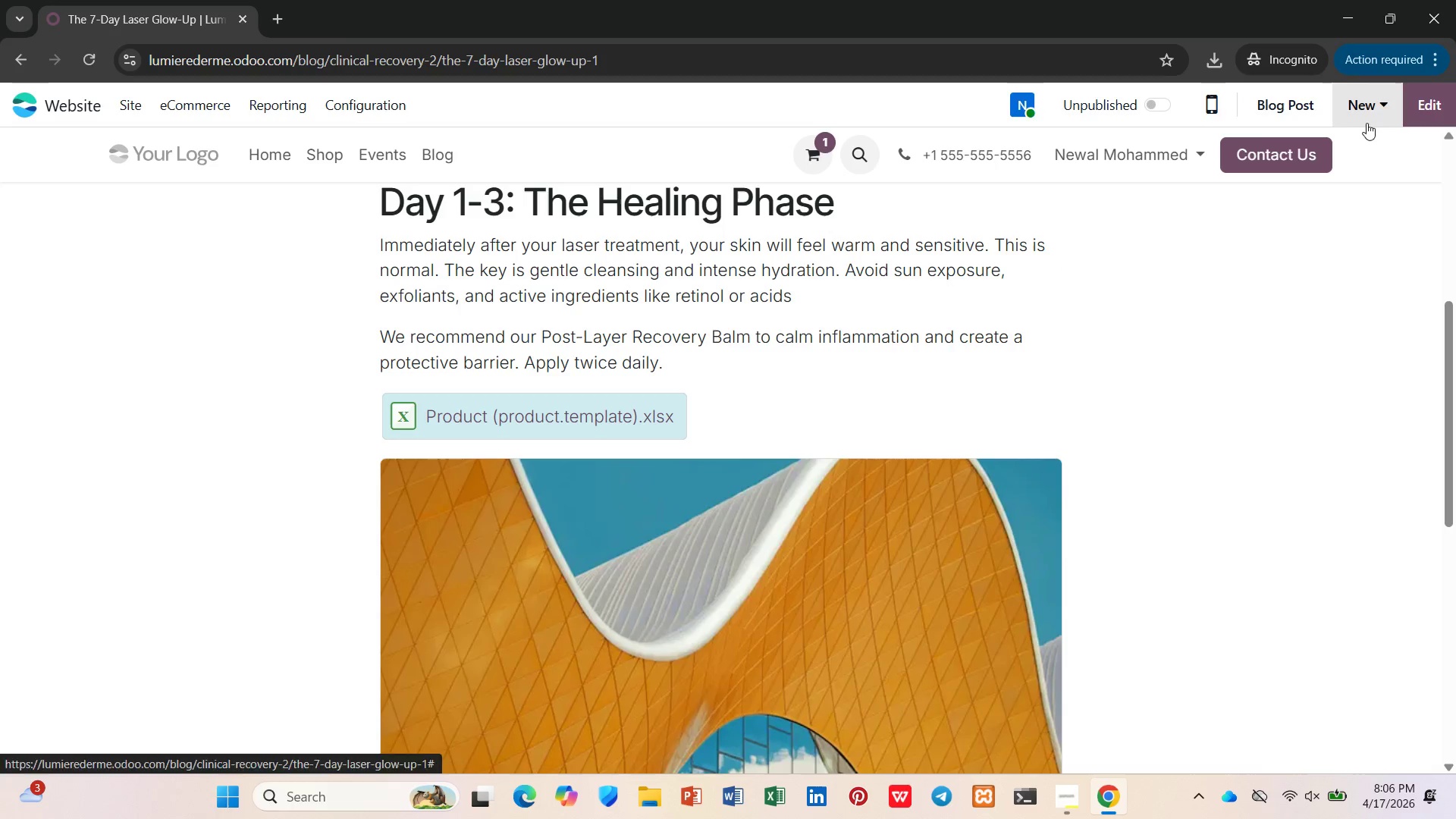 
left_click([1385, 120])
 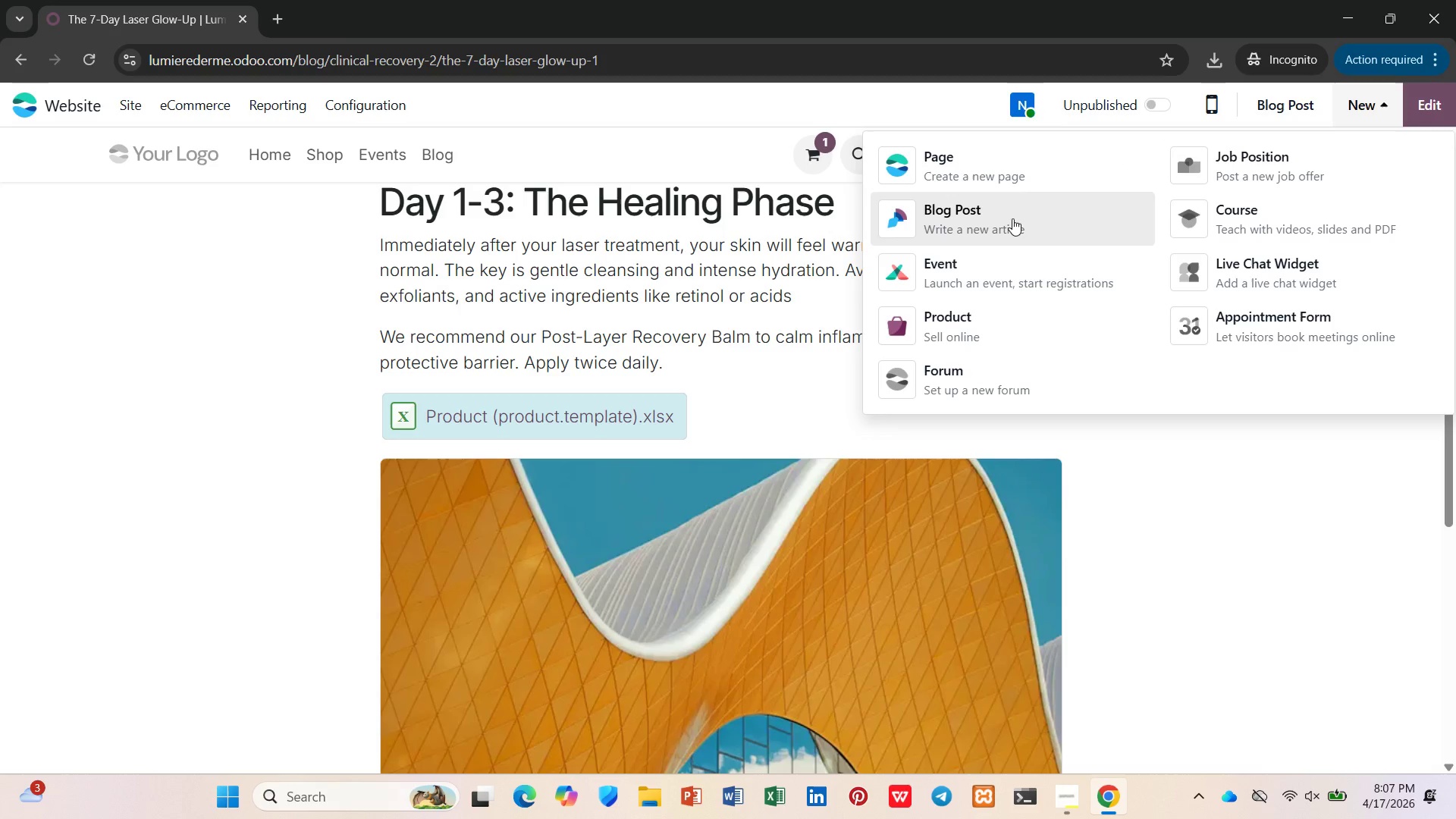 
wait(15.61)
 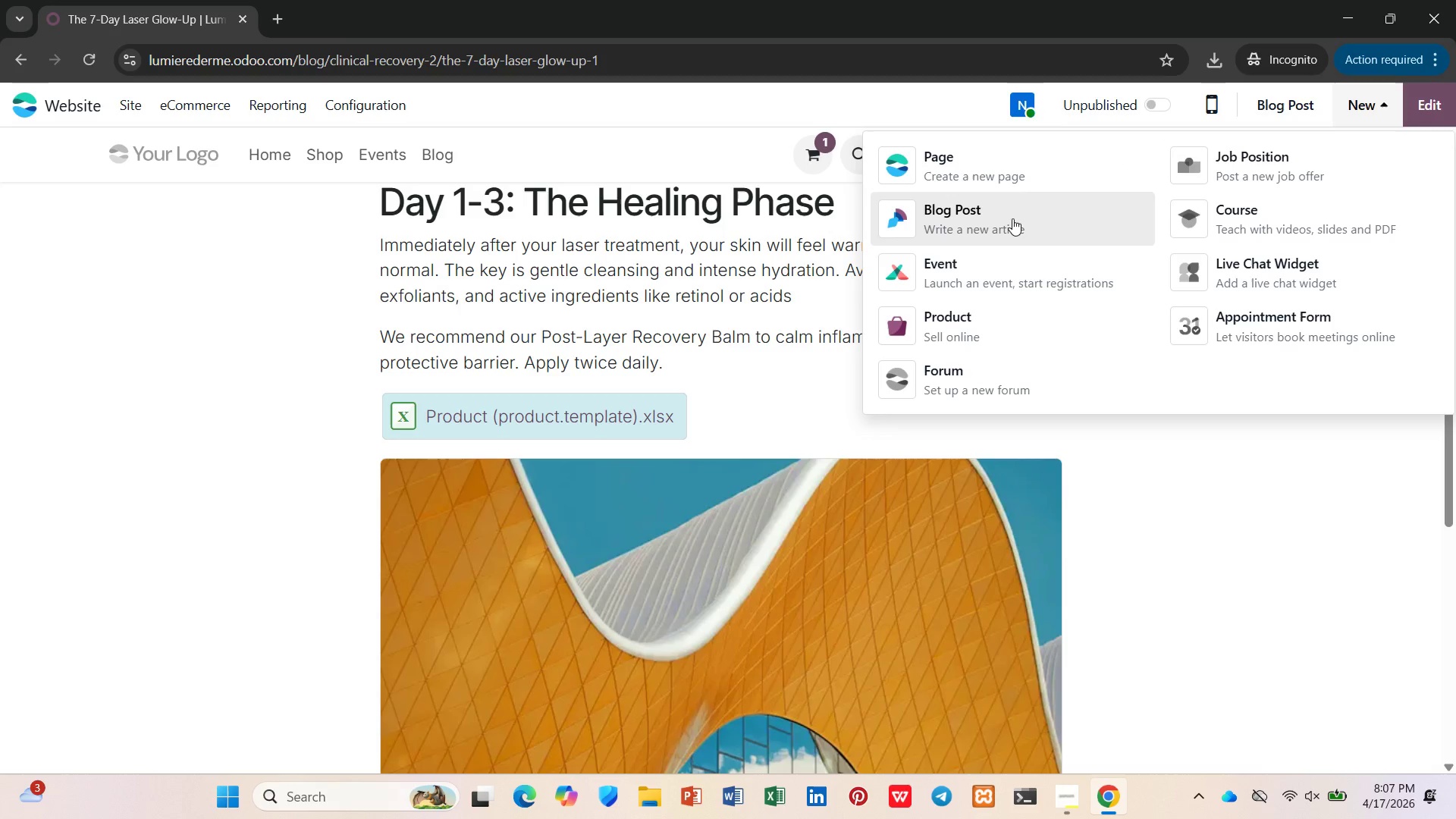 
left_click([314, 469])
 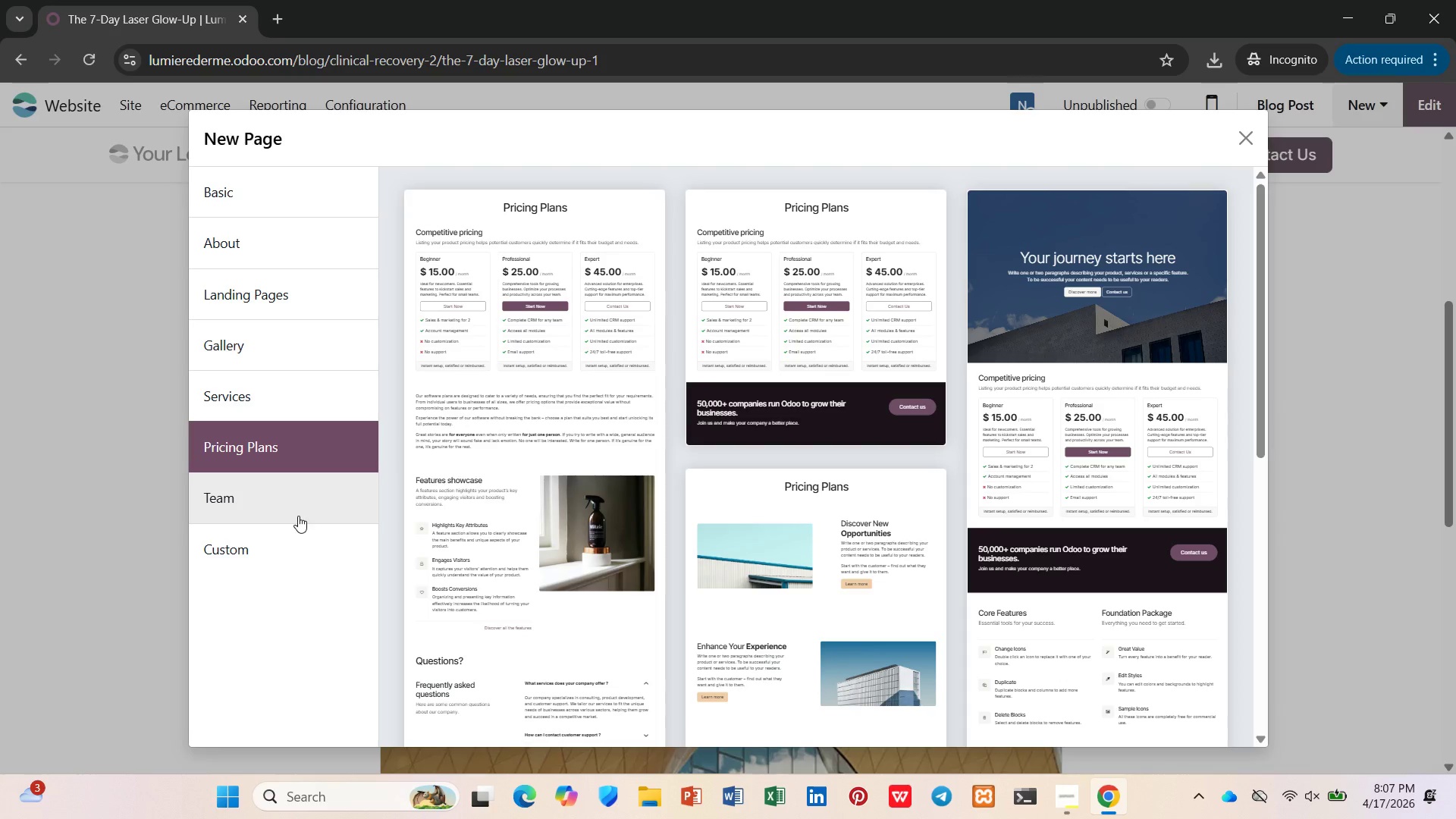 
left_click([1248, 143])
 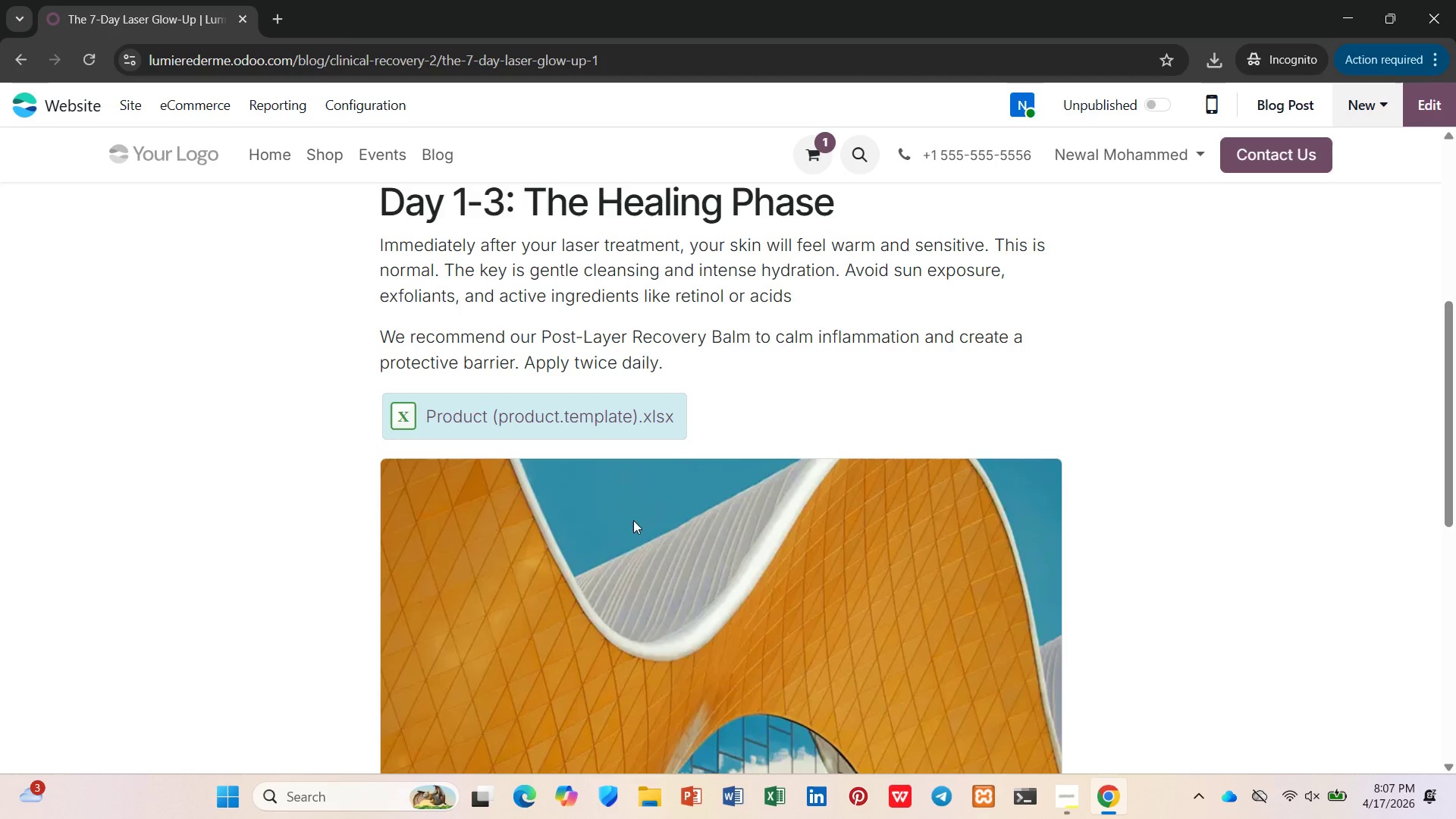 
scroll: coordinate [540, 494], scroll_direction: none, amount: 0.0
 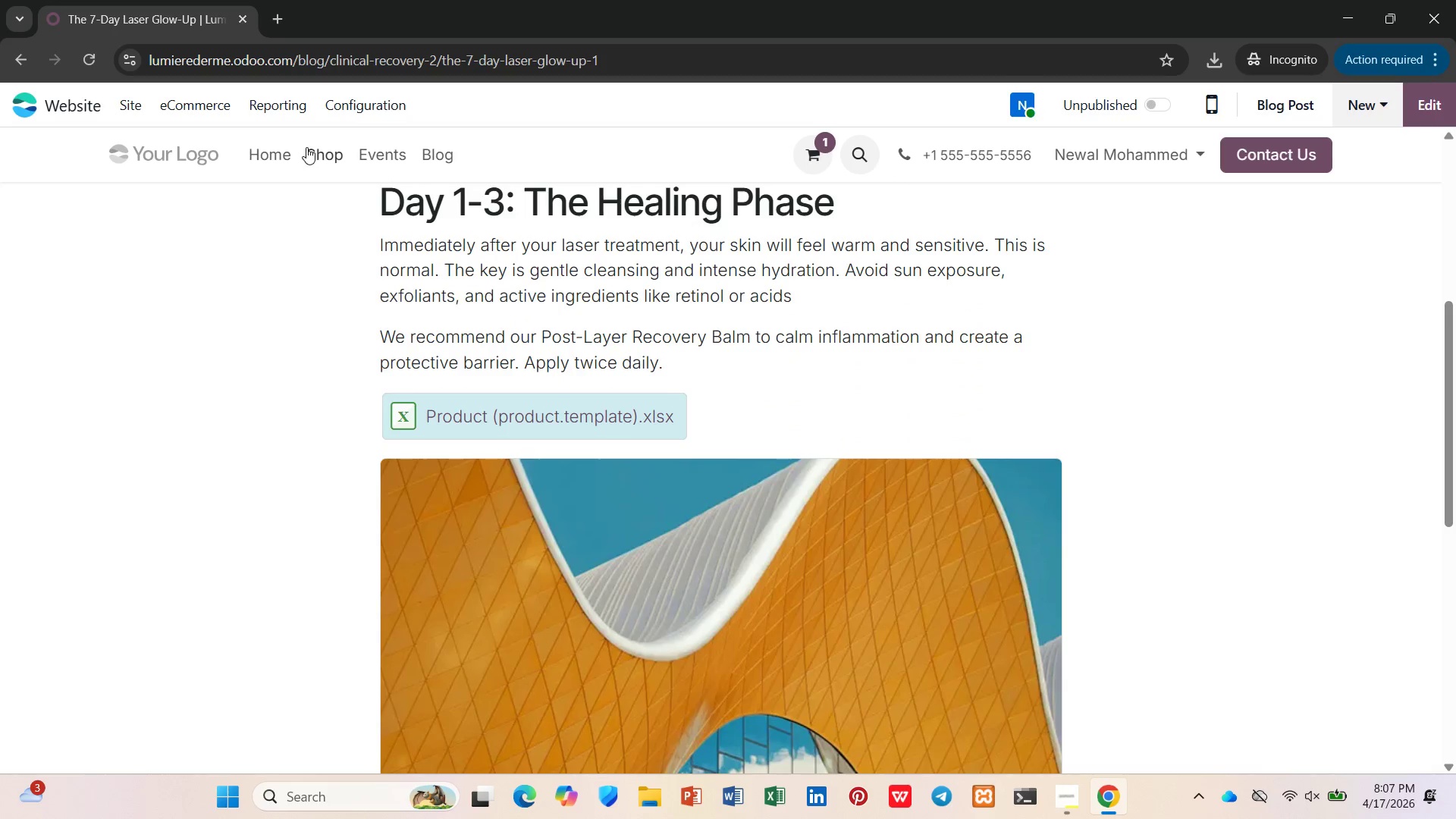 
left_click([291, 156])
 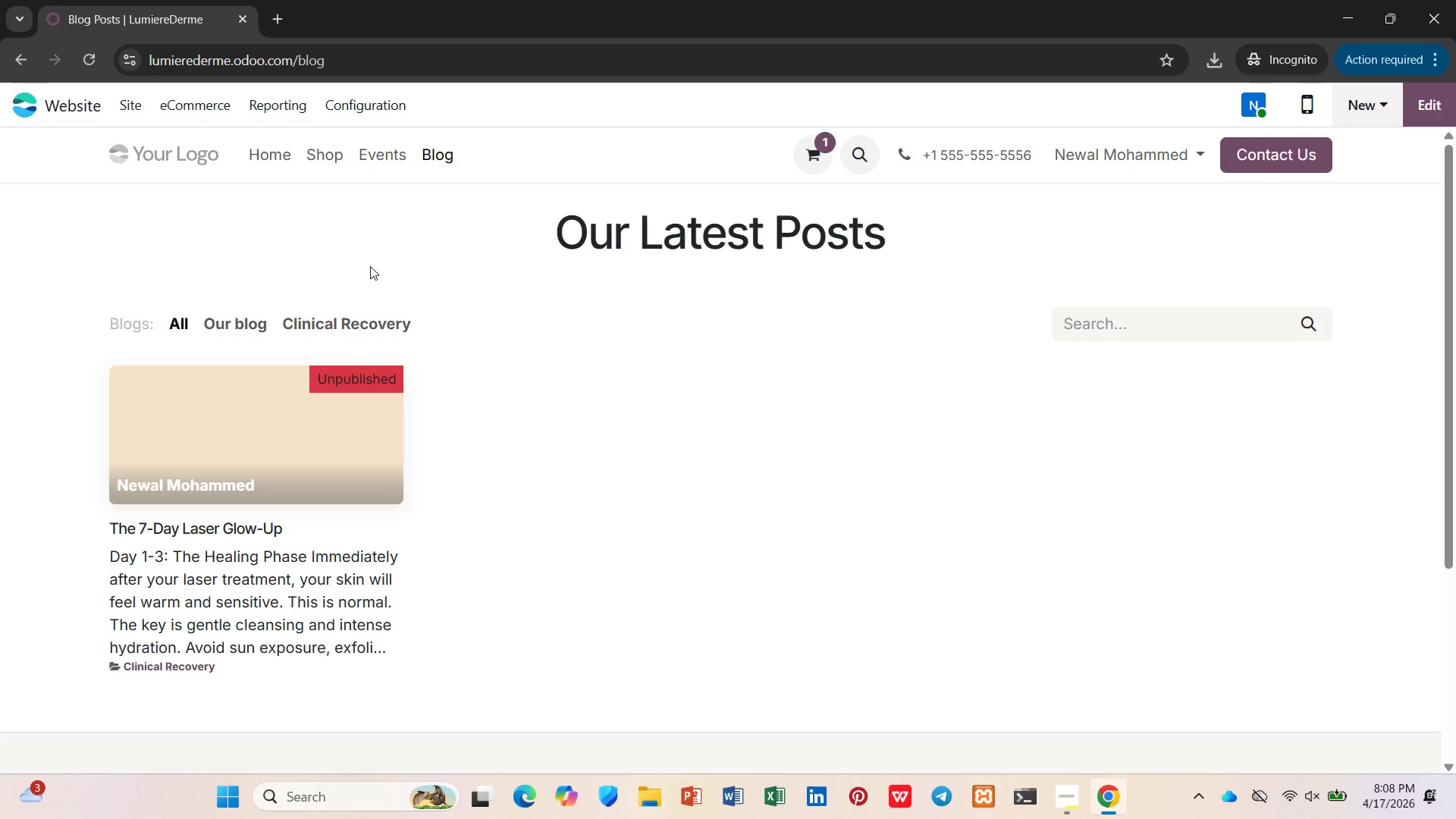 
wait(71.61)
 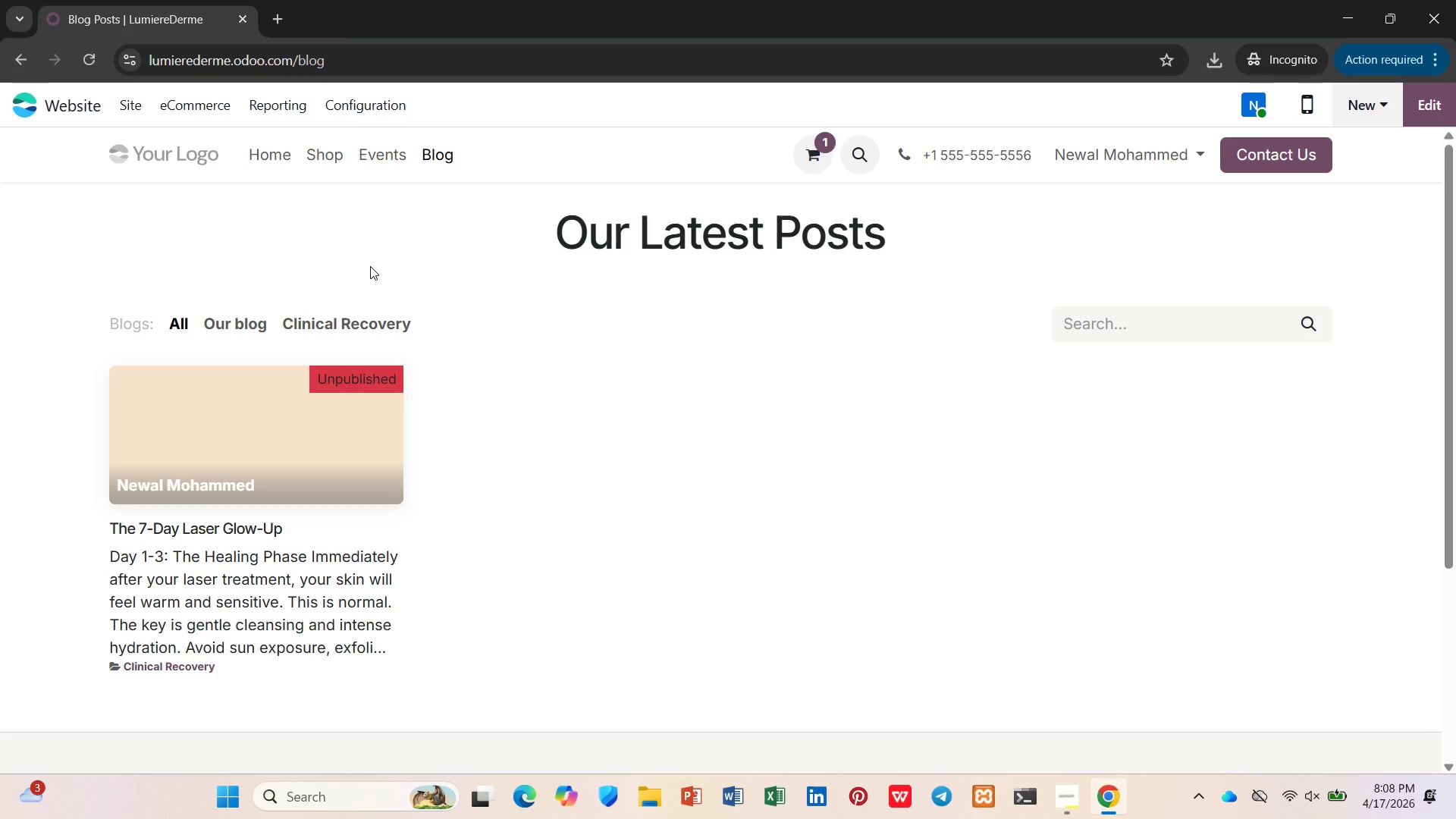 
left_click([342, 405])
 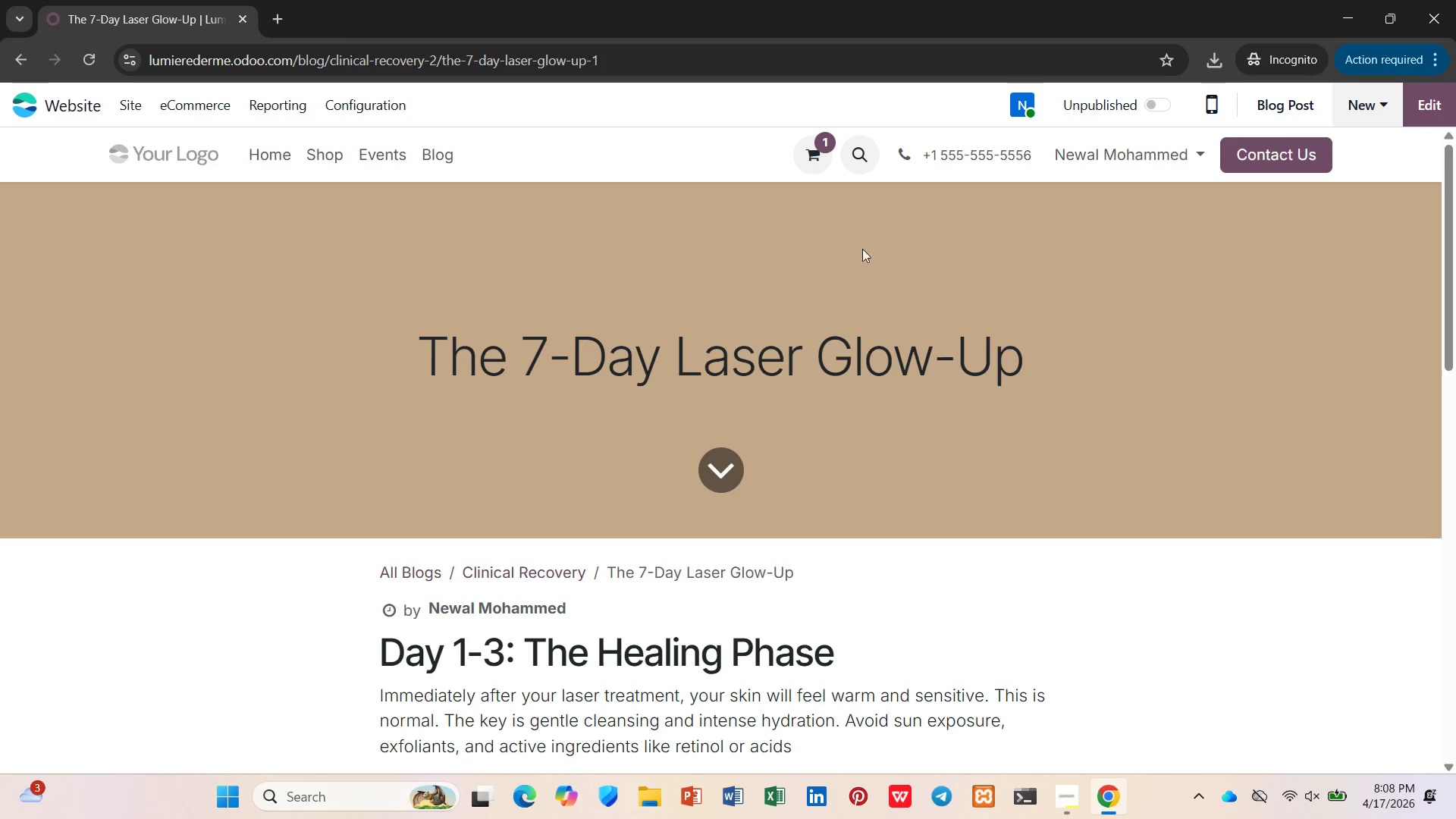 
left_click([1147, 105])
 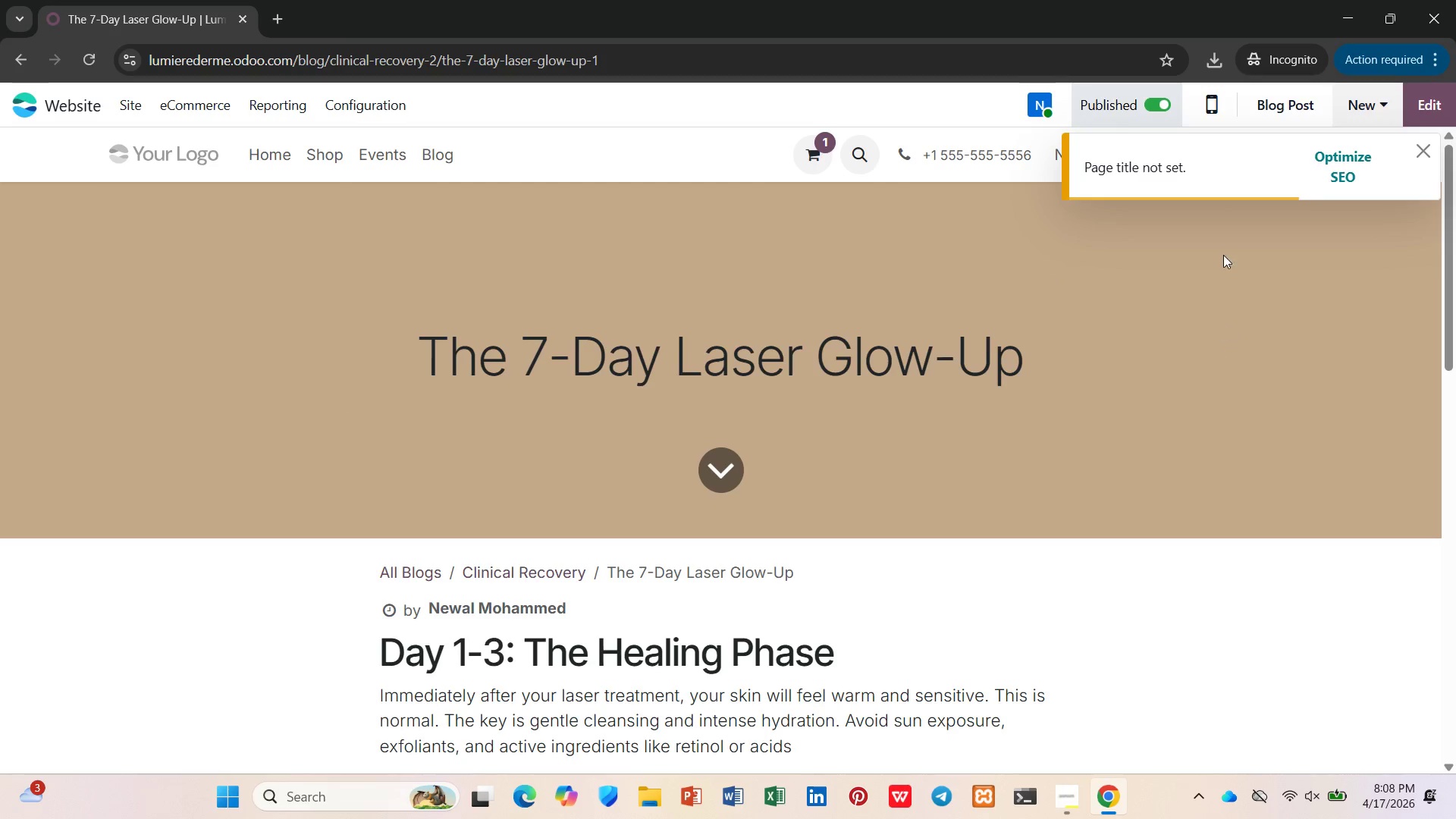 
left_click([1351, 166])
 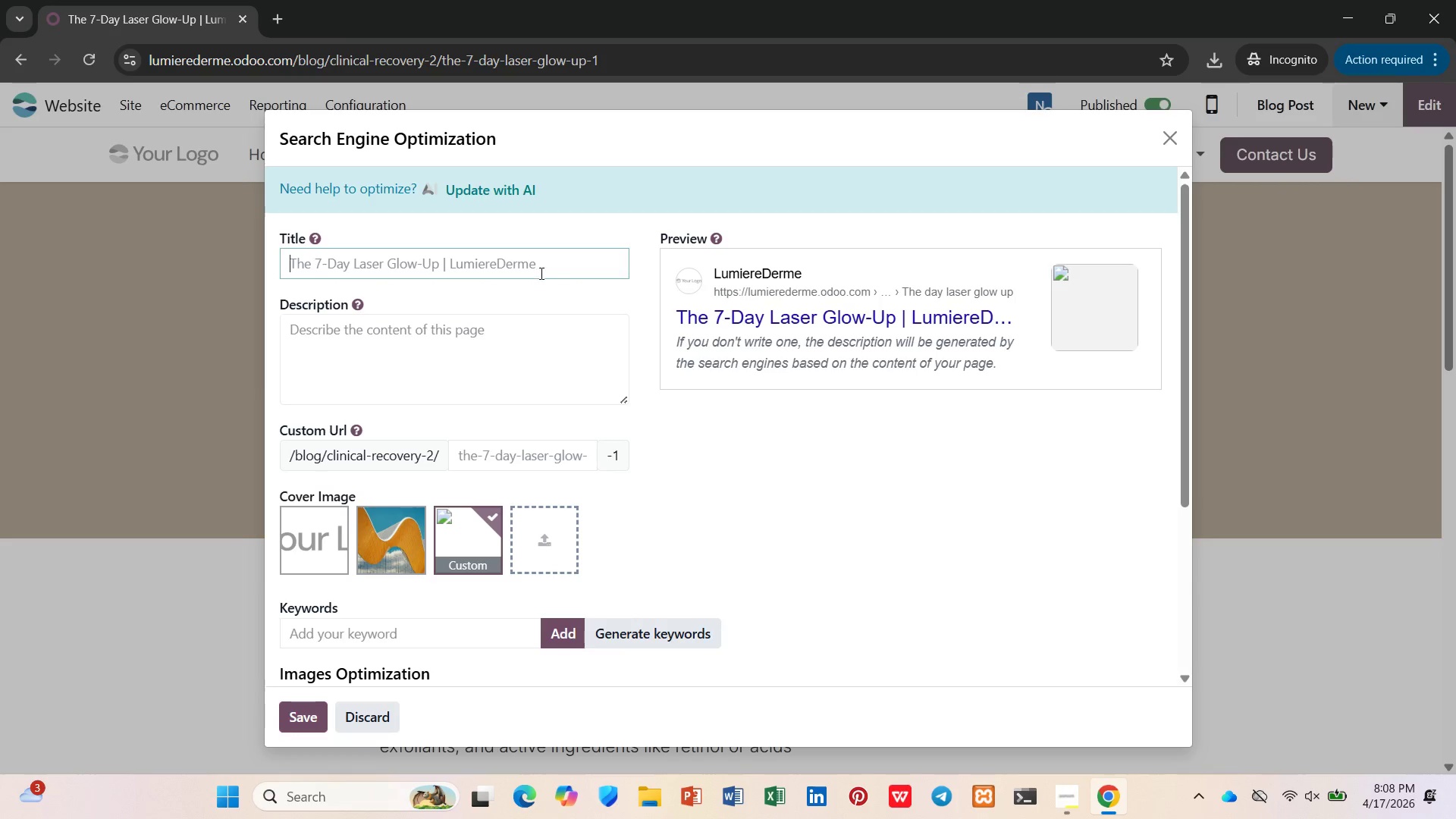 
left_click([507, 271])
 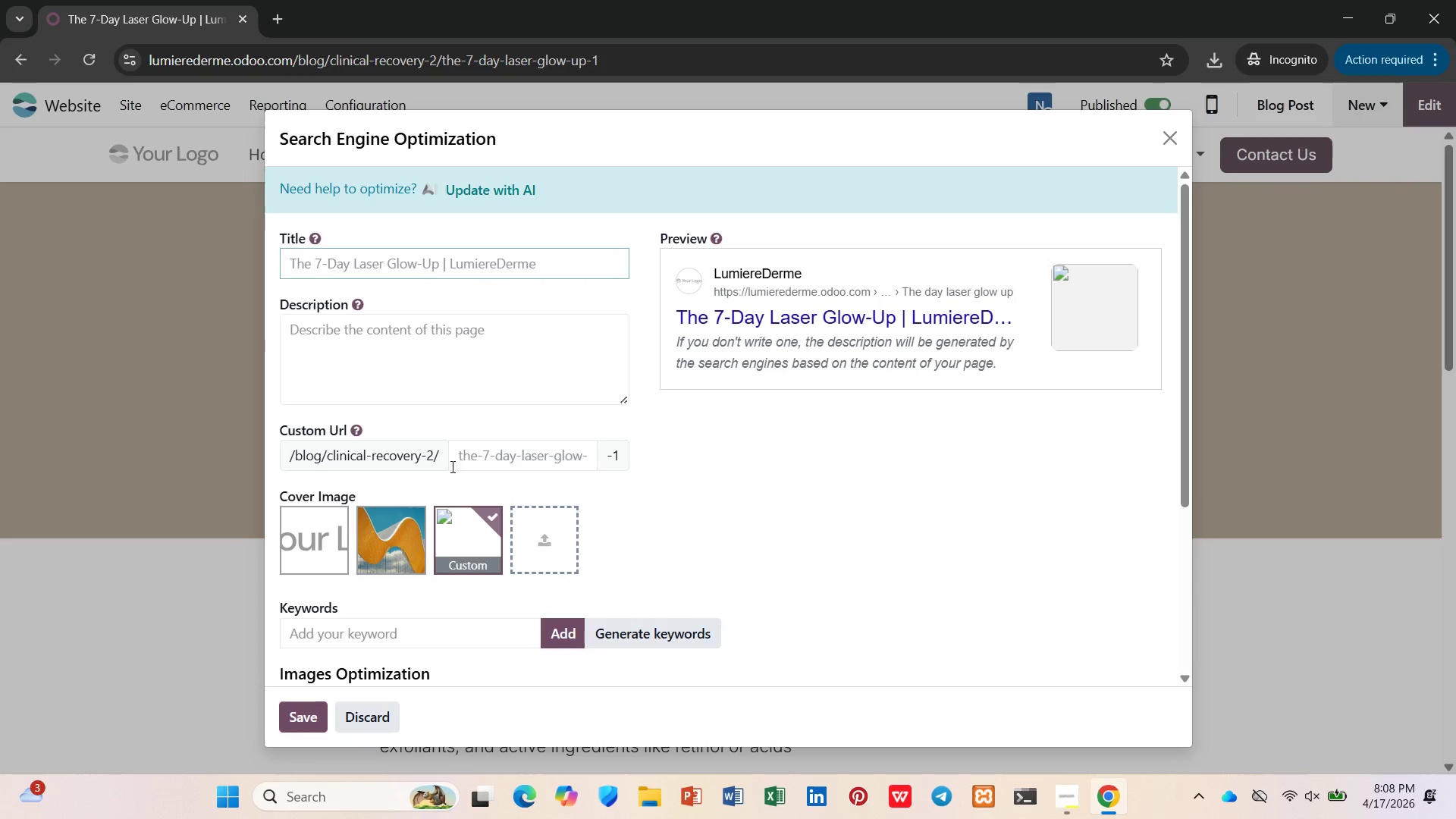 
left_click([395, 536])
 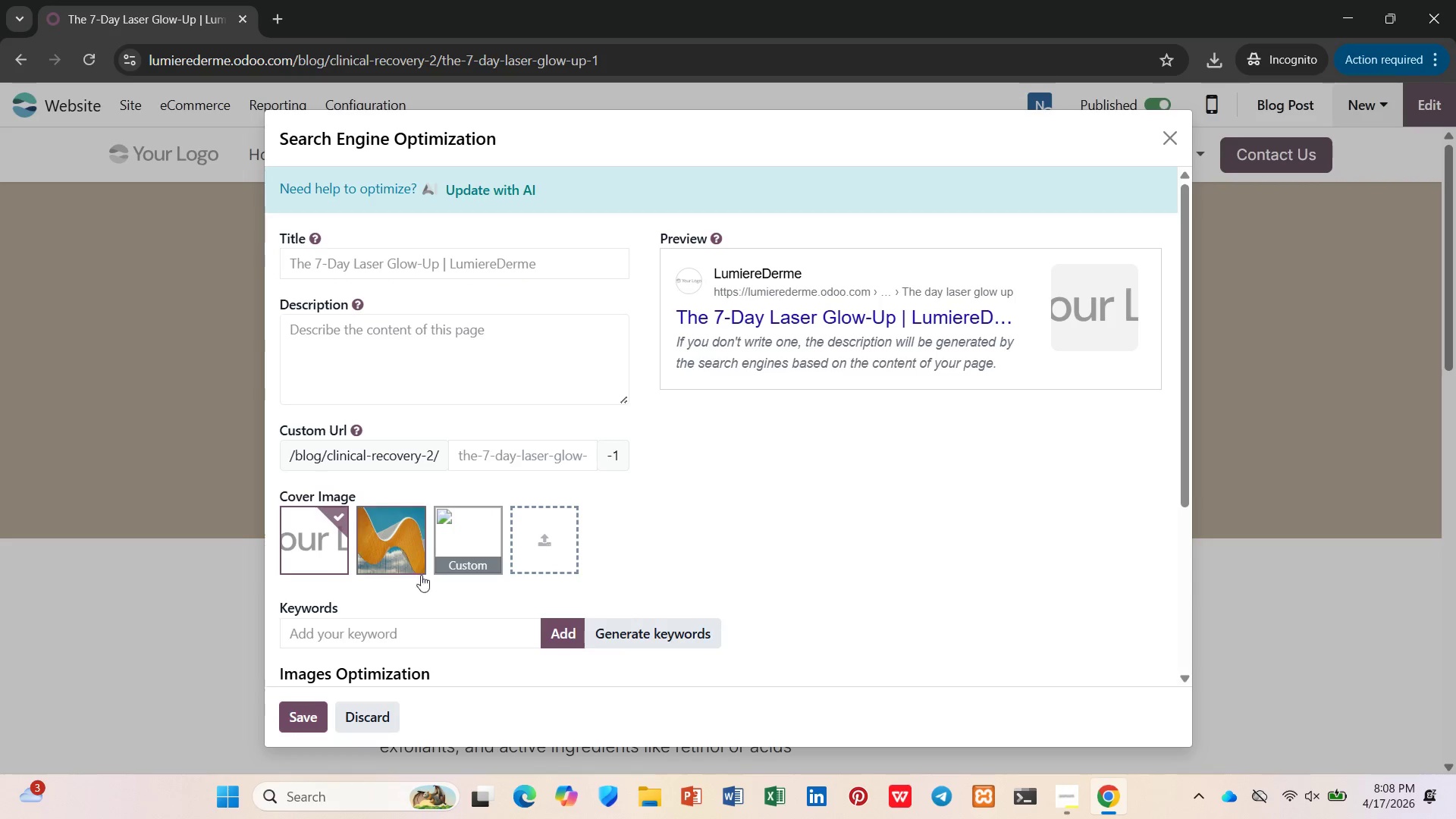 
left_click([304, 717])
 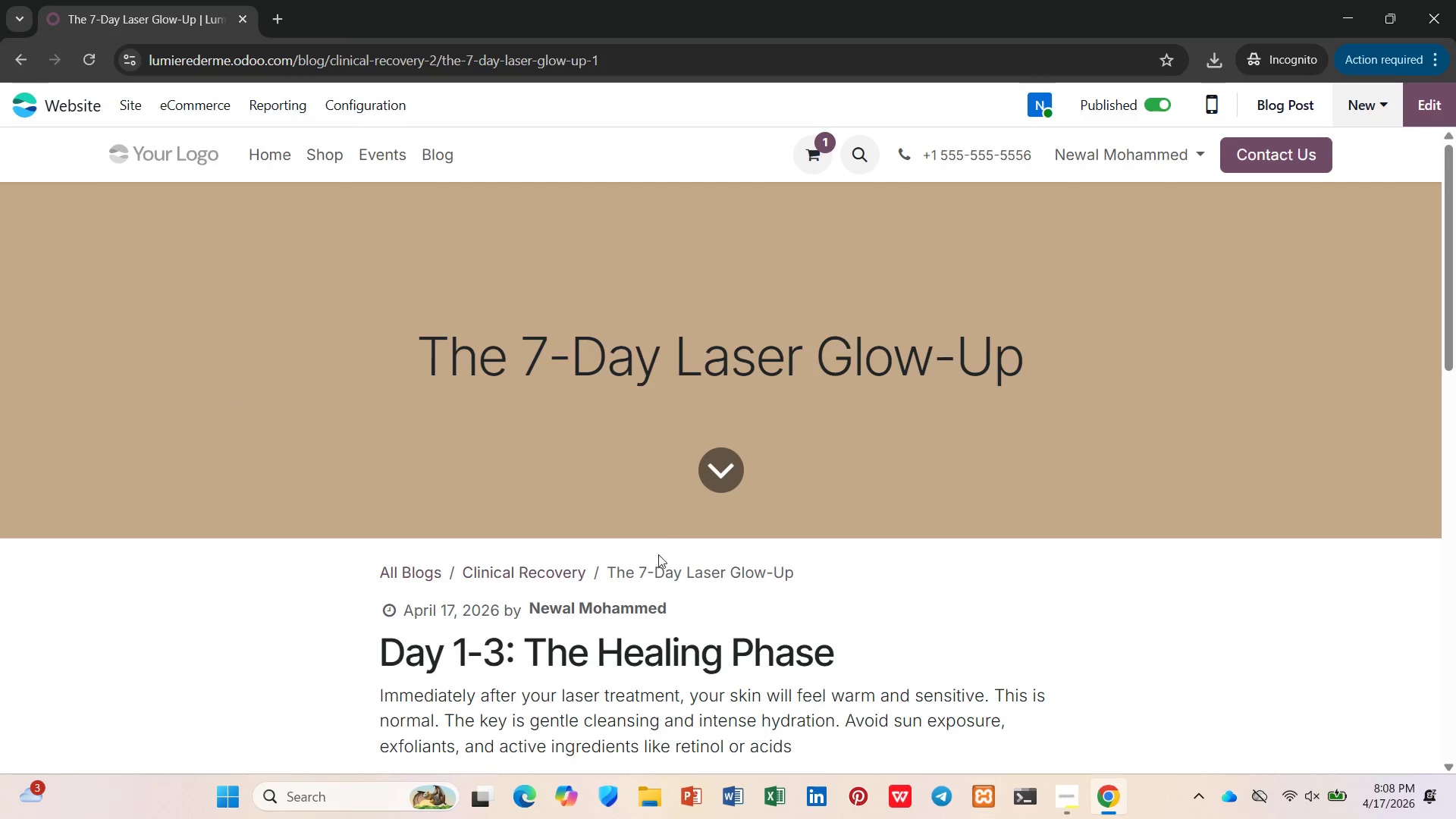 
left_click([943, 648])
 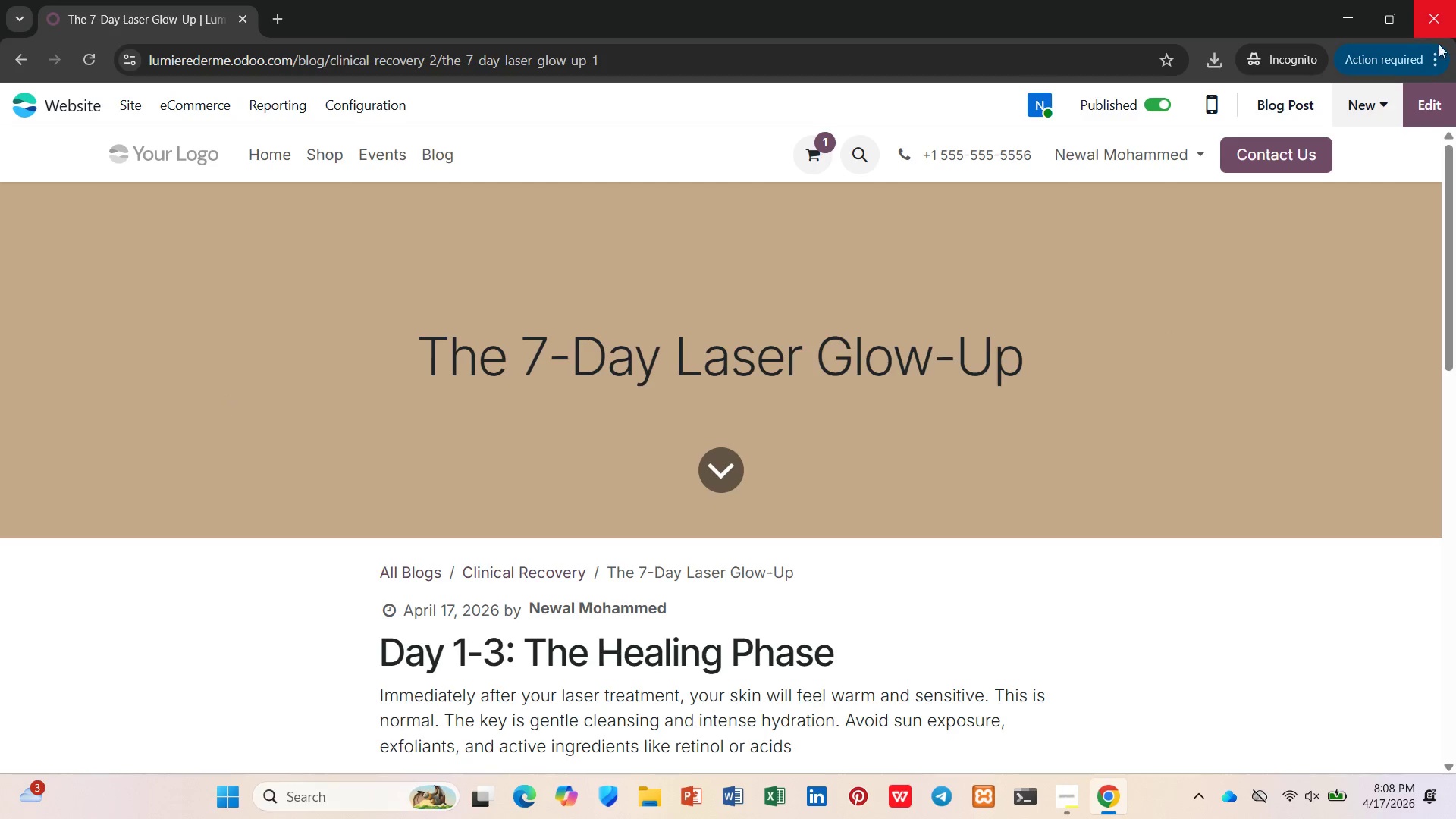 
left_click([1422, 115])
 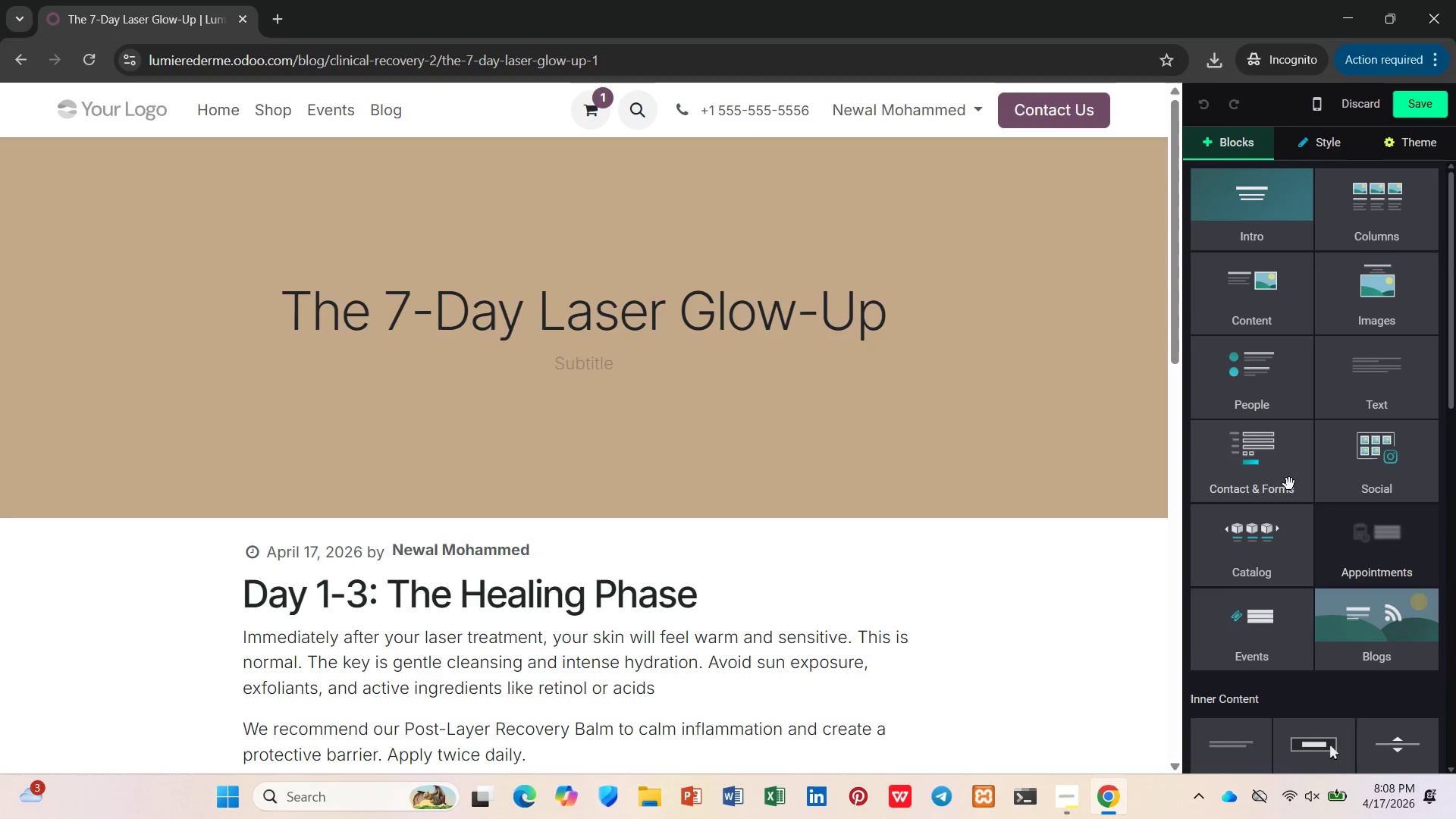 
scroll: coordinate [1379, 225], scroll_direction: up, amount: 2.0
 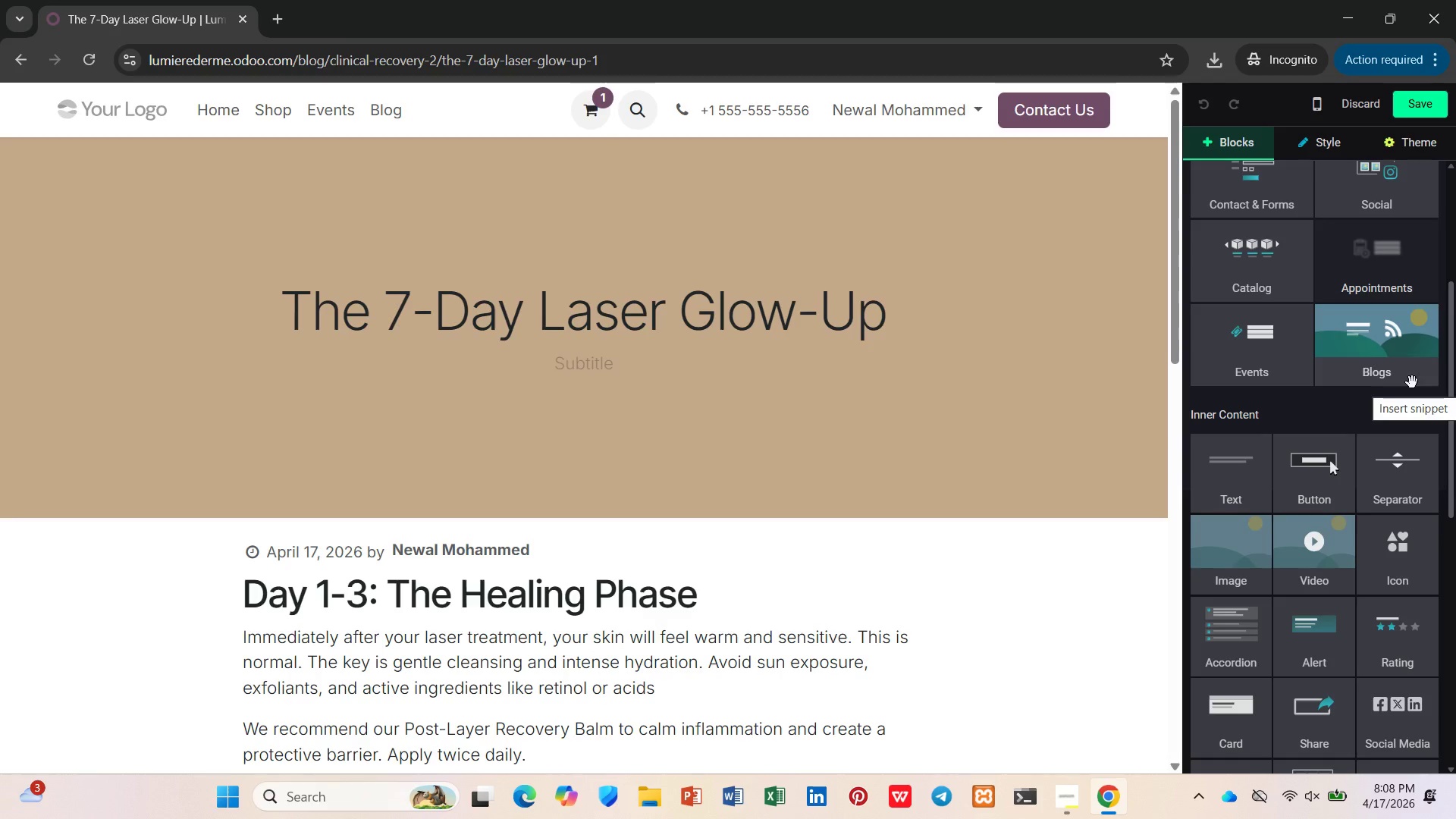 
left_click([1412, 383])
 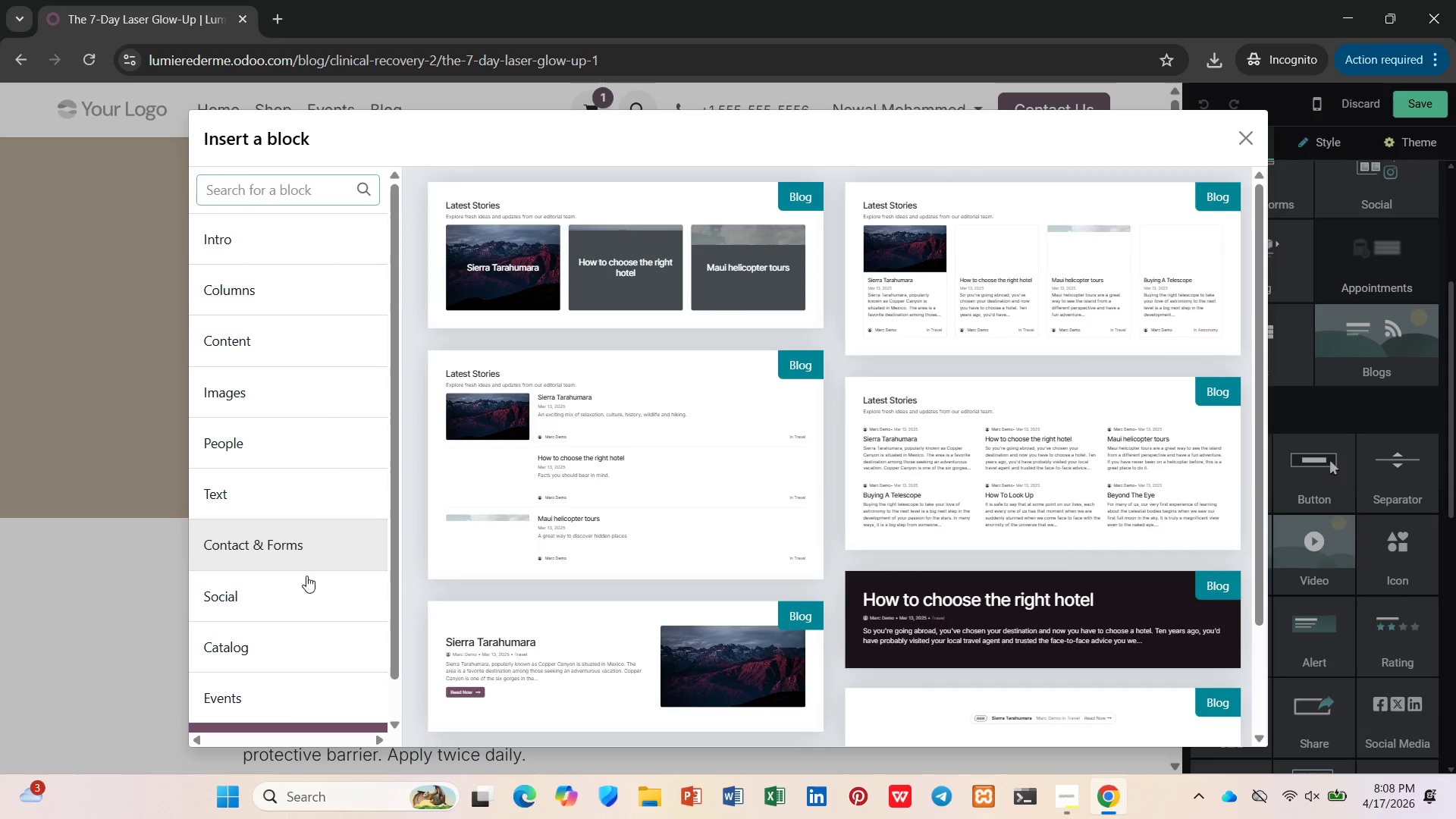 
left_click([230, 645])
 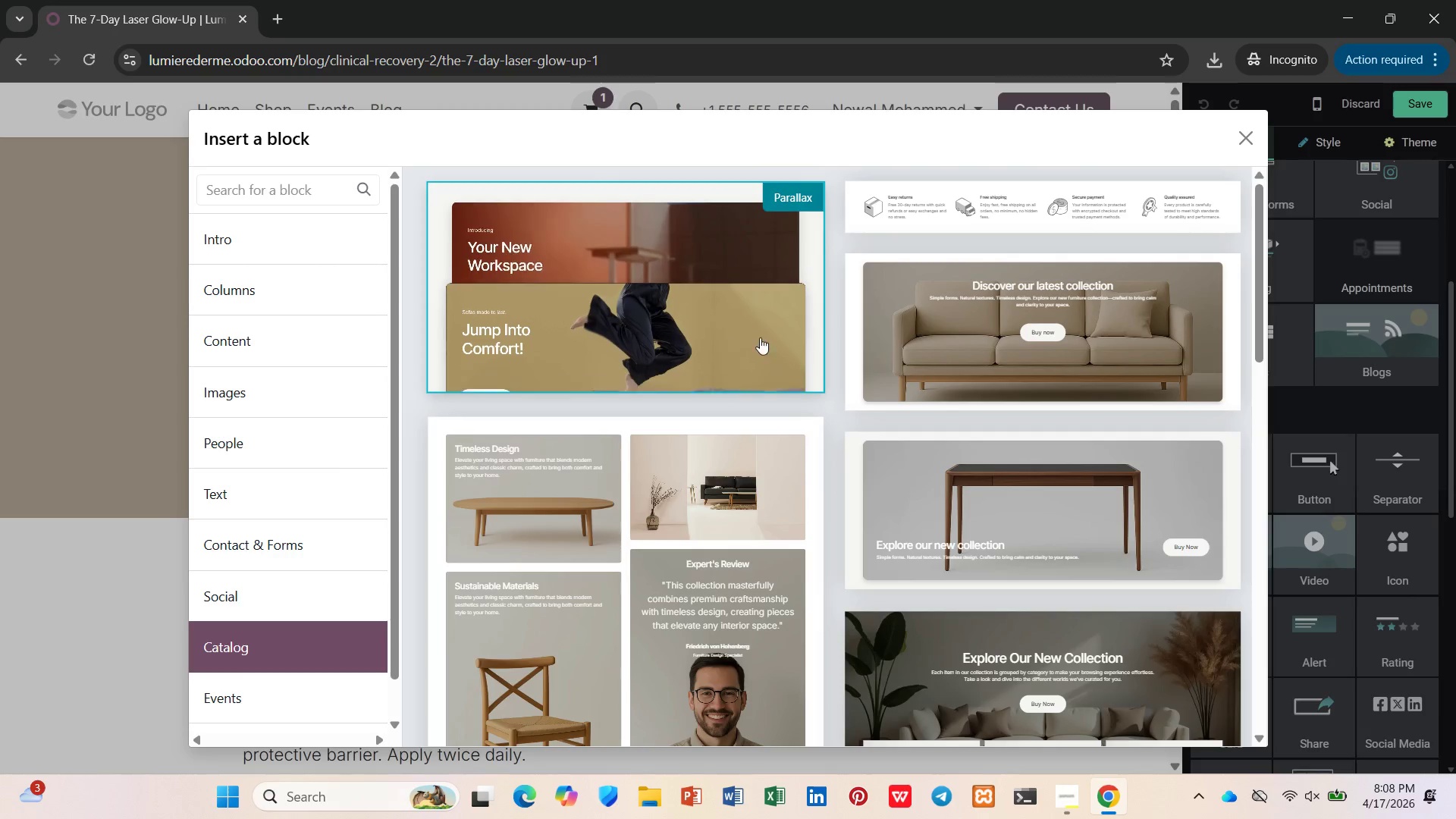 
scroll: coordinate [767, 341], scroll_direction: down, amount: 6.0
 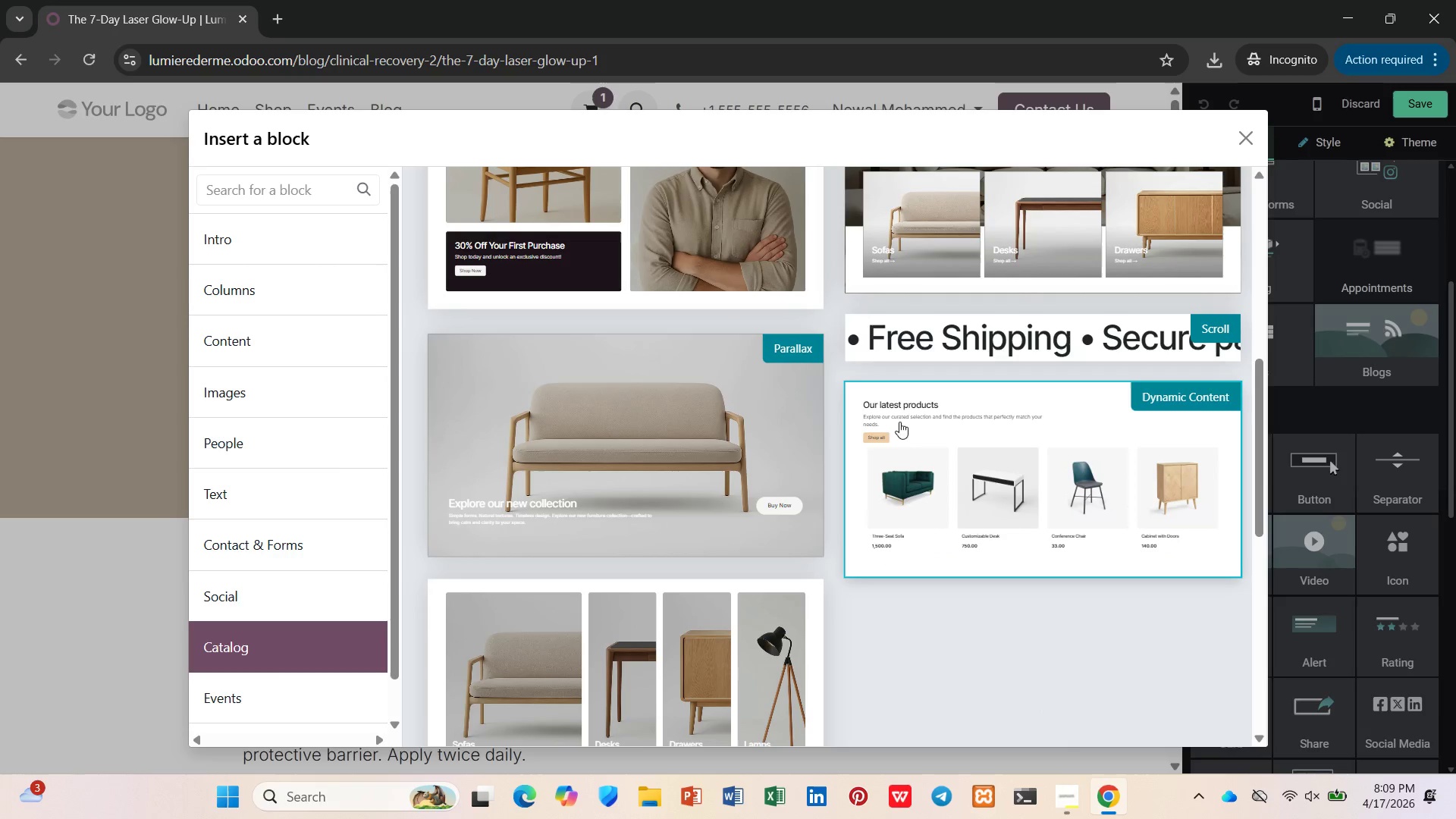 
left_click([946, 449])
 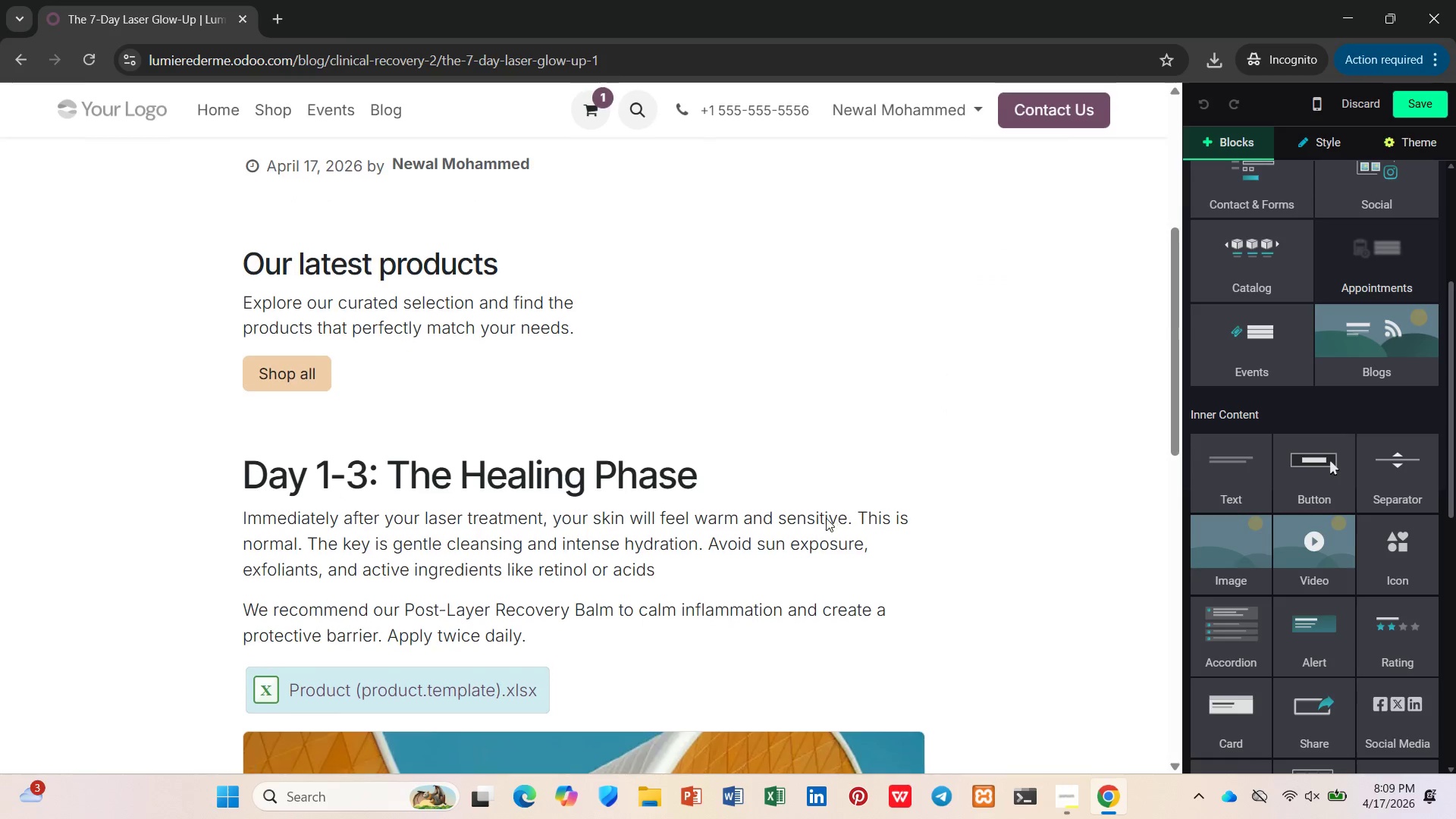 
scroll: coordinate [676, 595], scroll_direction: down, amount: 10.0
 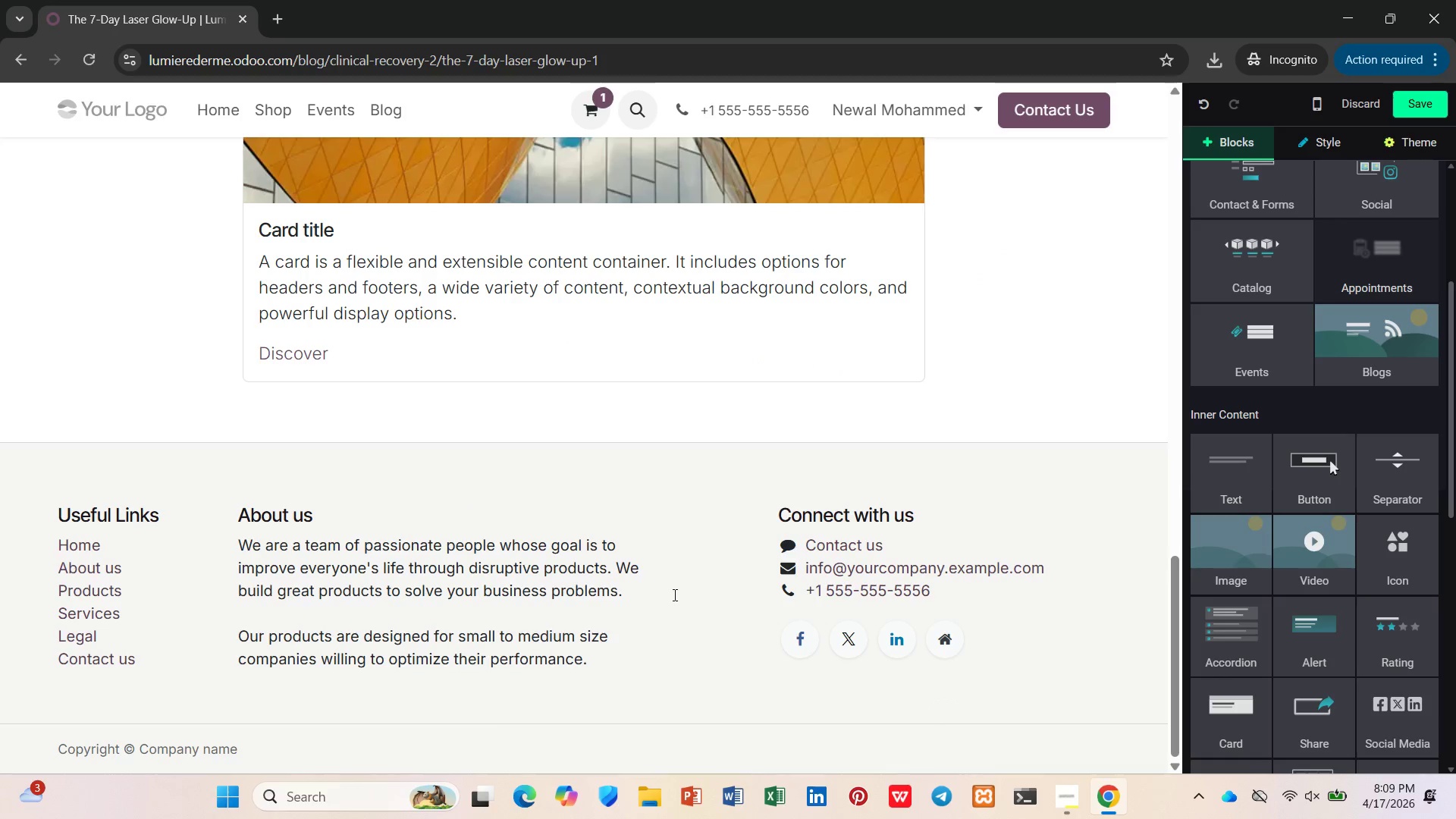 
scroll: coordinate [670, 594], scroll_direction: up, amount: 10.0
 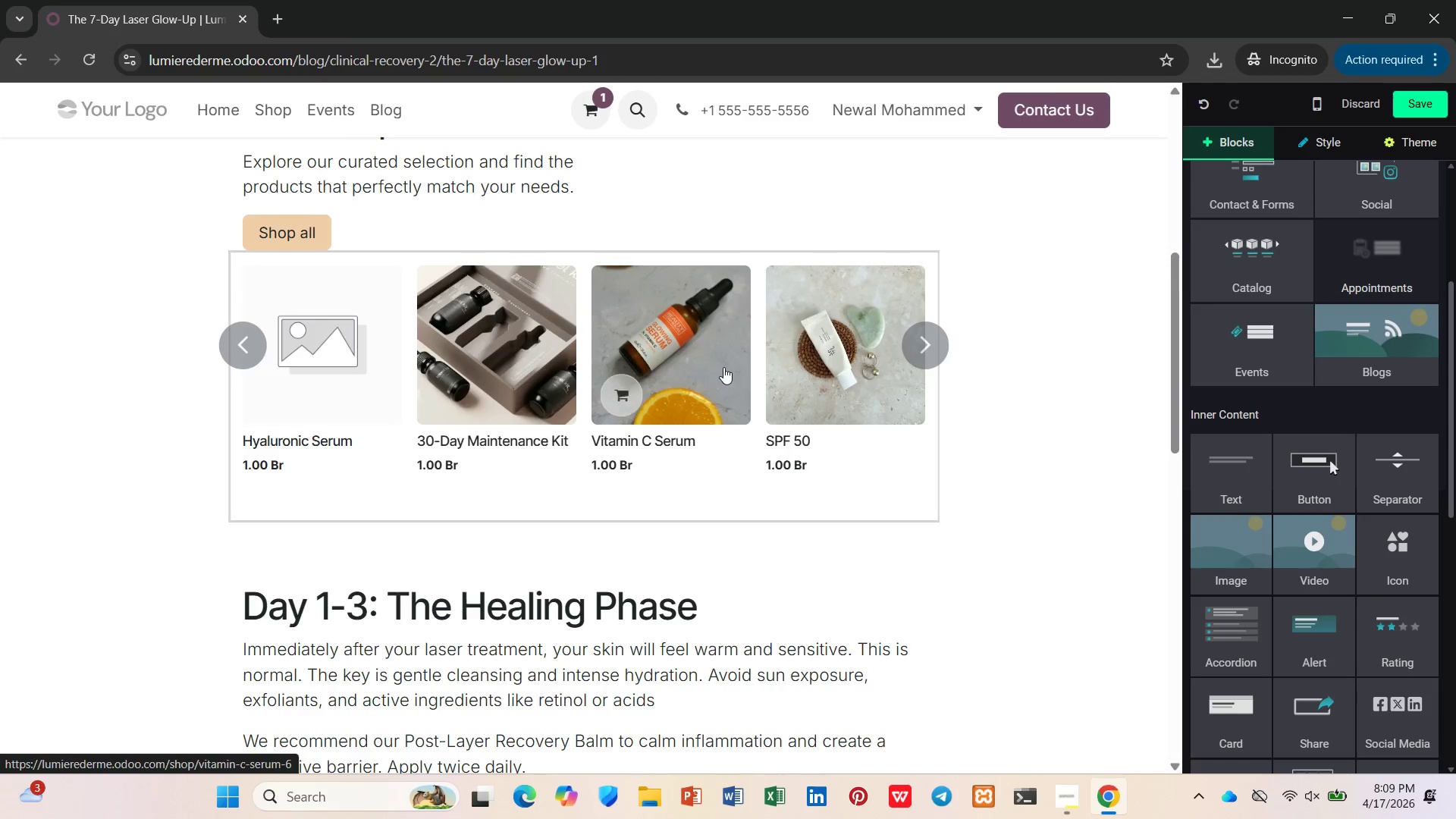 
left_click([455, 351])
 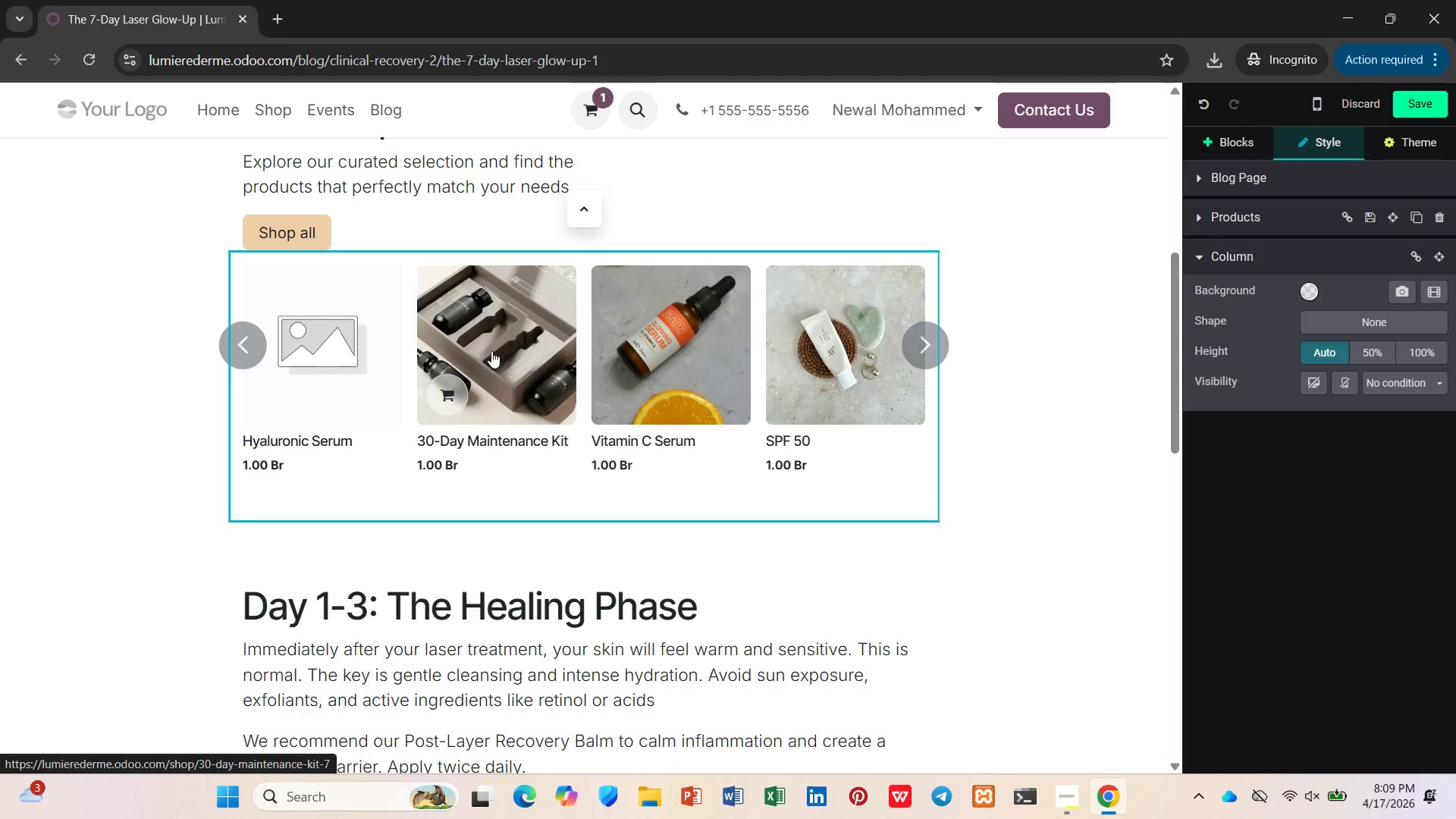 
right_click([497, 351])
 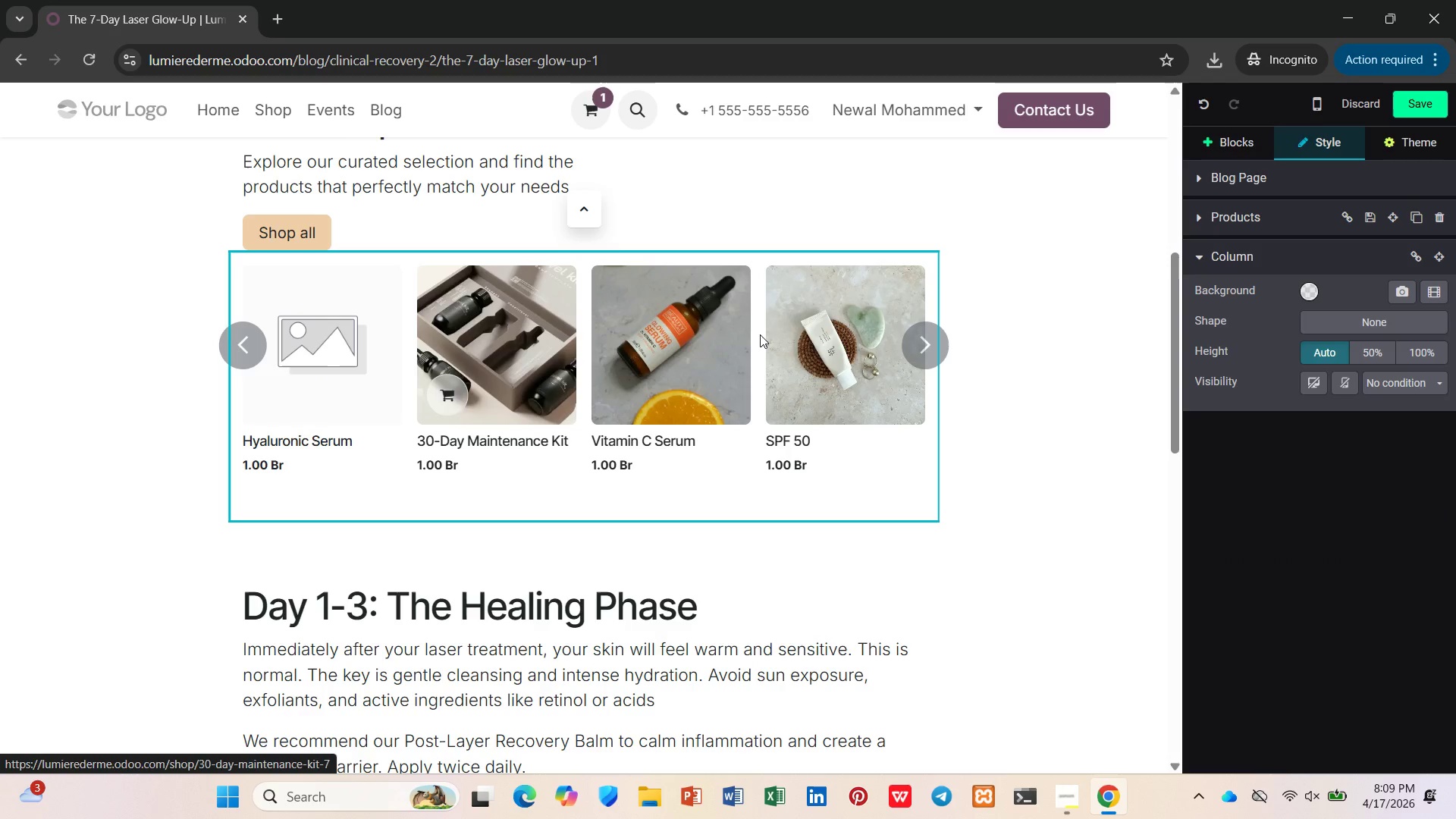 
left_click([715, 334])
 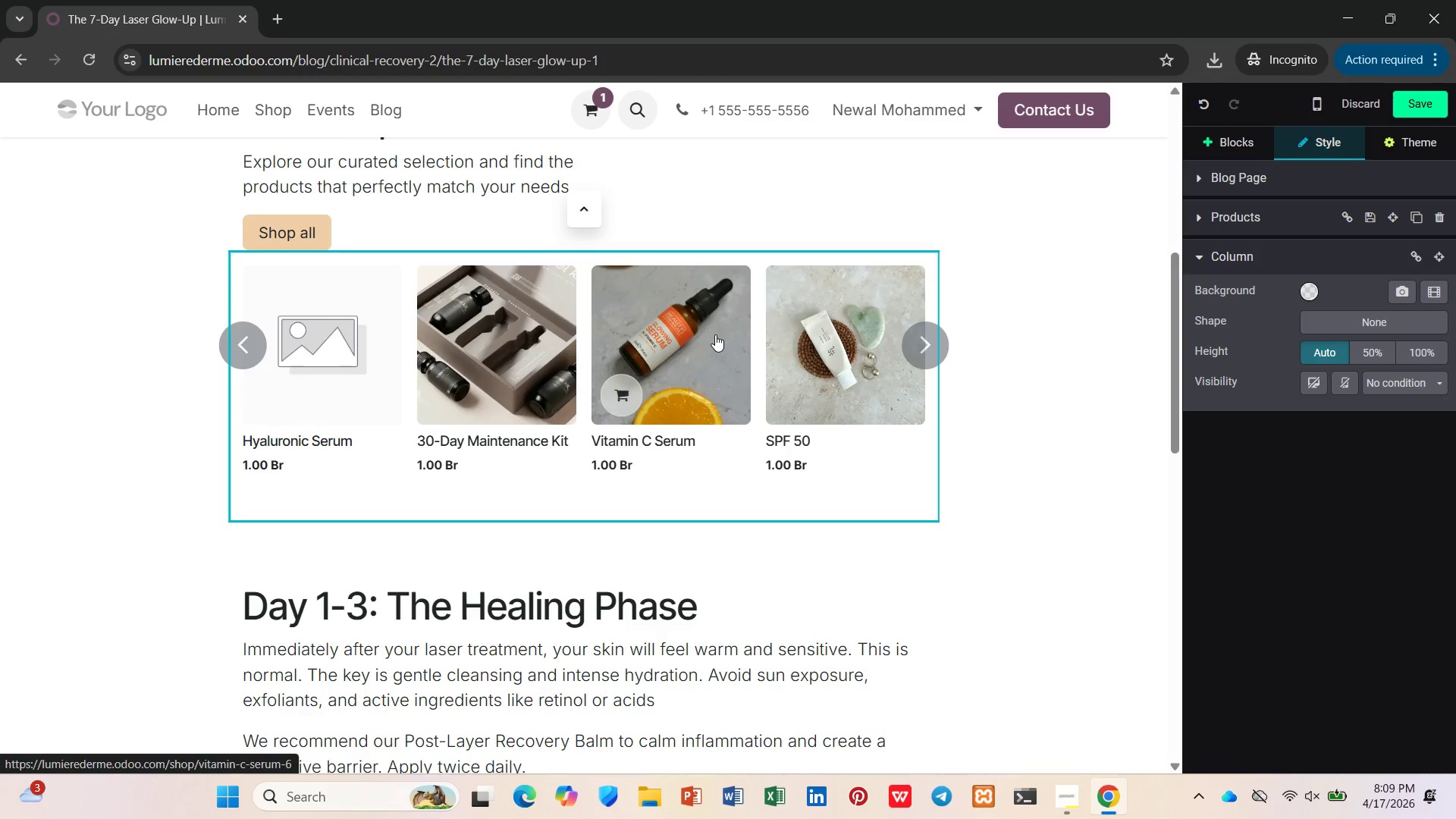 
left_click_drag(start_coordinate=[715, 334], to_coordinate=[726, 436])
 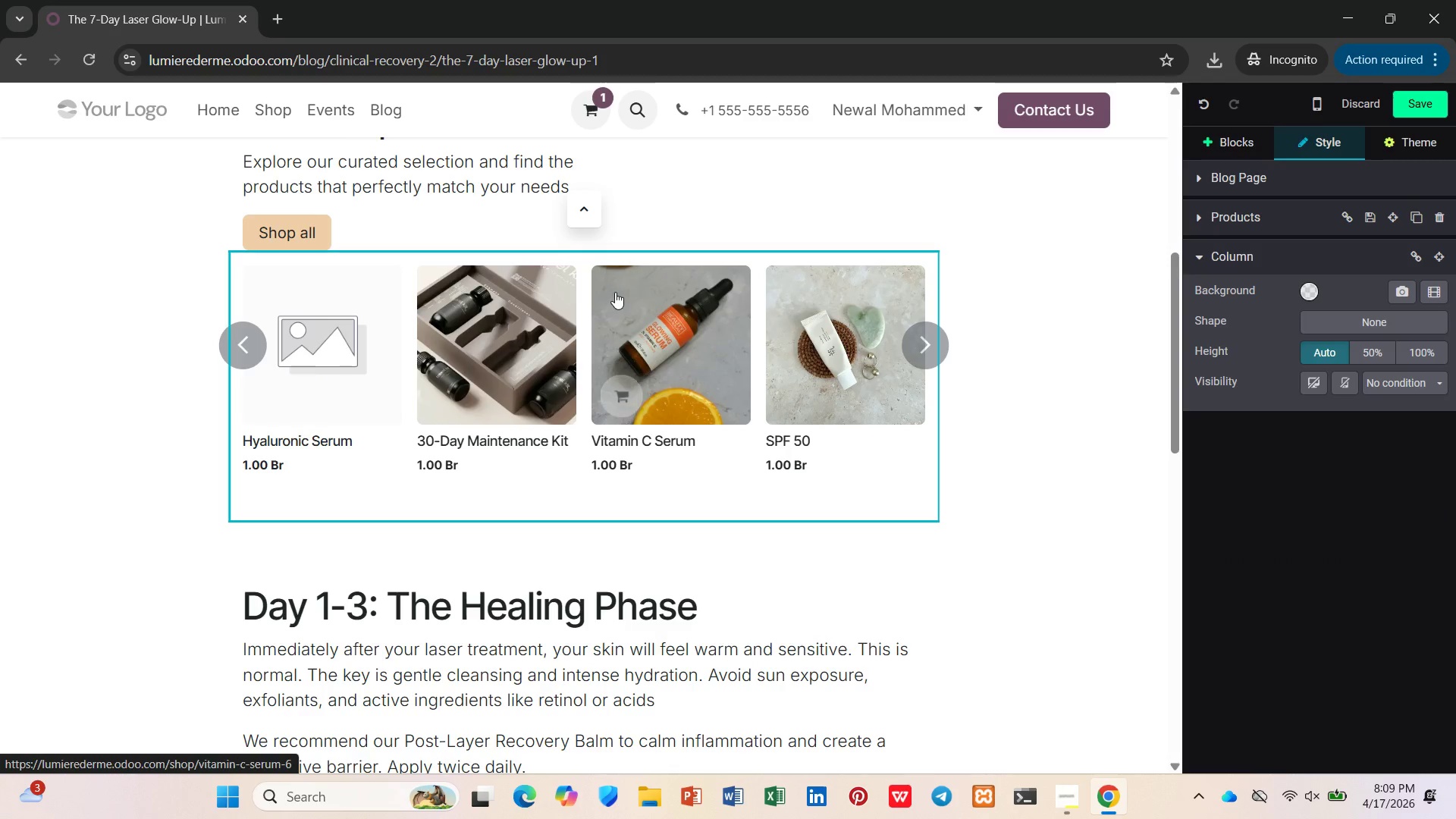 
left_click([519, 347])
 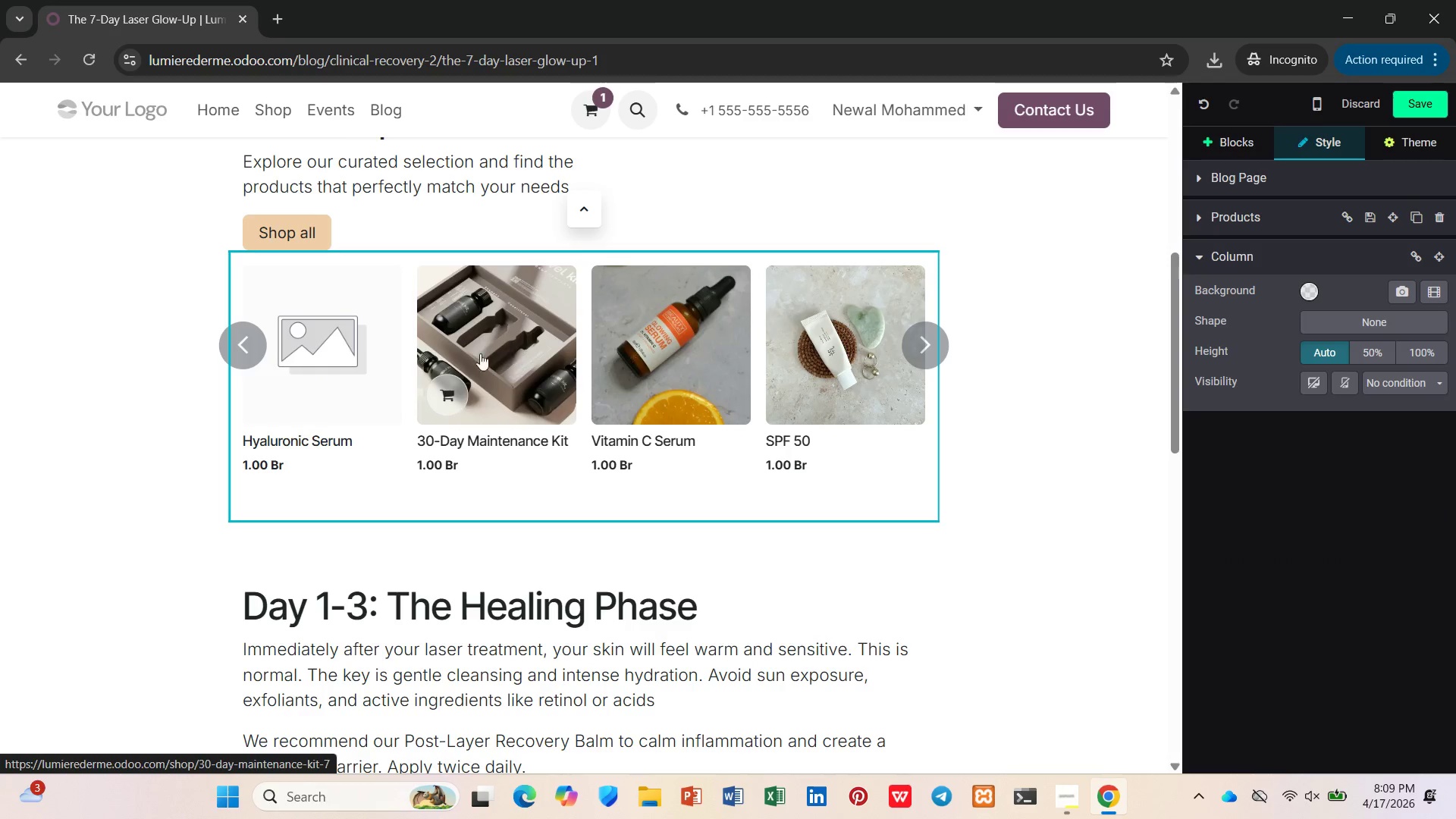 
left_click([350, 366])
 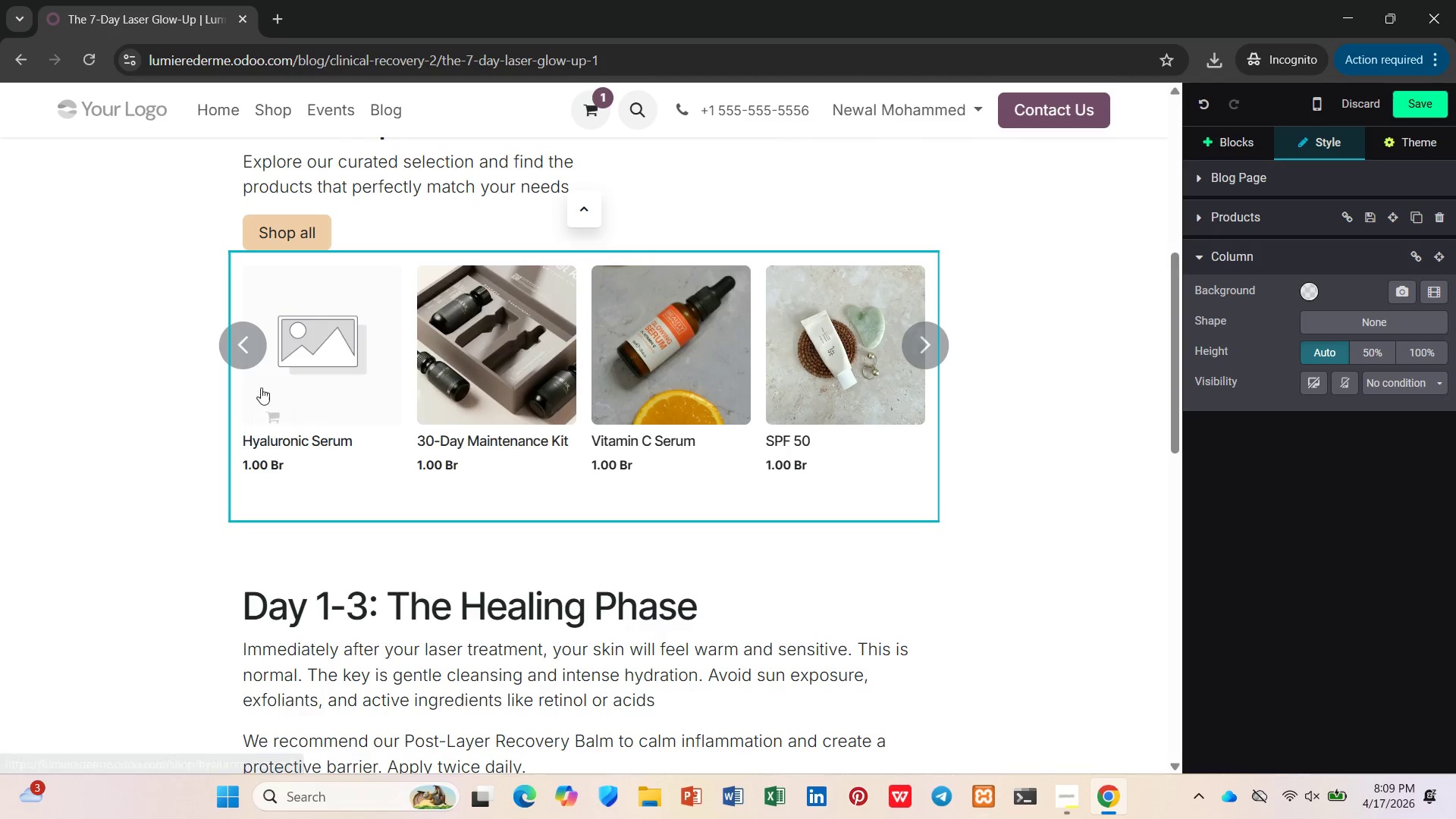 
right_click([297, 380])
 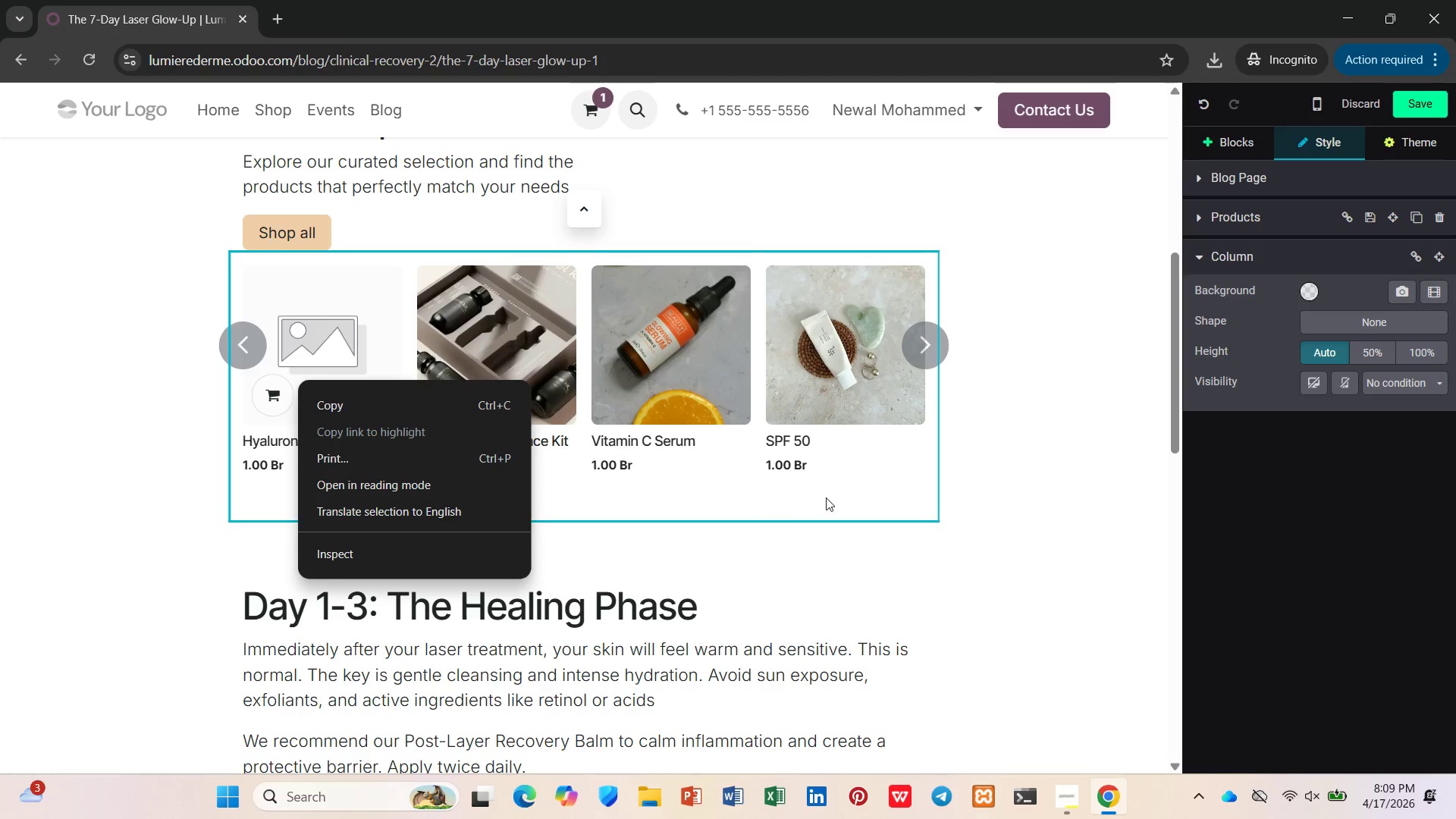 
left_click([826, 497])
 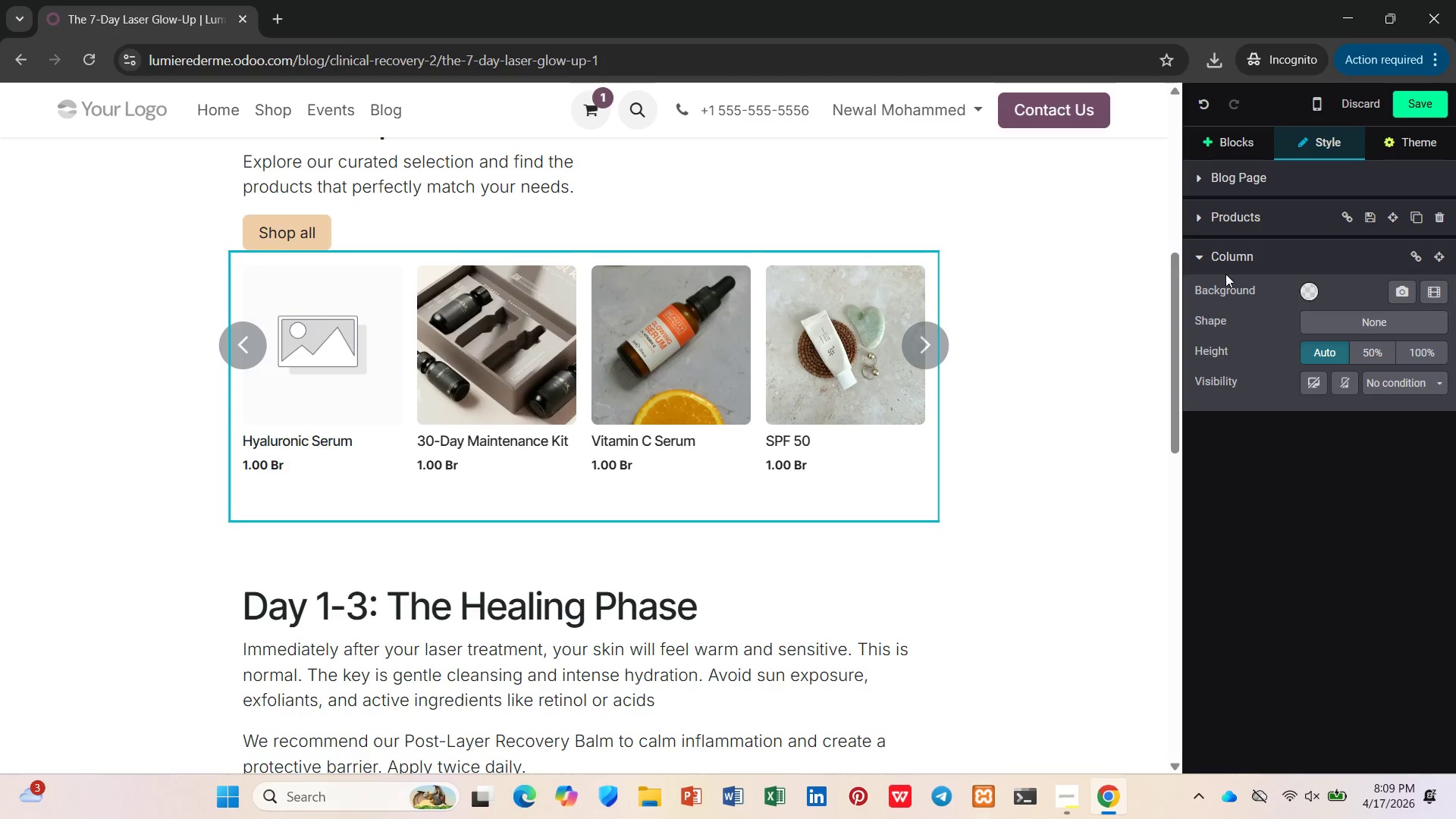 
left_click([1235, 247])
 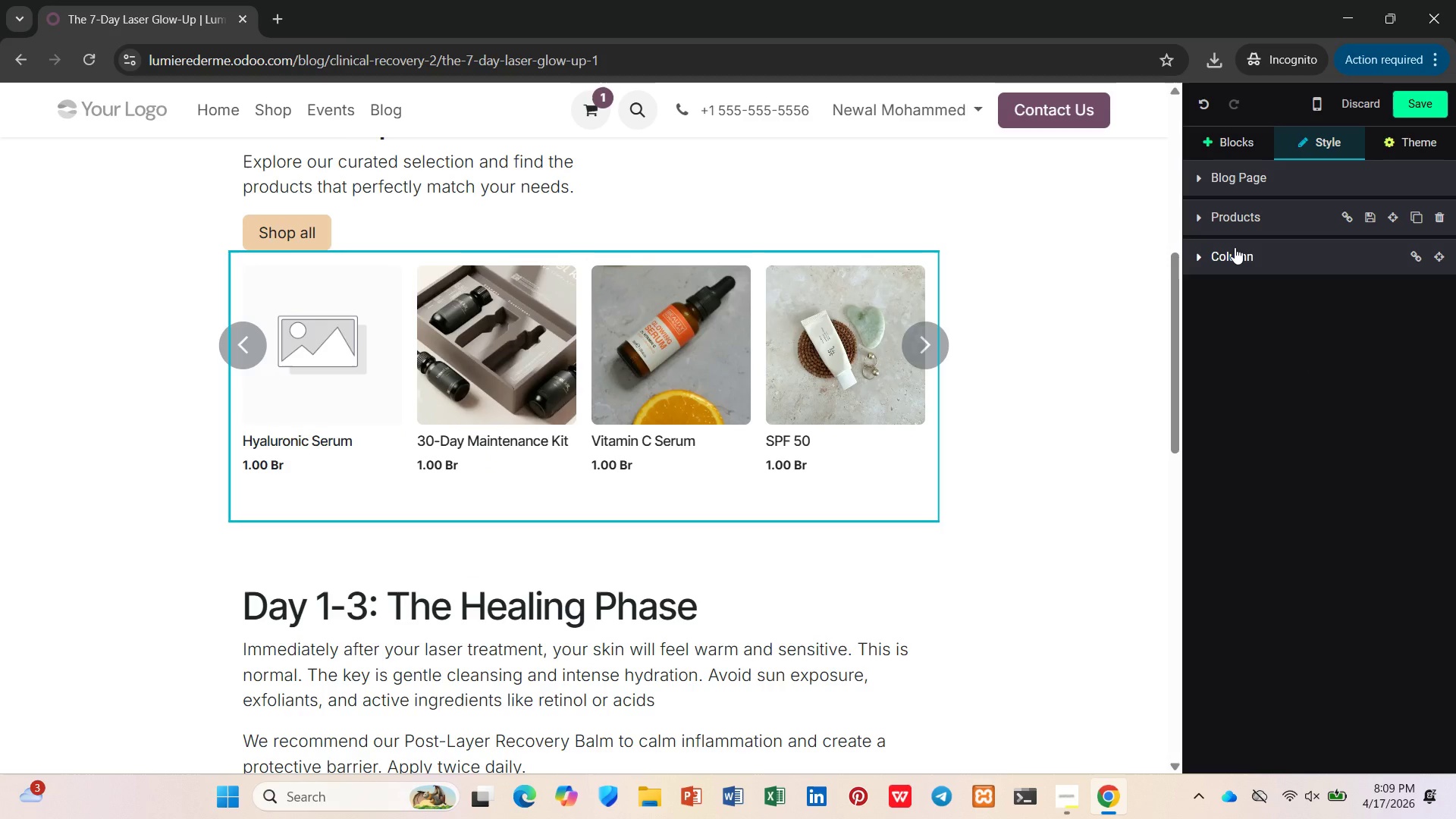 
left_click([1235, 247])
 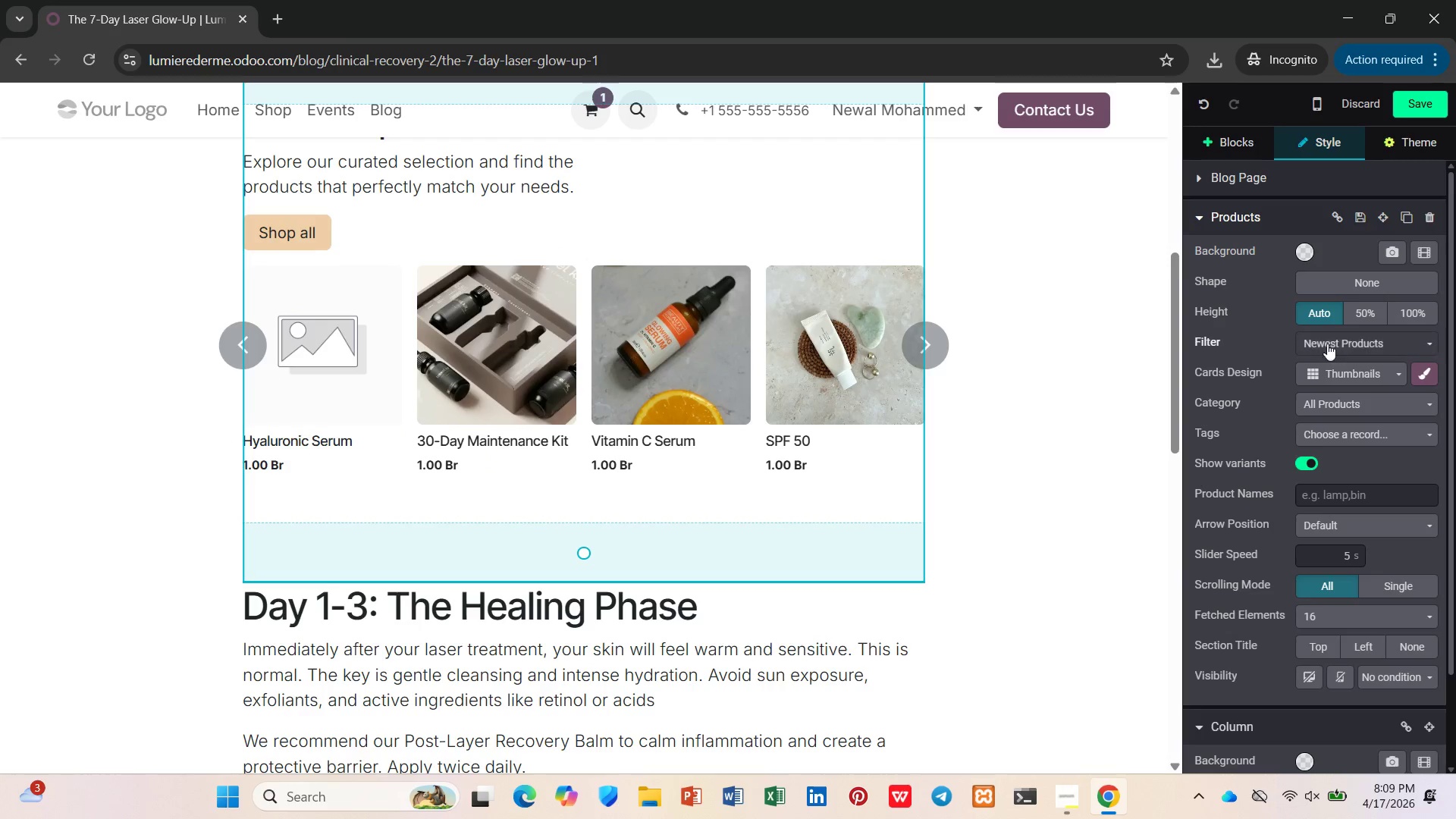 
left_click([1339, 340])
 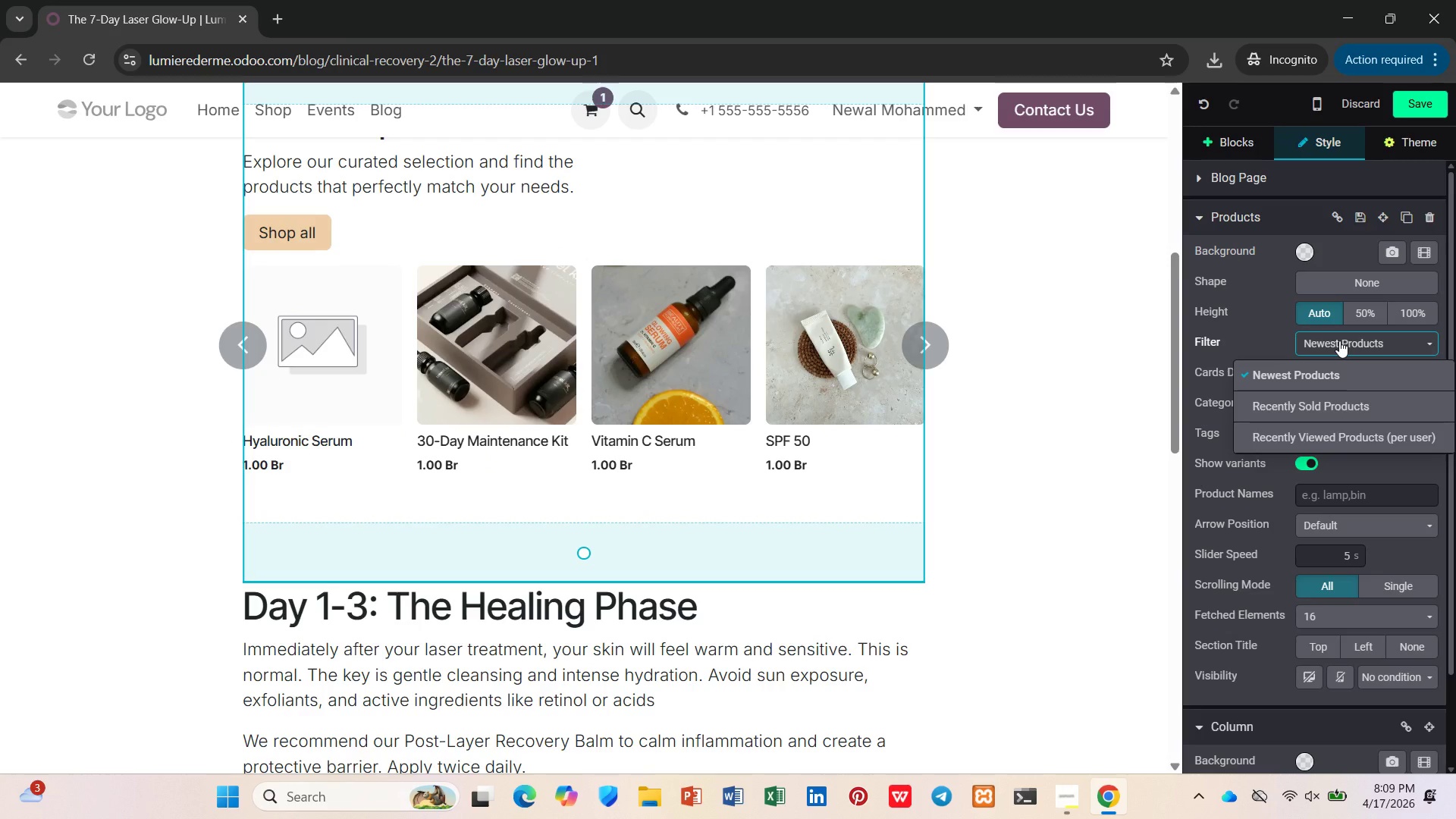 
left_click([1339, 340])
 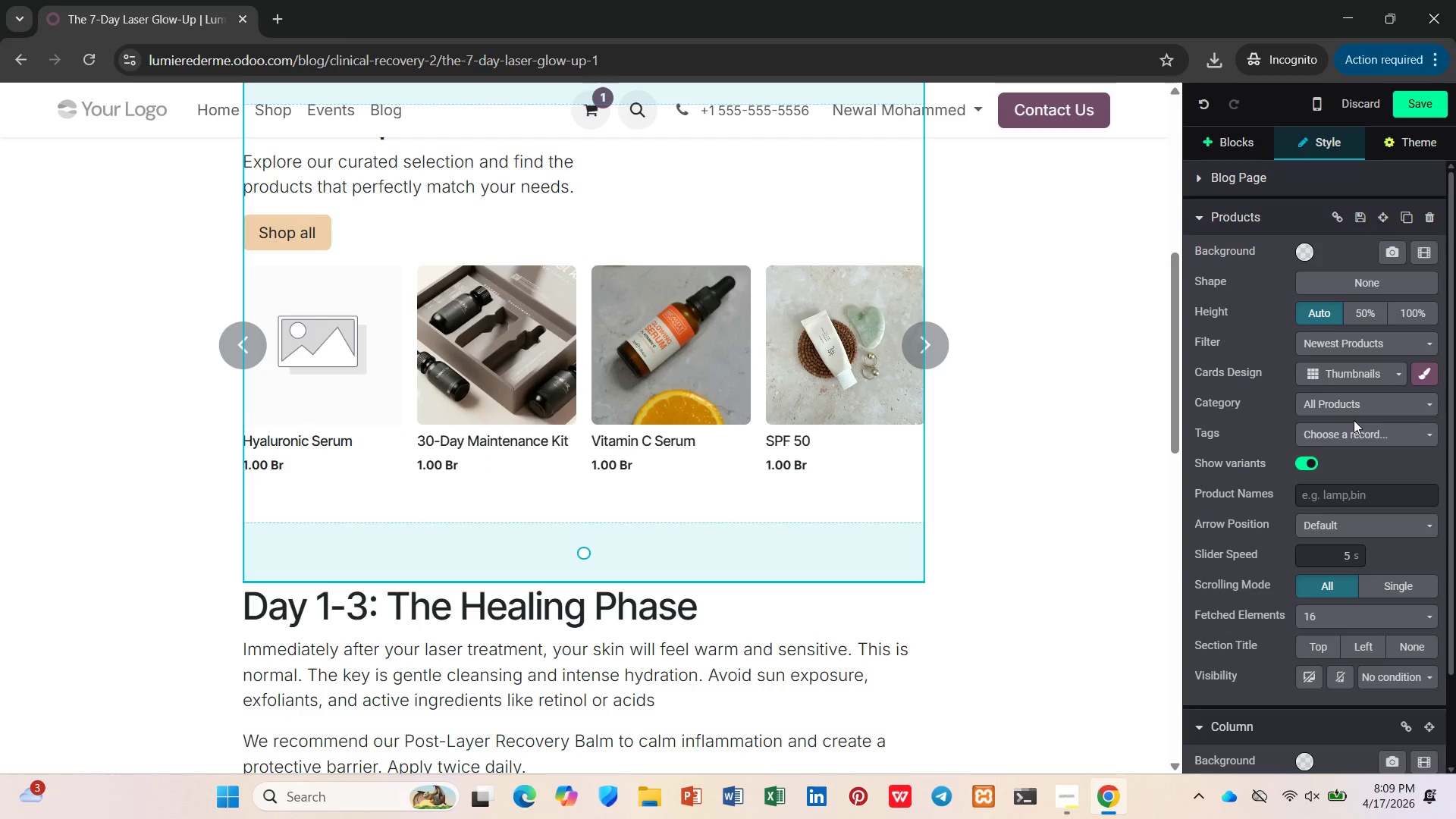 
left_click([1357, 379])
 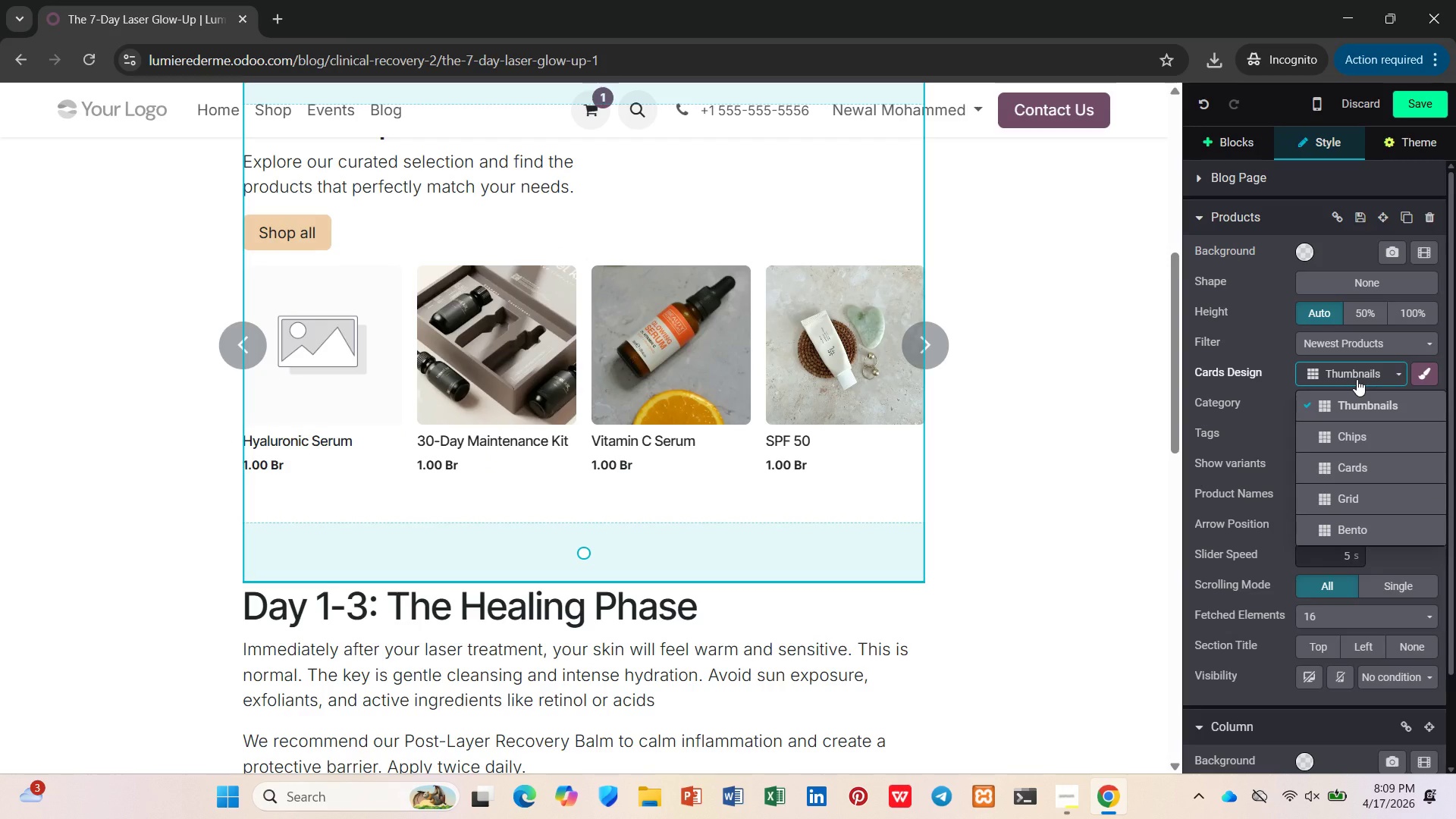 
left_click([1357, 379])
 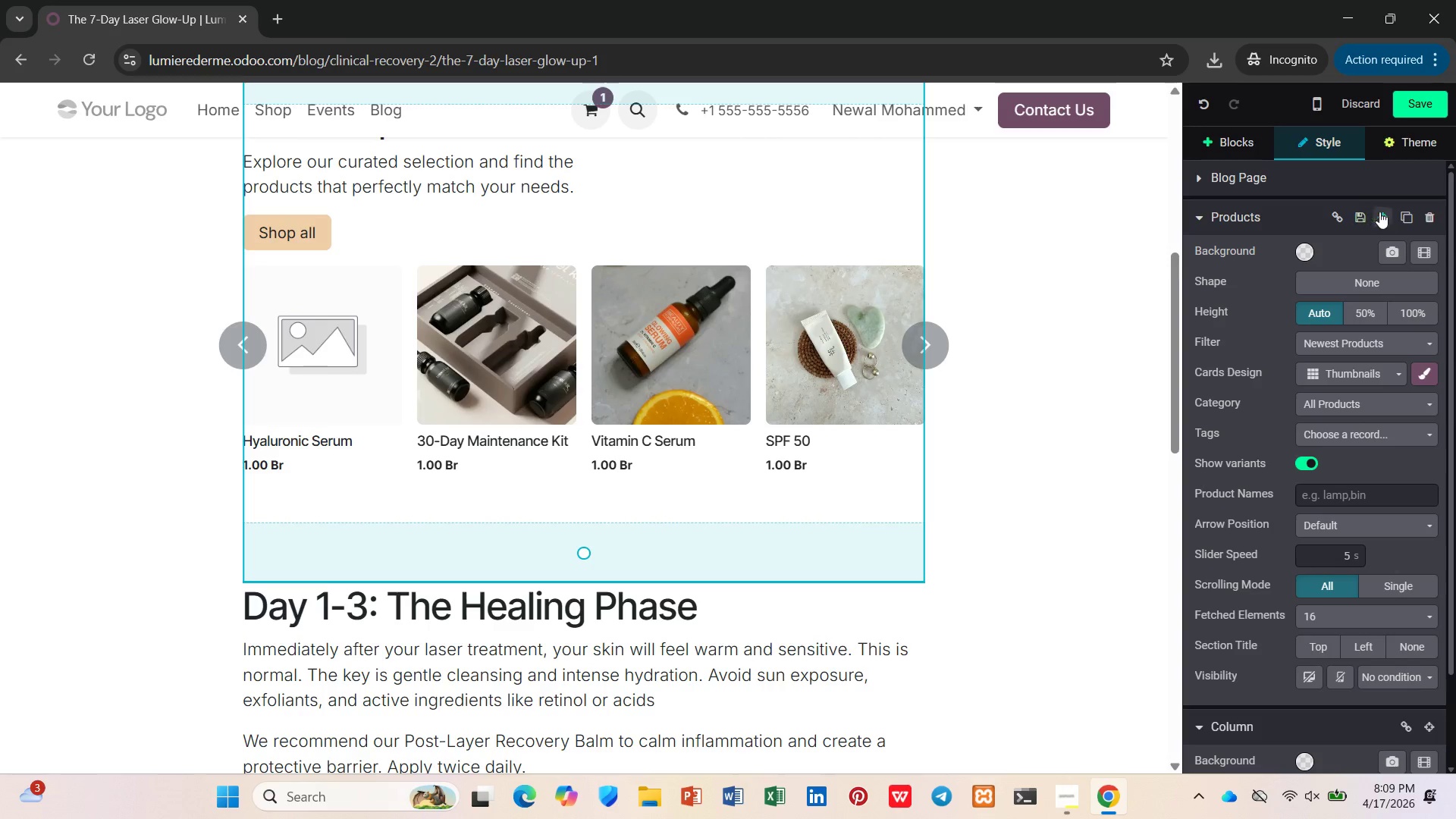 
left_click([1422, 211])
 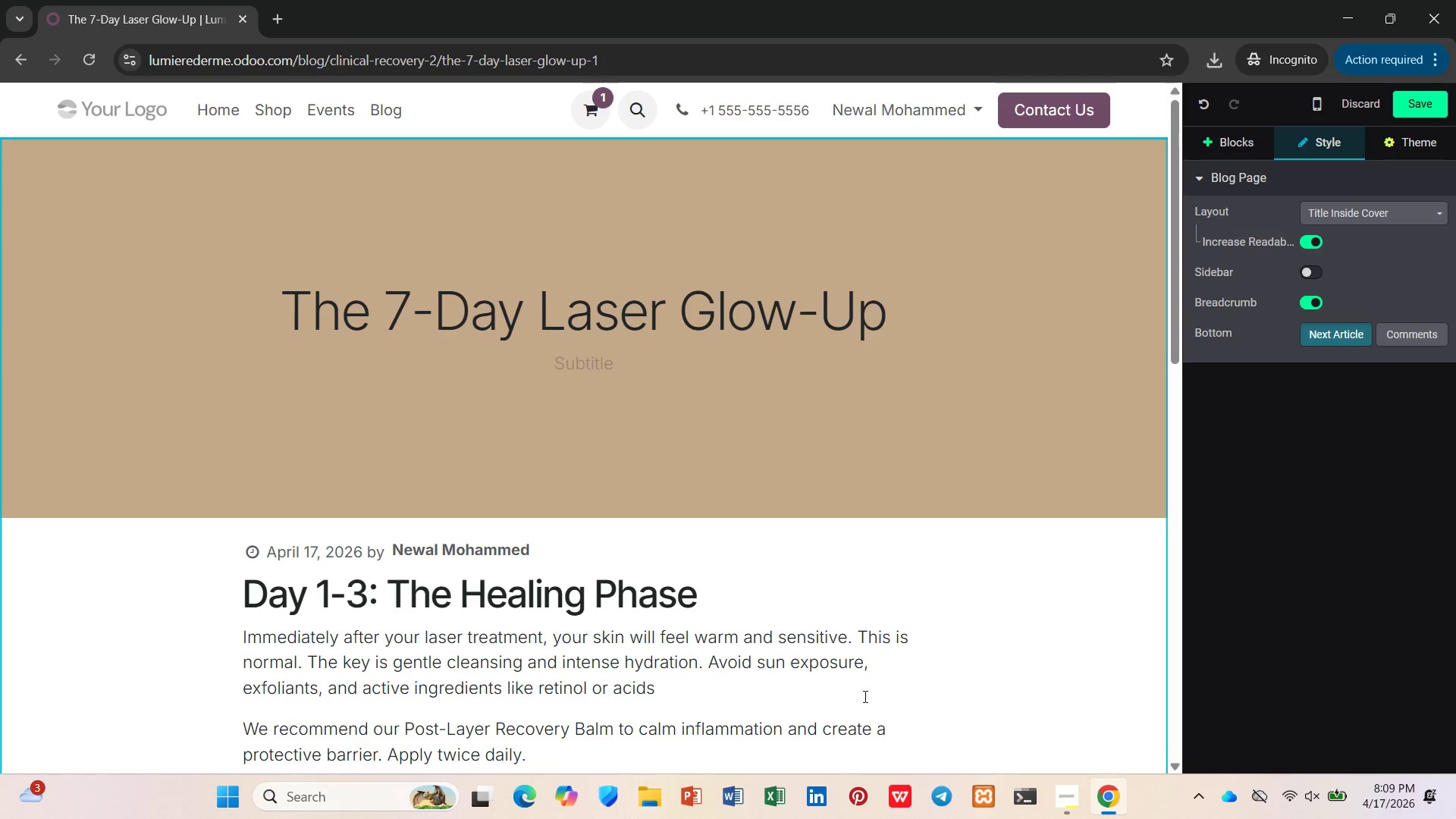 
scroll: coordinate [348, 634], scroll_direction: down, amount: 6.0
 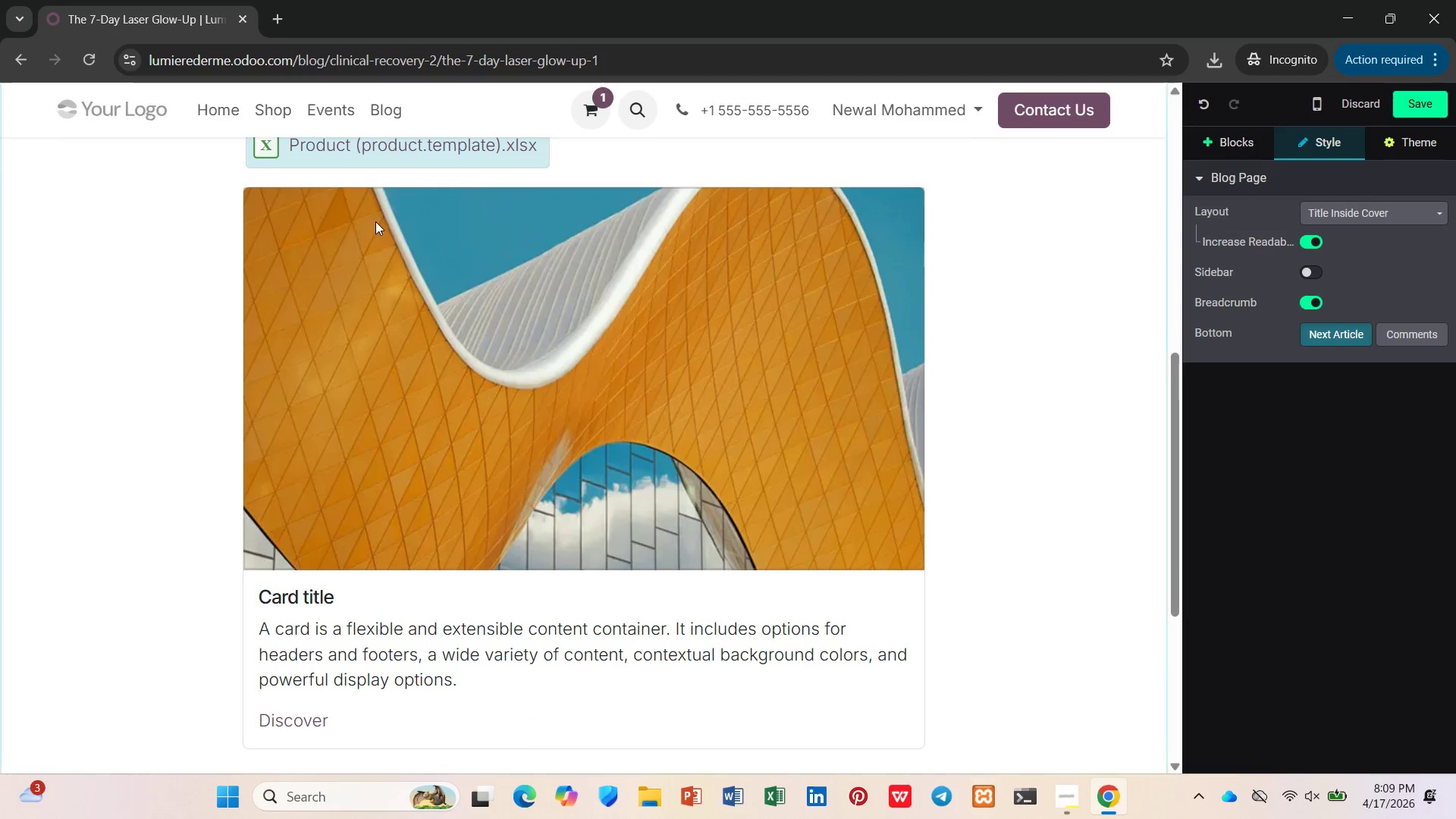 
left_click([377, 216])
 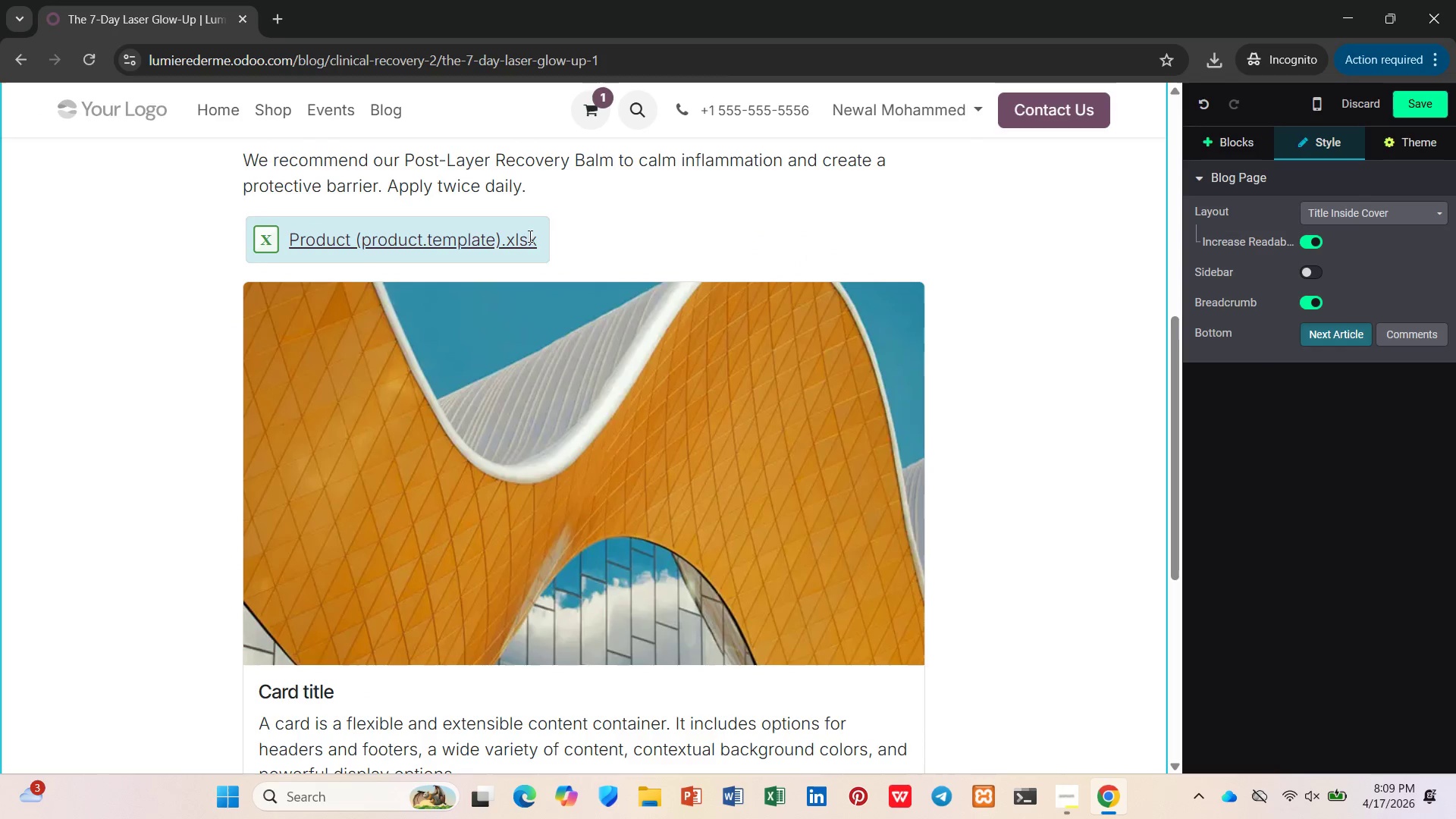 
scroll: coordinate [377, 216], scroll_direction: up, amount: 1.0
 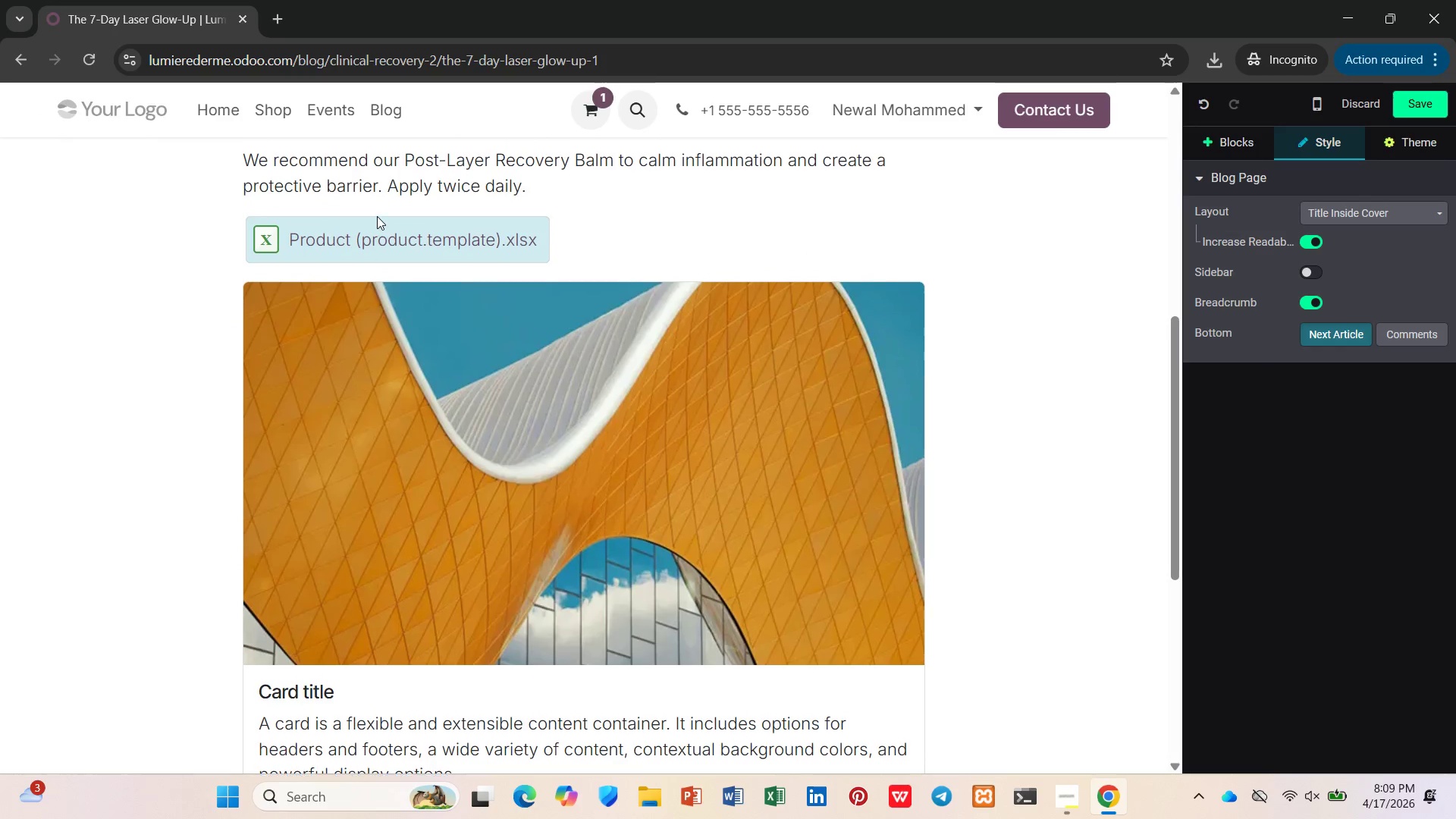 
left_click_drag(start_coordinate=[540, 239], to_coordinate=[268, 244])
 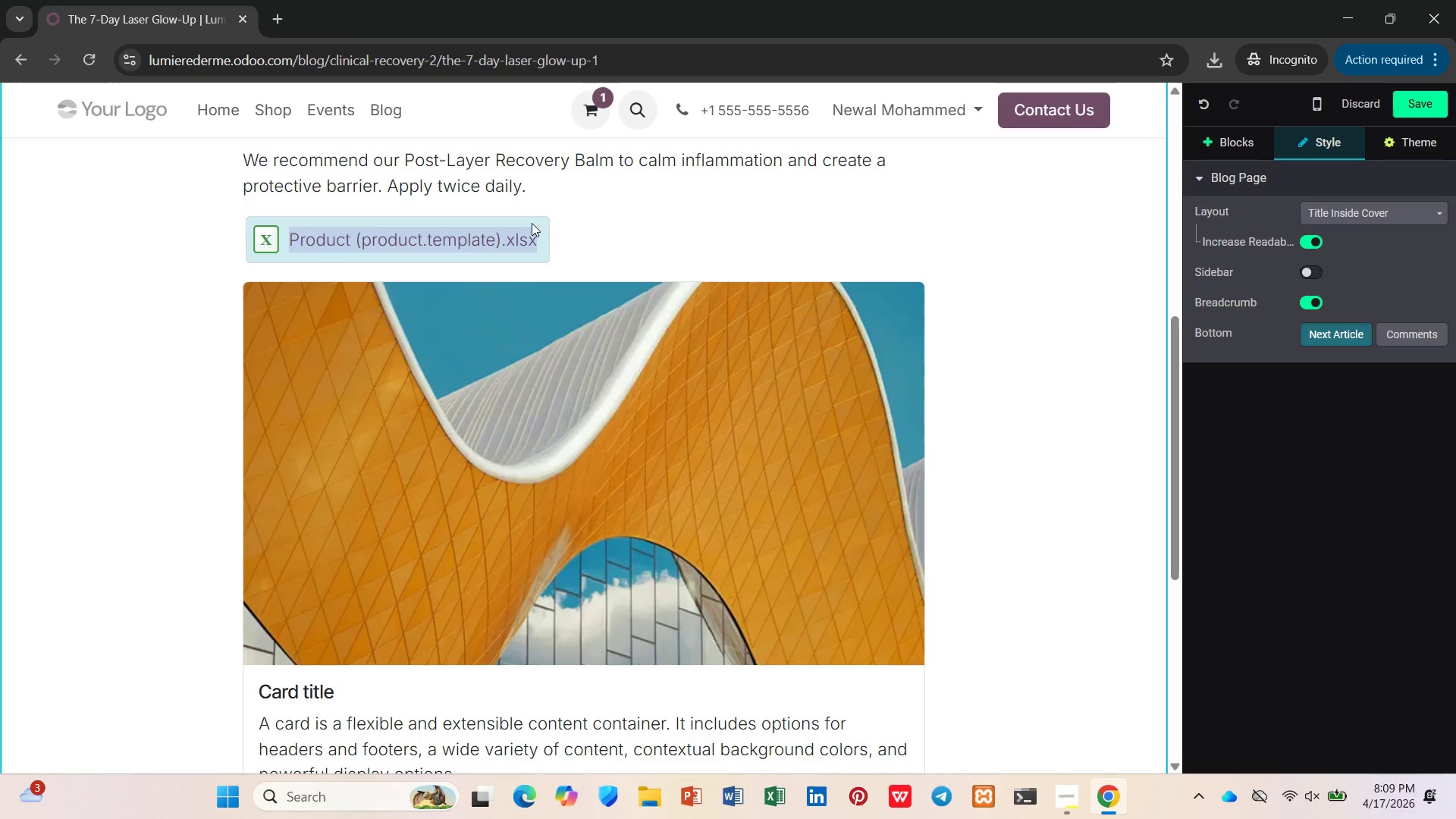 
left_click([544, 228])
 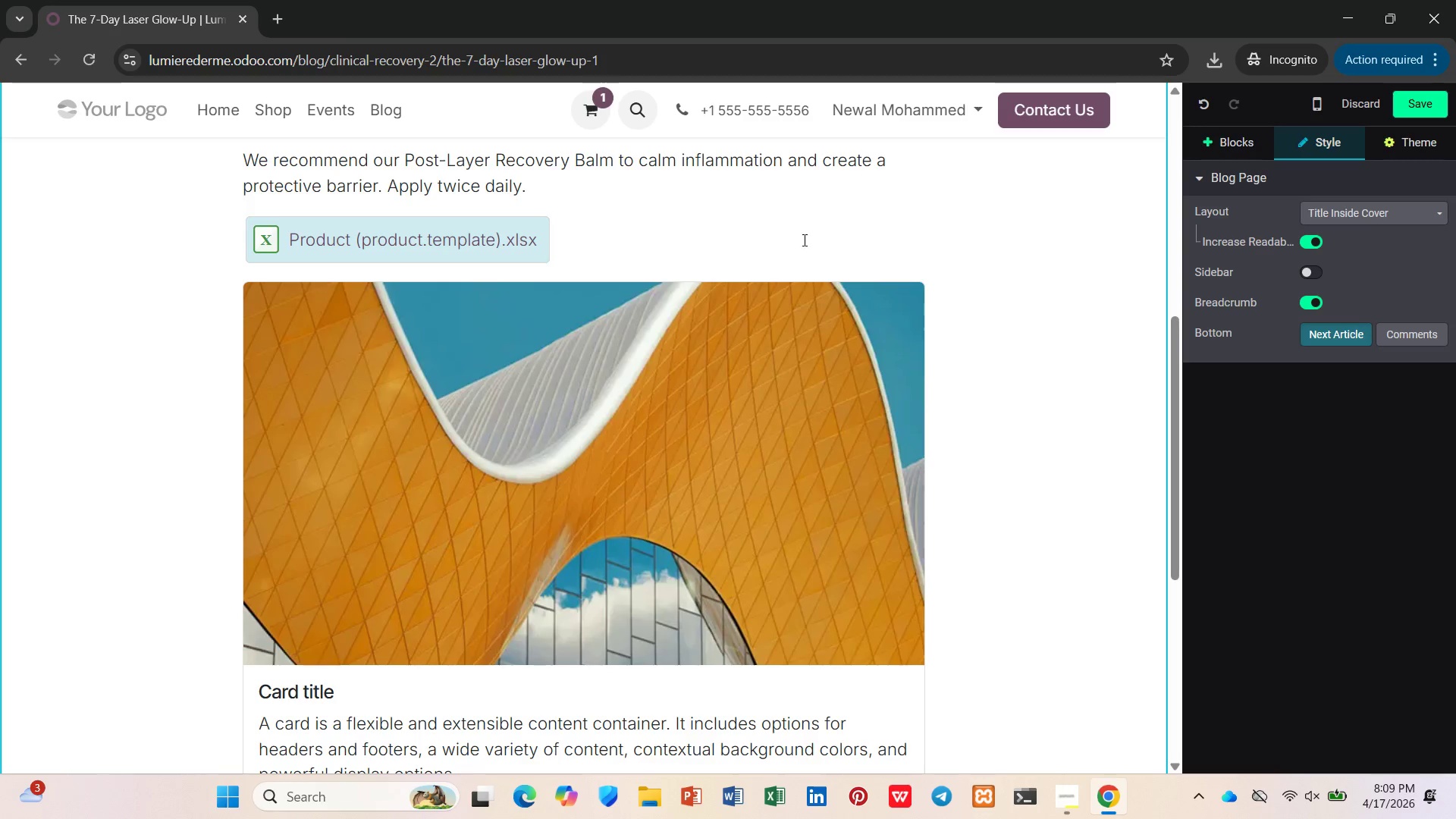 
left_click([1218, 134])
 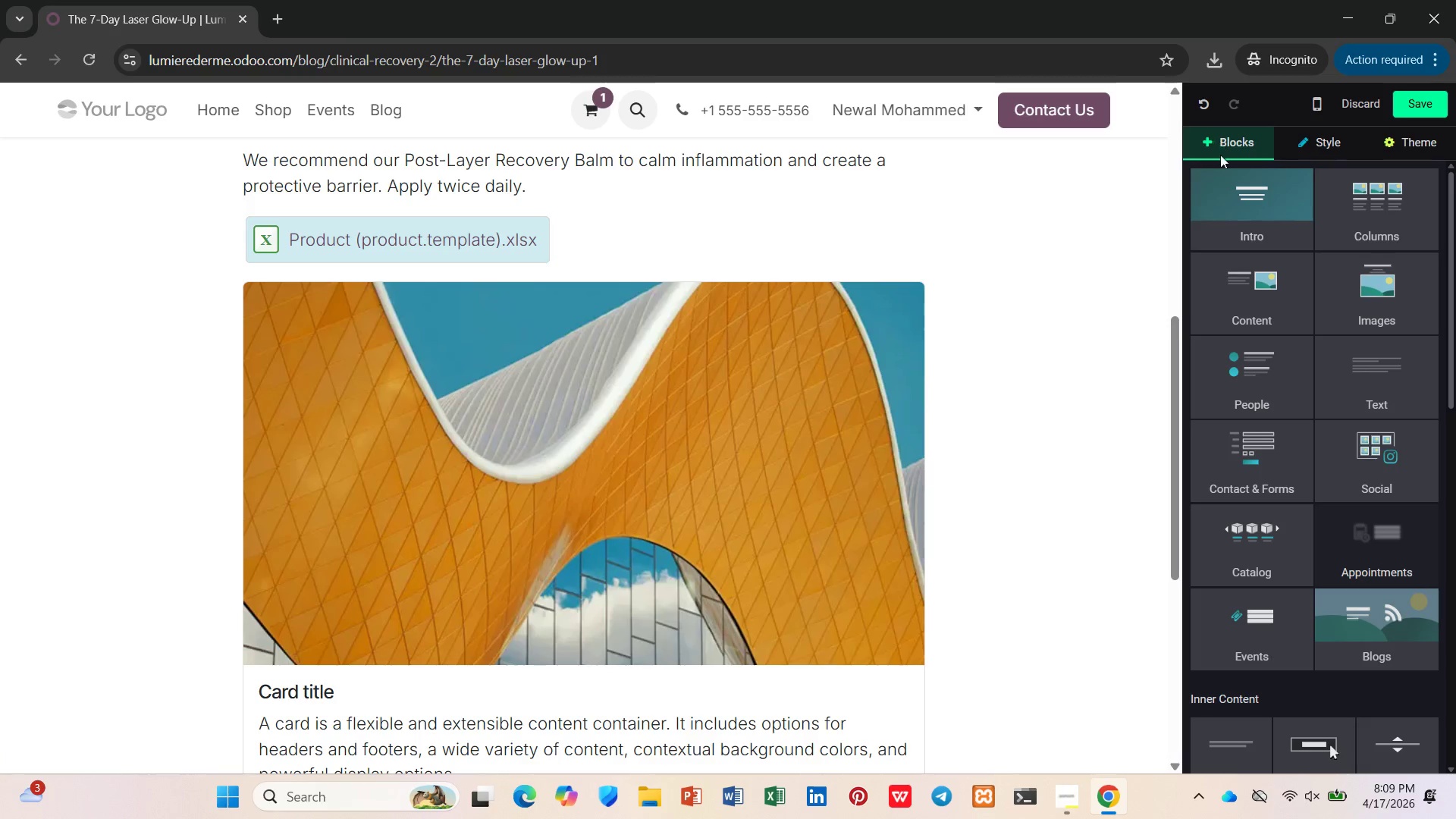 
mouse_move([1235, 230])
 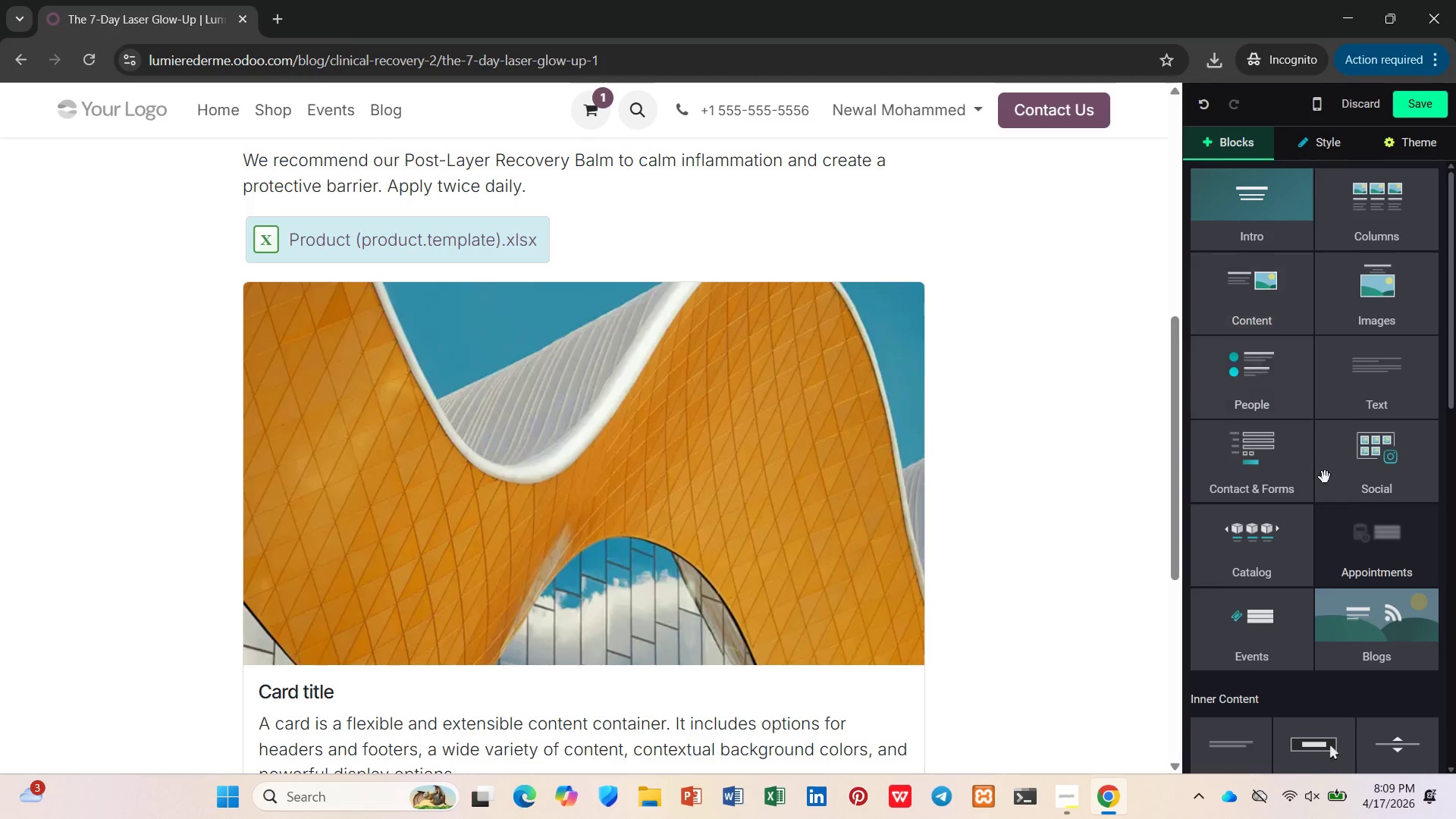 
scroll: coordinate [1351, 520], scroll_direction: down, amount: 7.0
 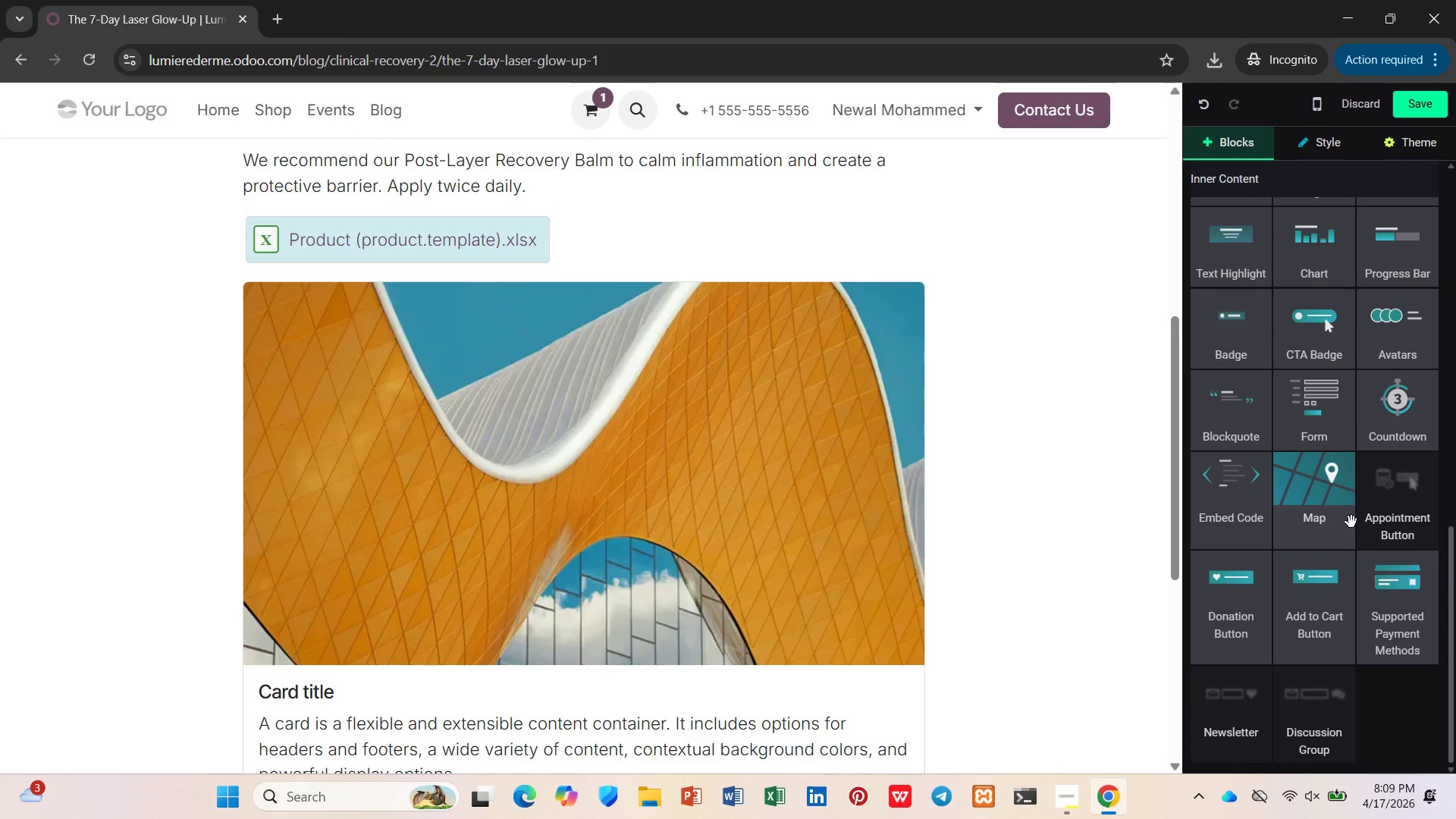 
scroll: coordinate [1345, 524], scroll_direction: up, amount: 10.0
 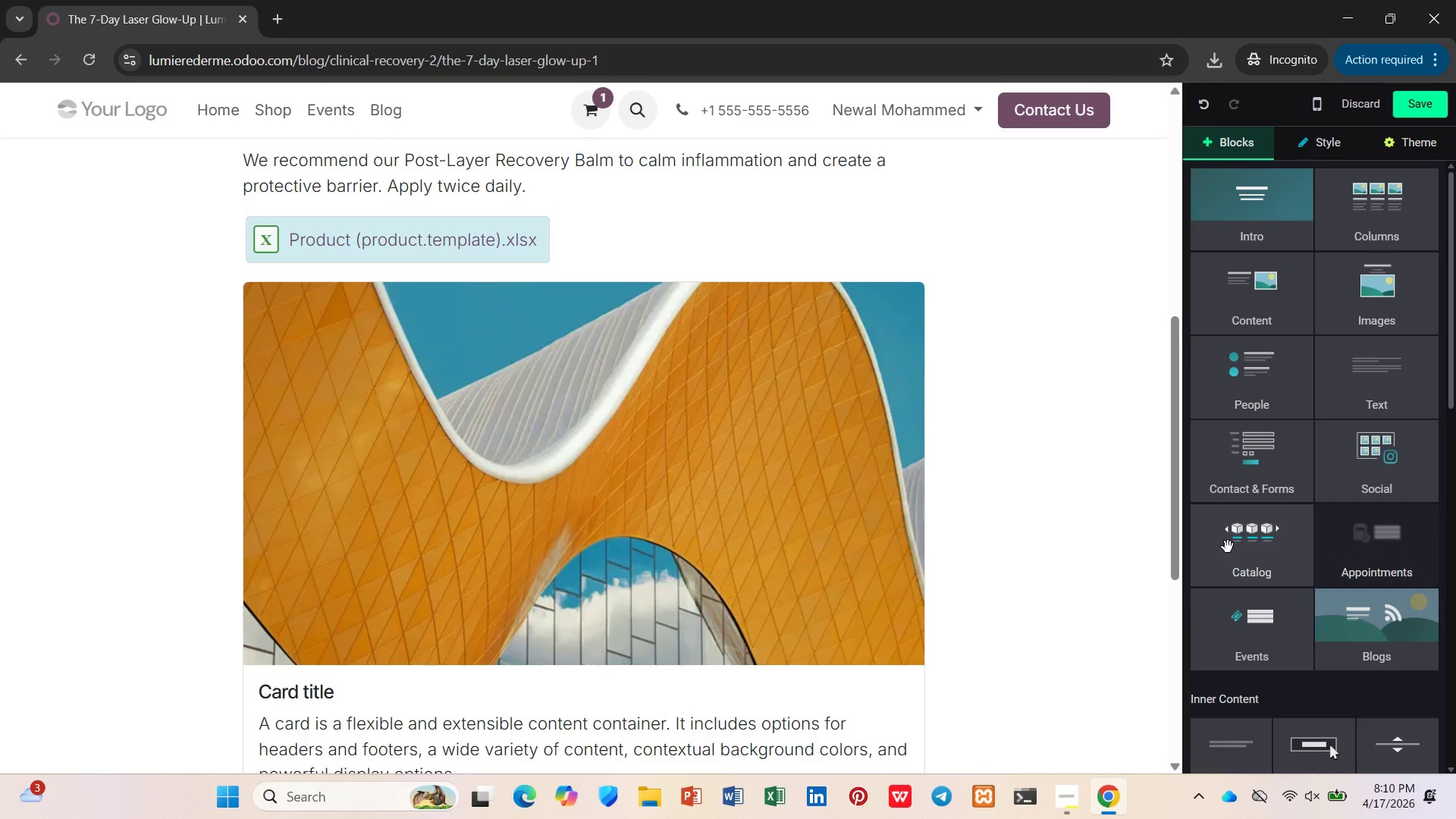 
left_click([1225, 547])
 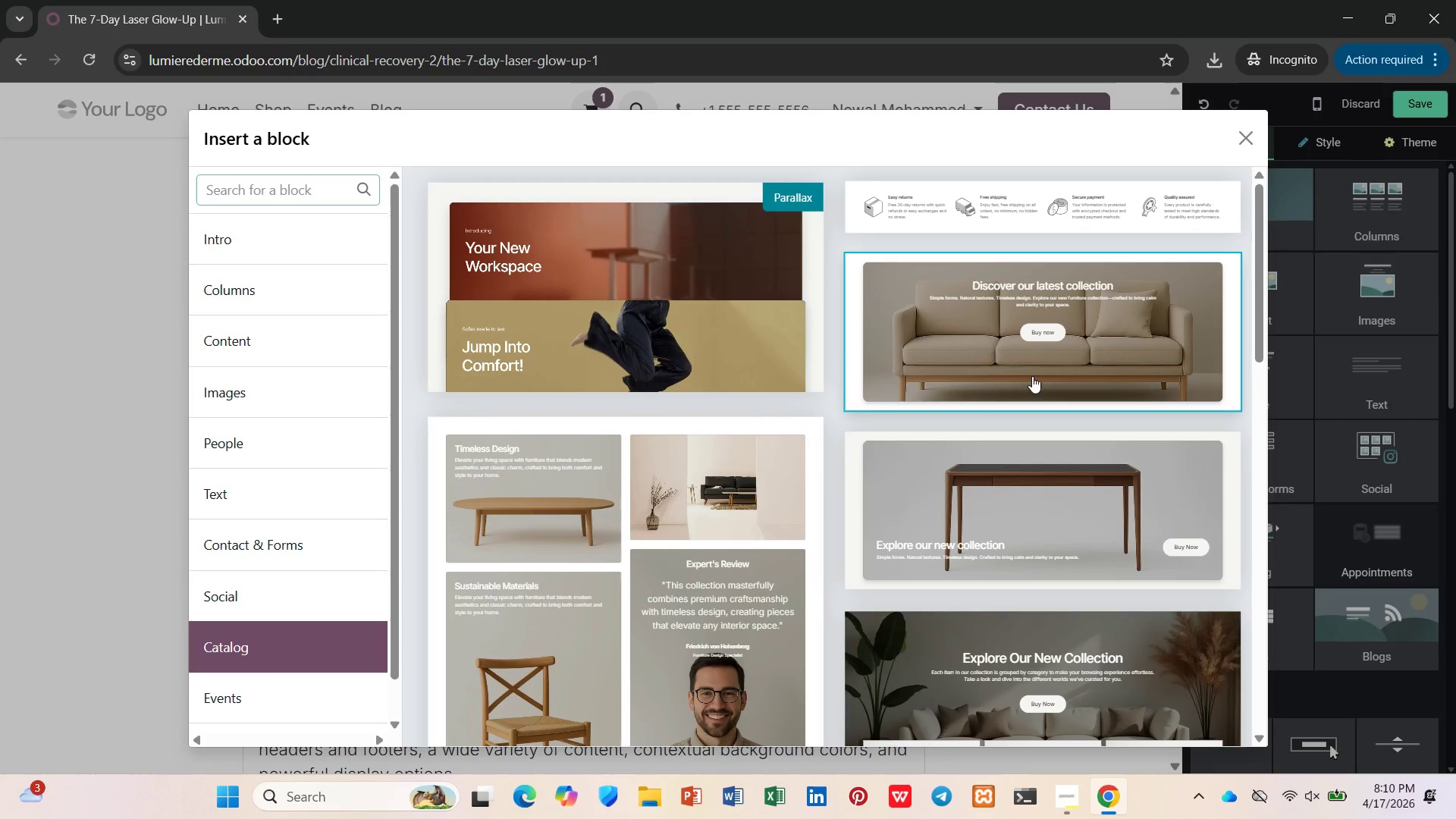 
left_click([1034, 371])
 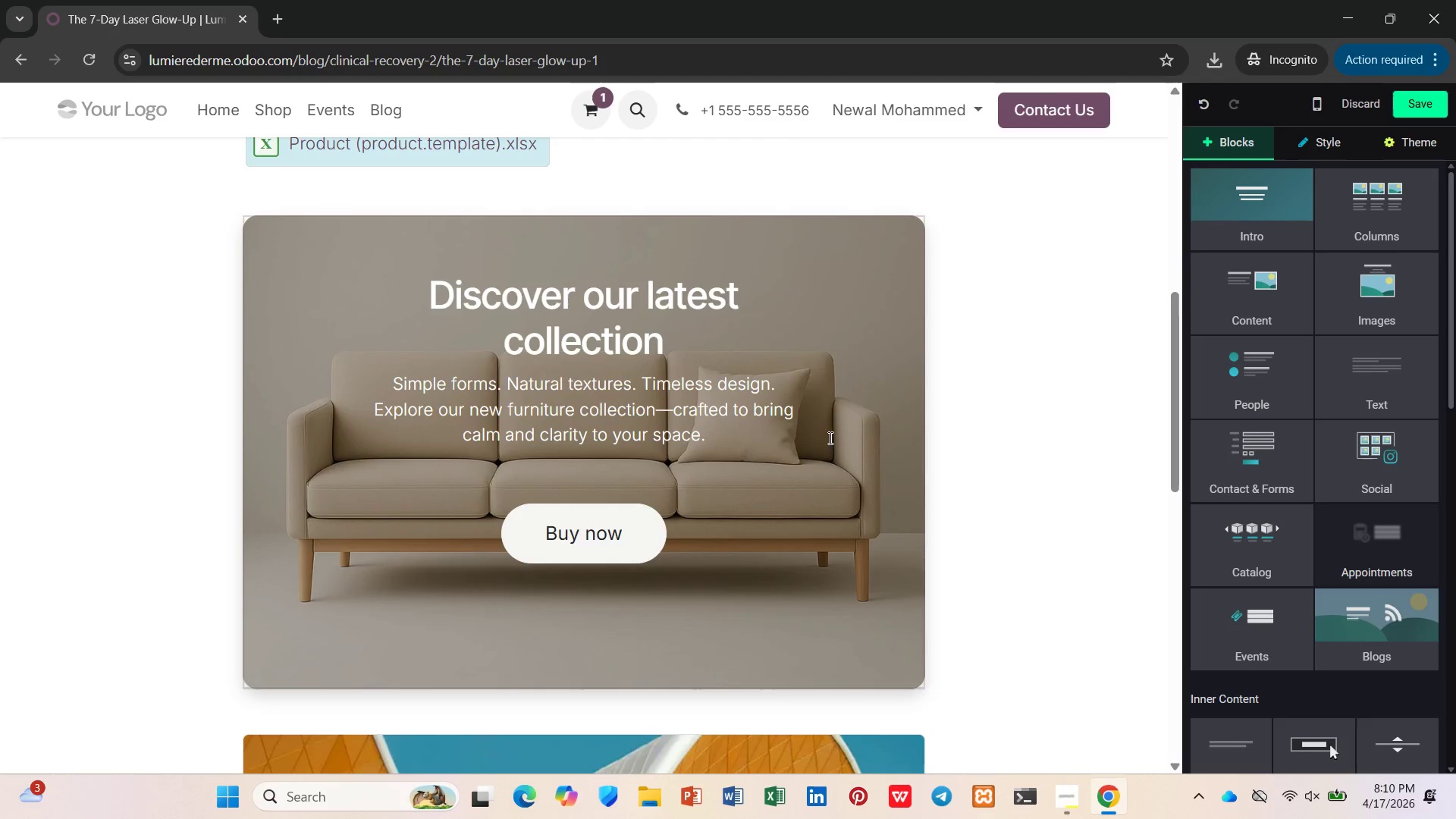 
left_click([863, 438])
 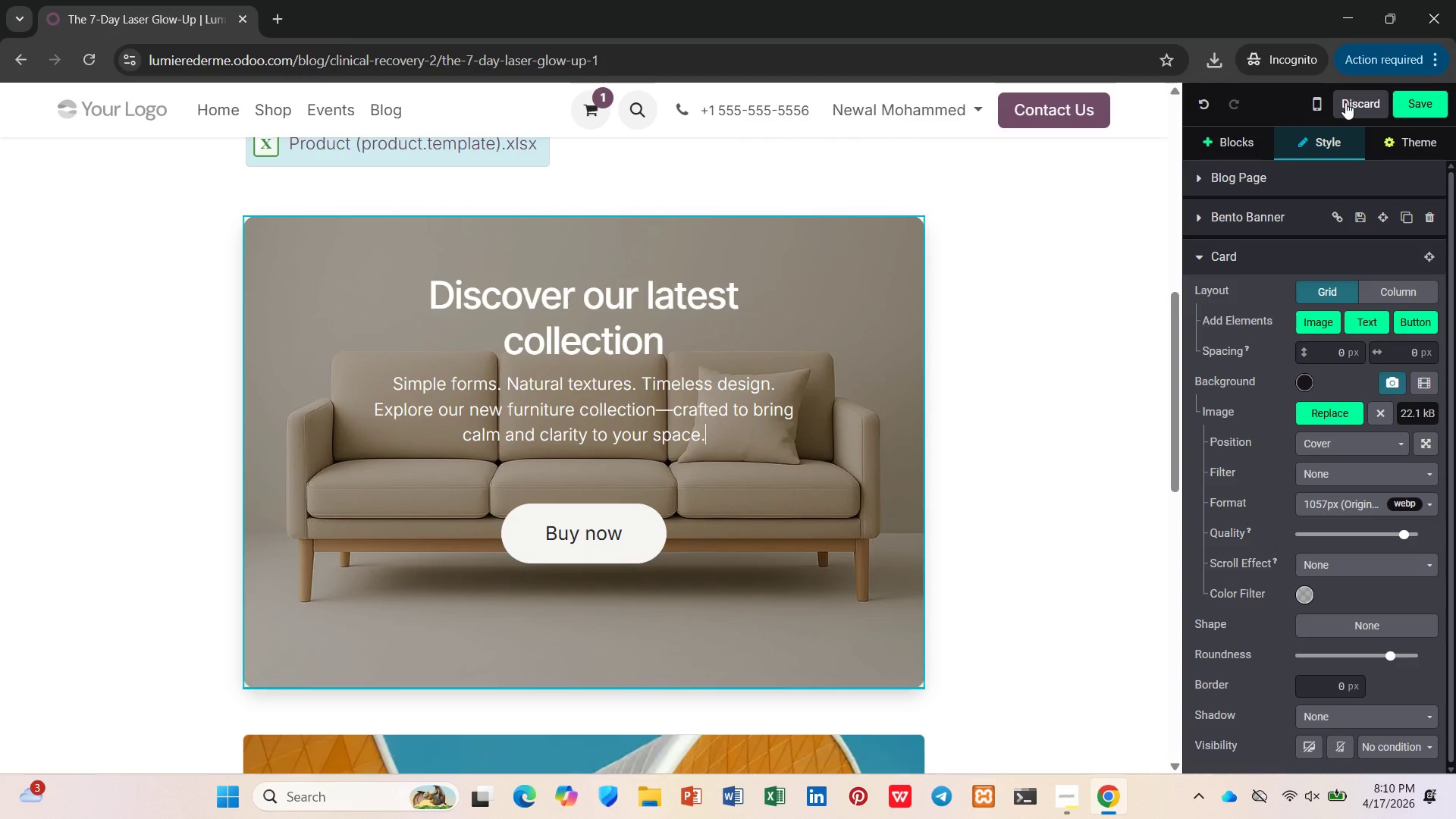 
wait(7.62)
 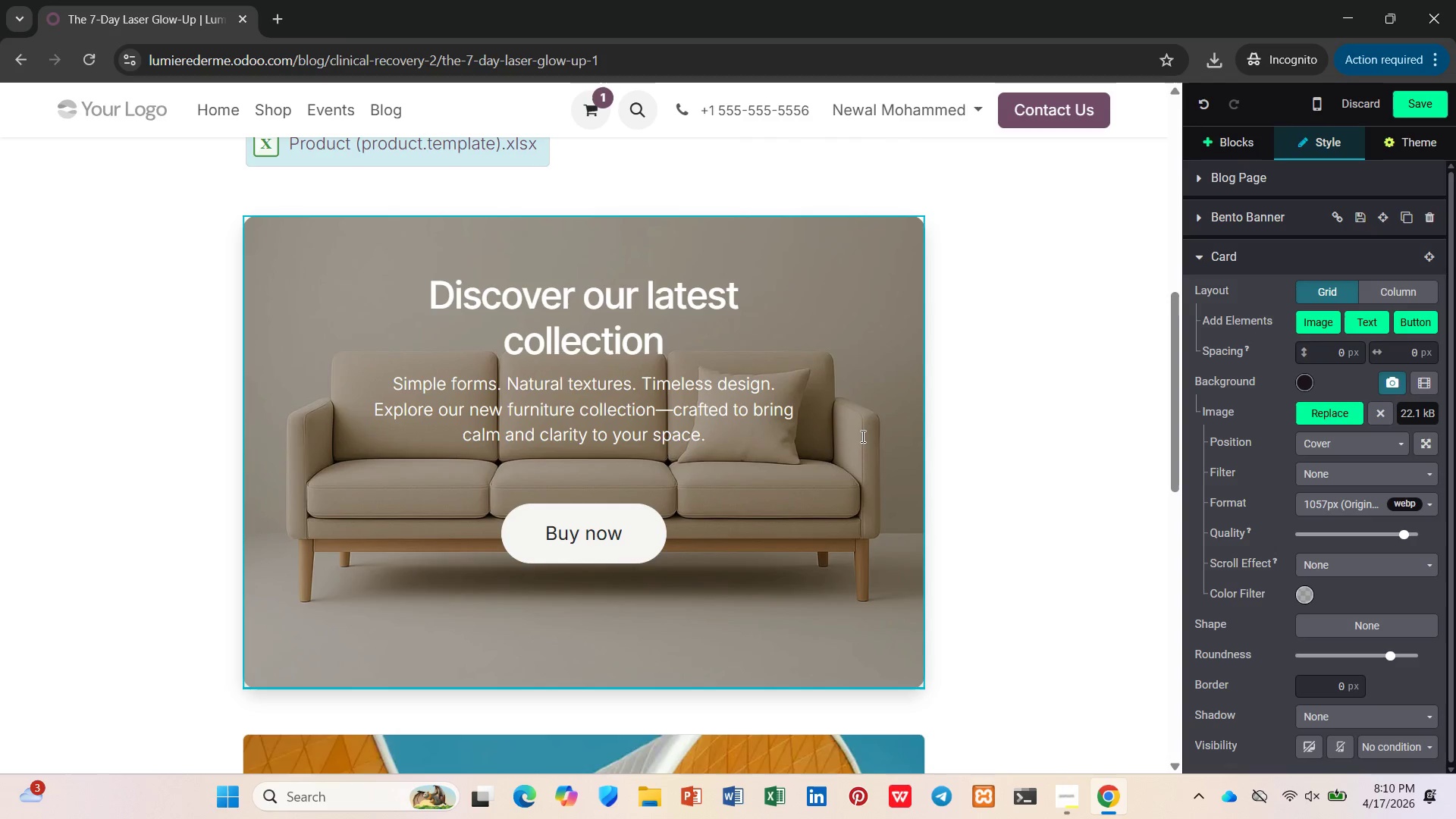 
left_click([879, 693])
 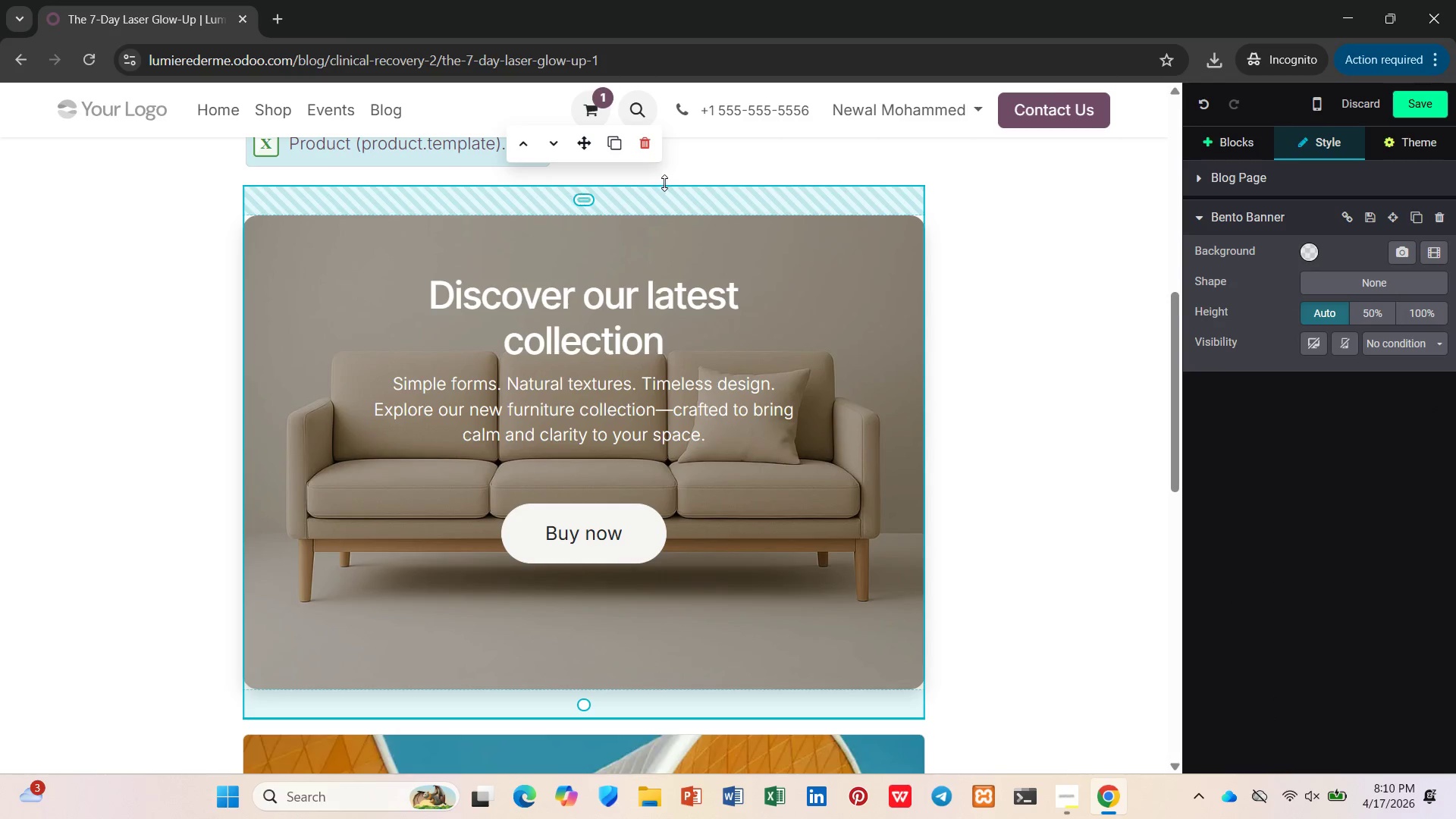 
left_click([650, 148])
 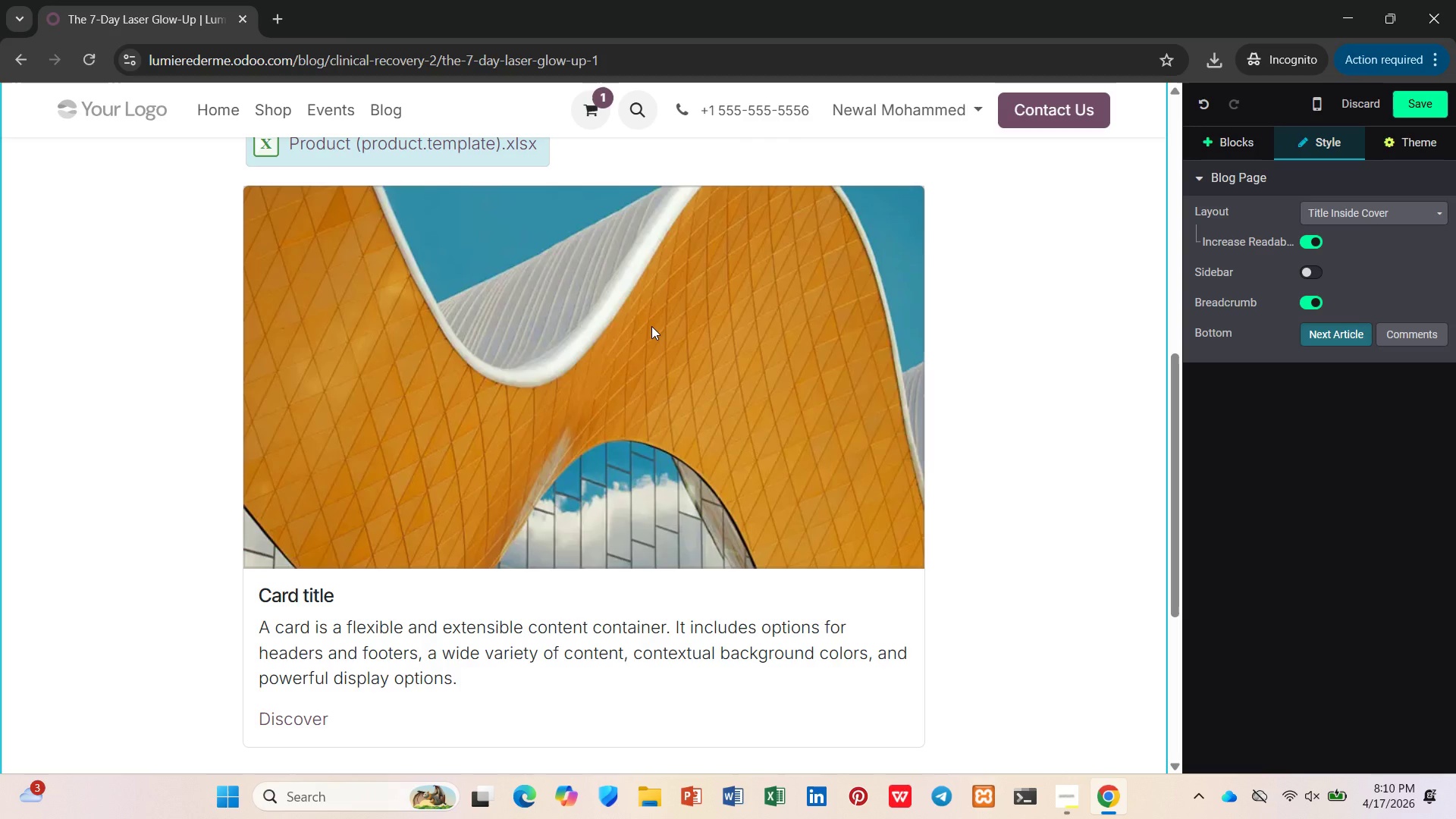 
left_click([651, 326])
 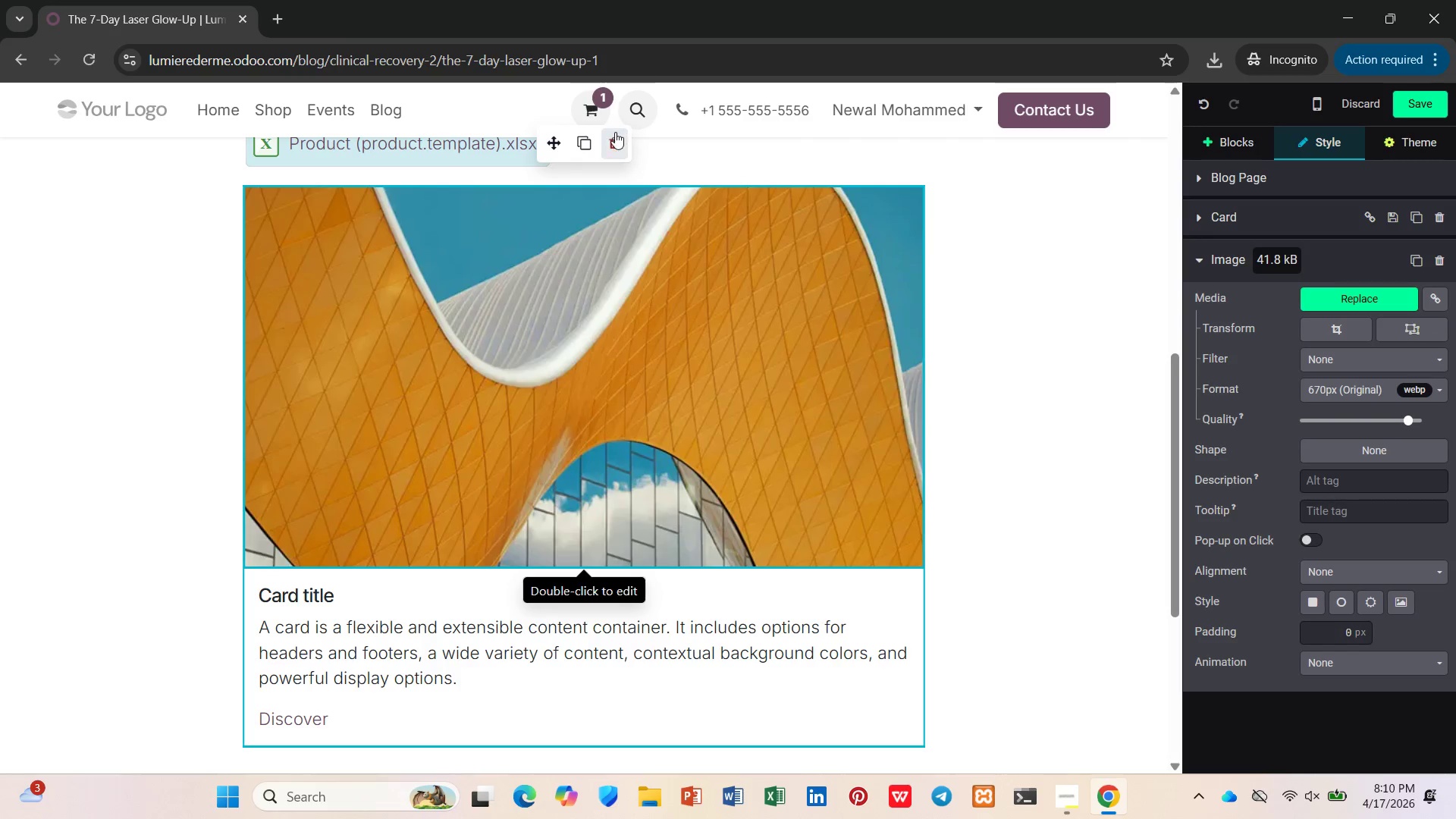 
left_click([615, 143])
 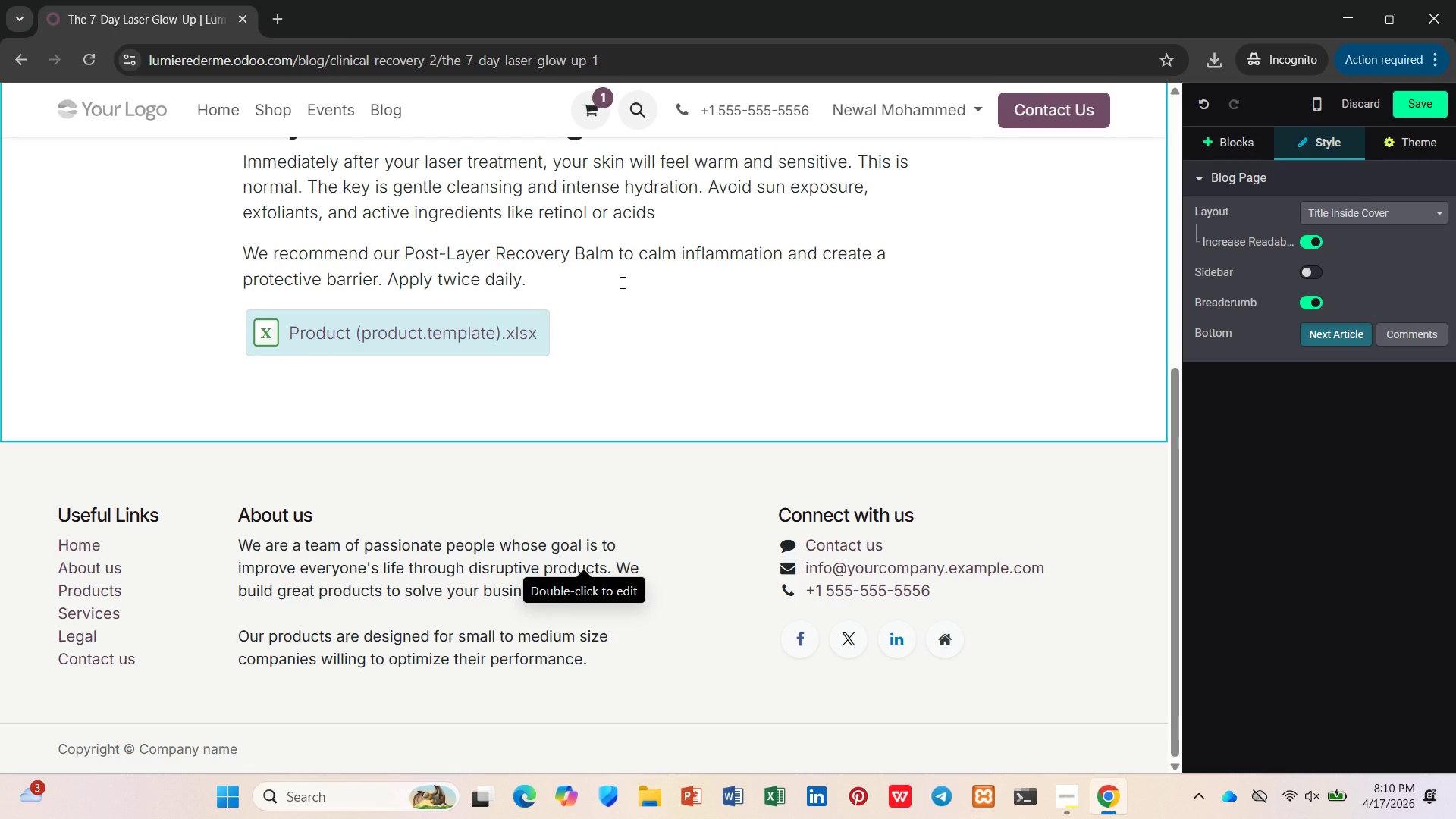 
left_click([621, 282])
 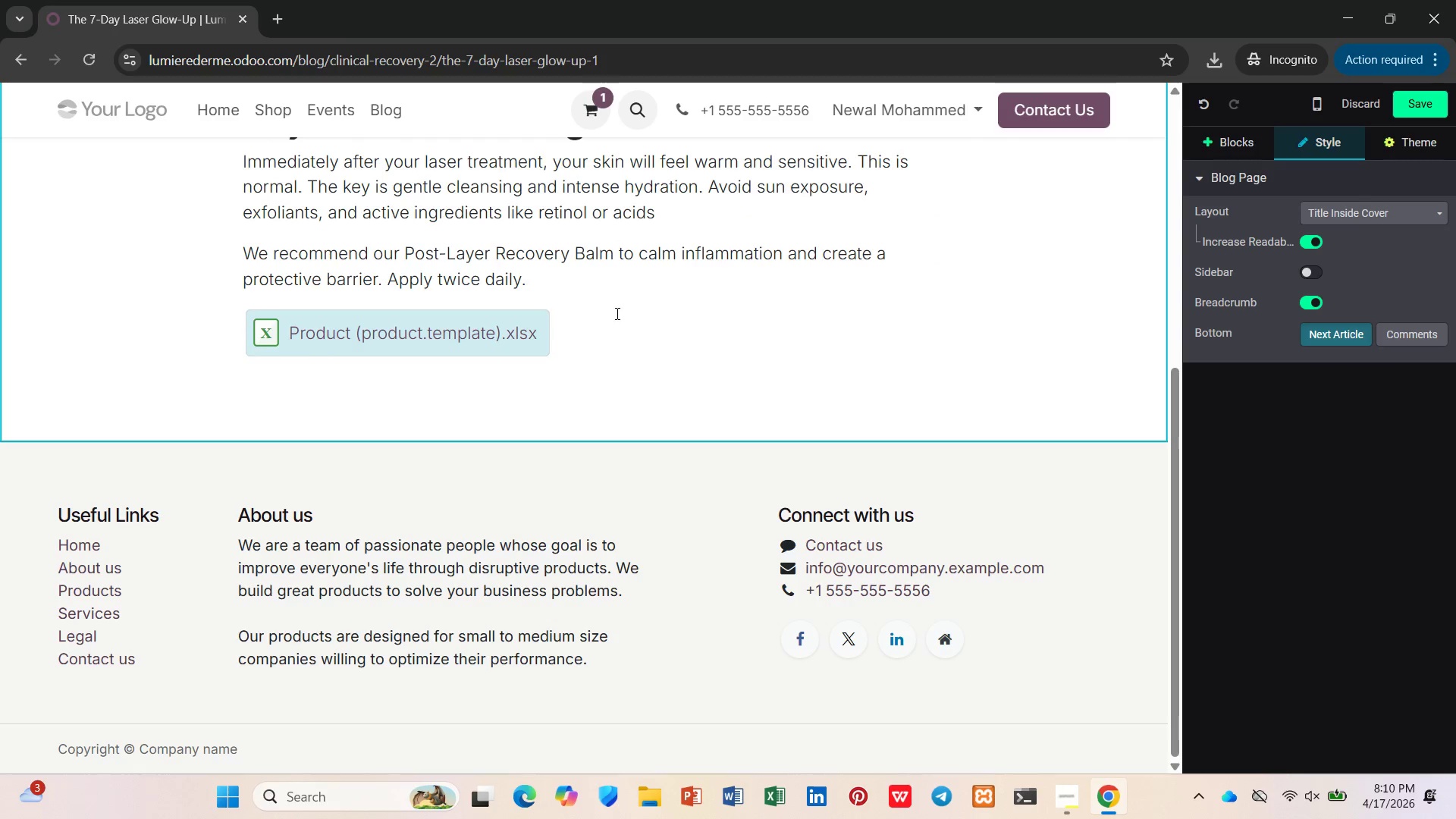 
left_click([615, 325])
 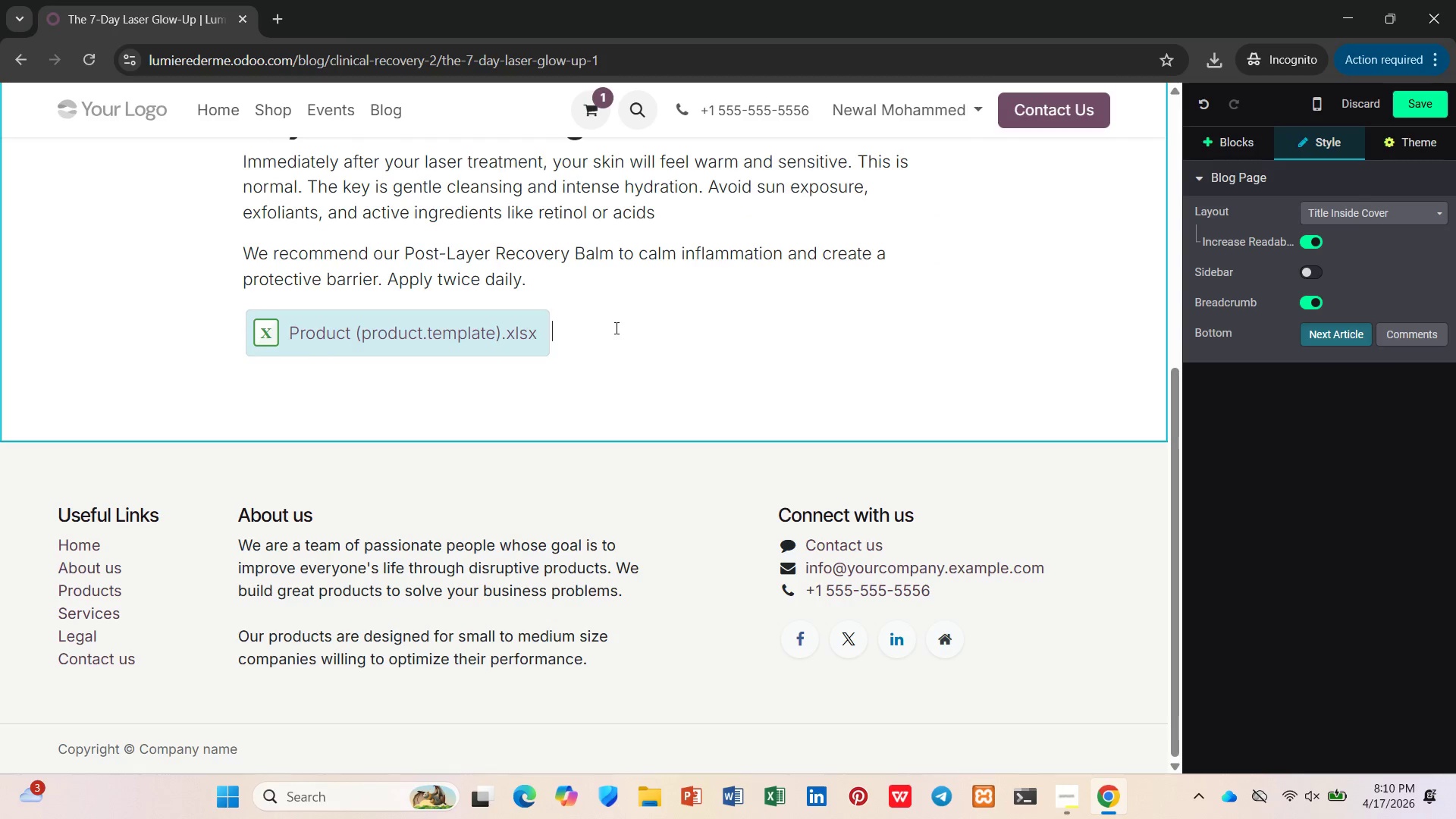 
key(Backspace)
 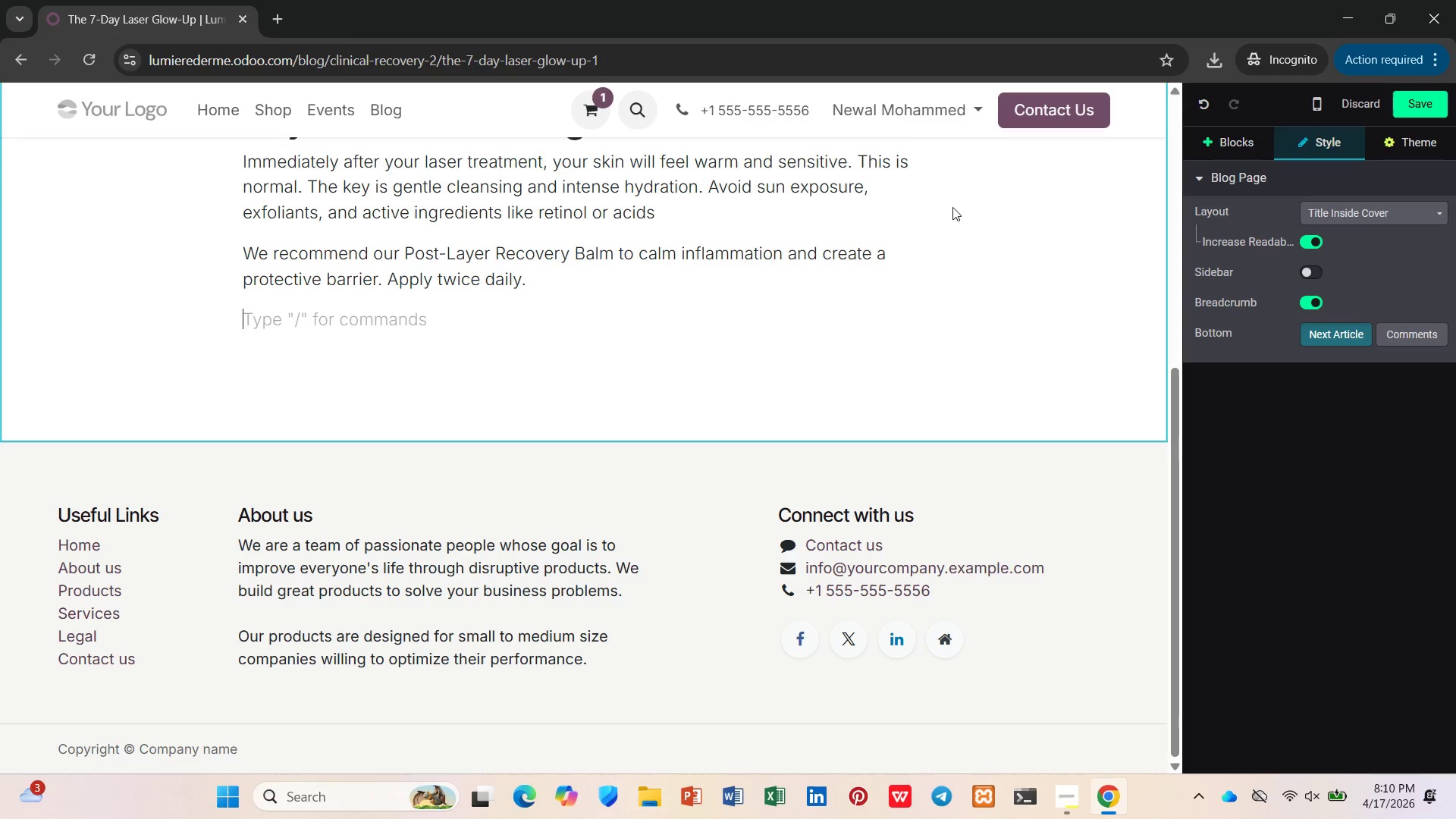 
left_click([1247, 149])
 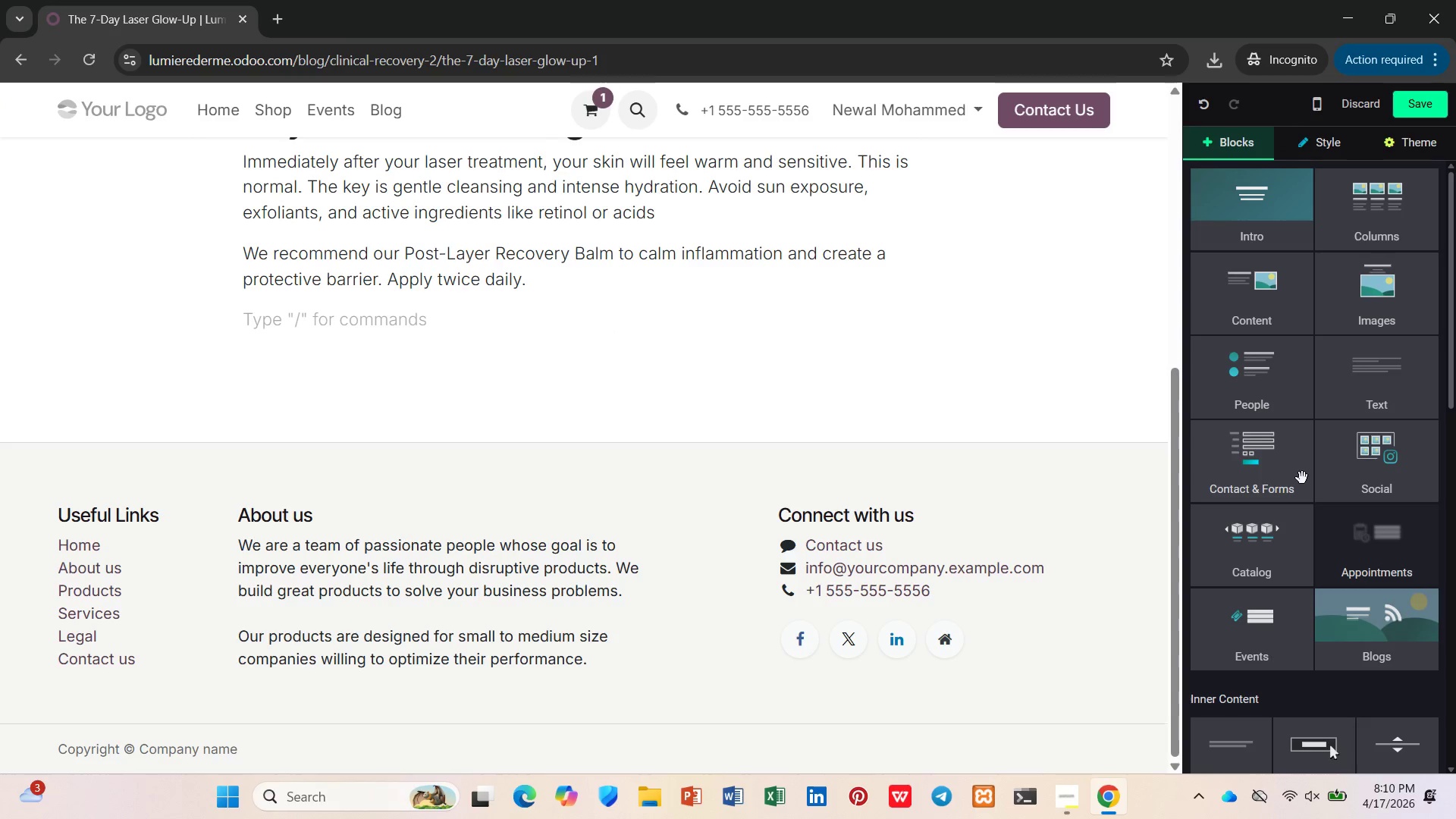 
left_click([1302, 522])
 